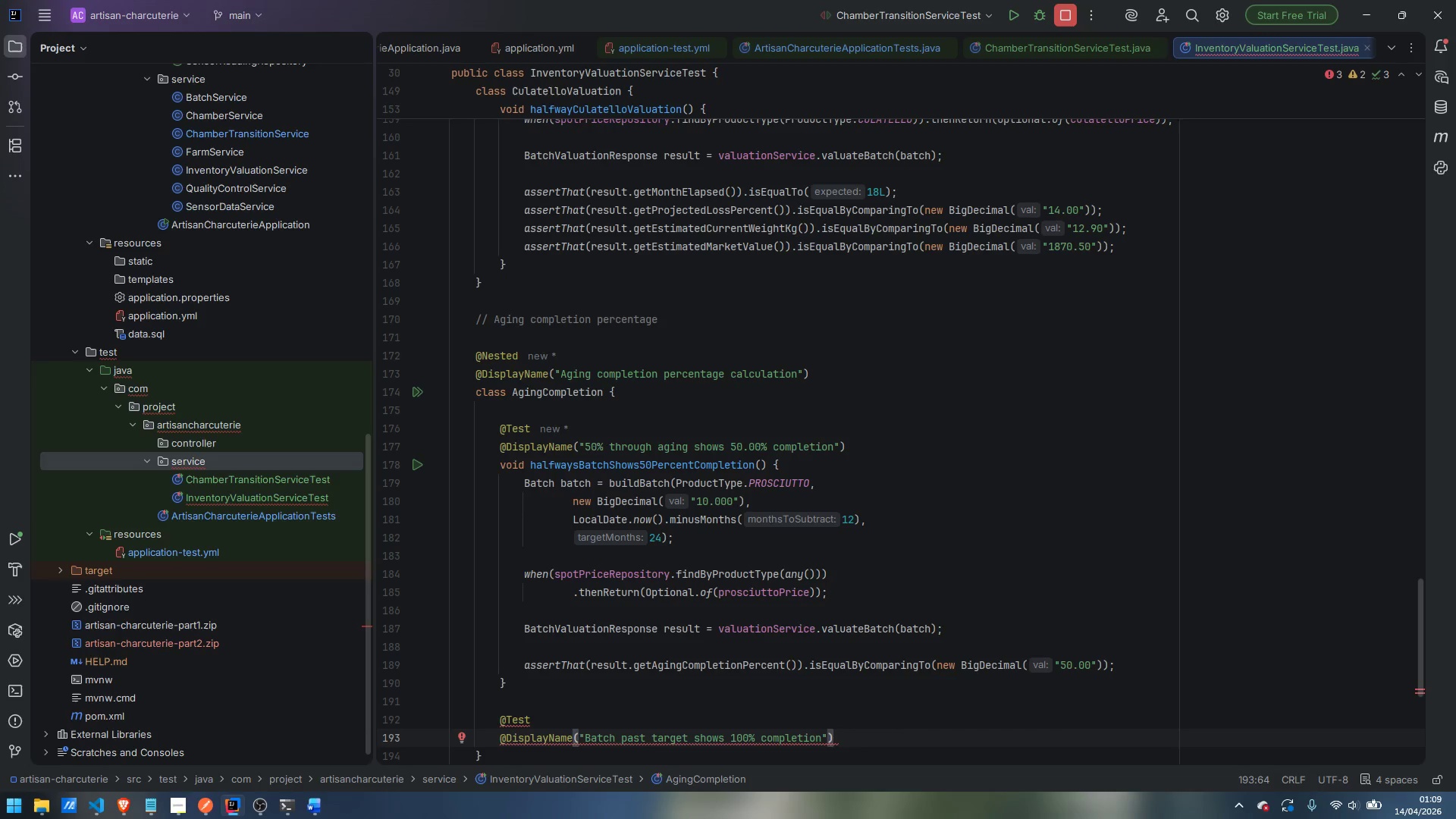 
key(Enter)
 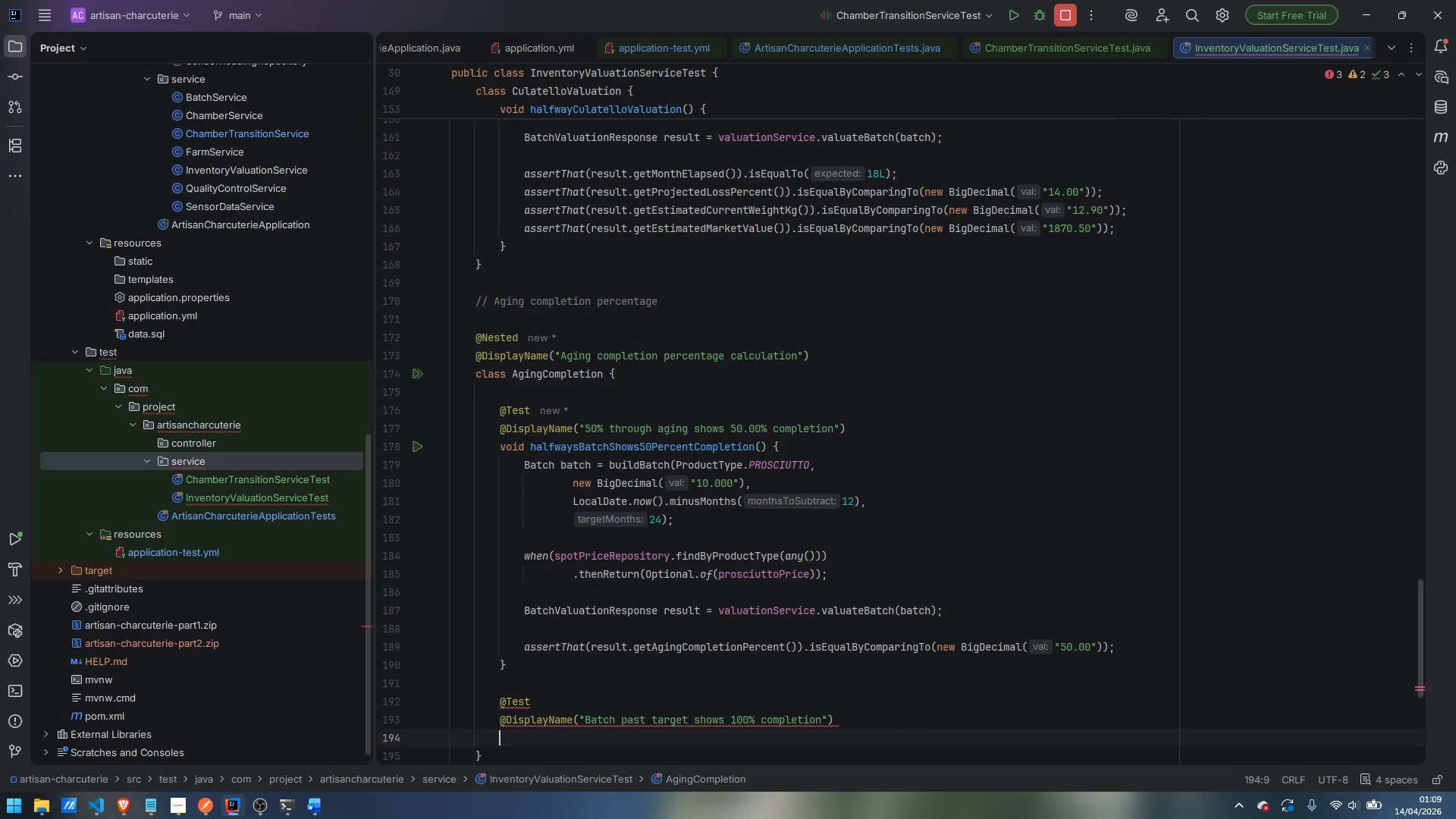 
type(void overAgedBatchShows100PercentCompletion() {)
 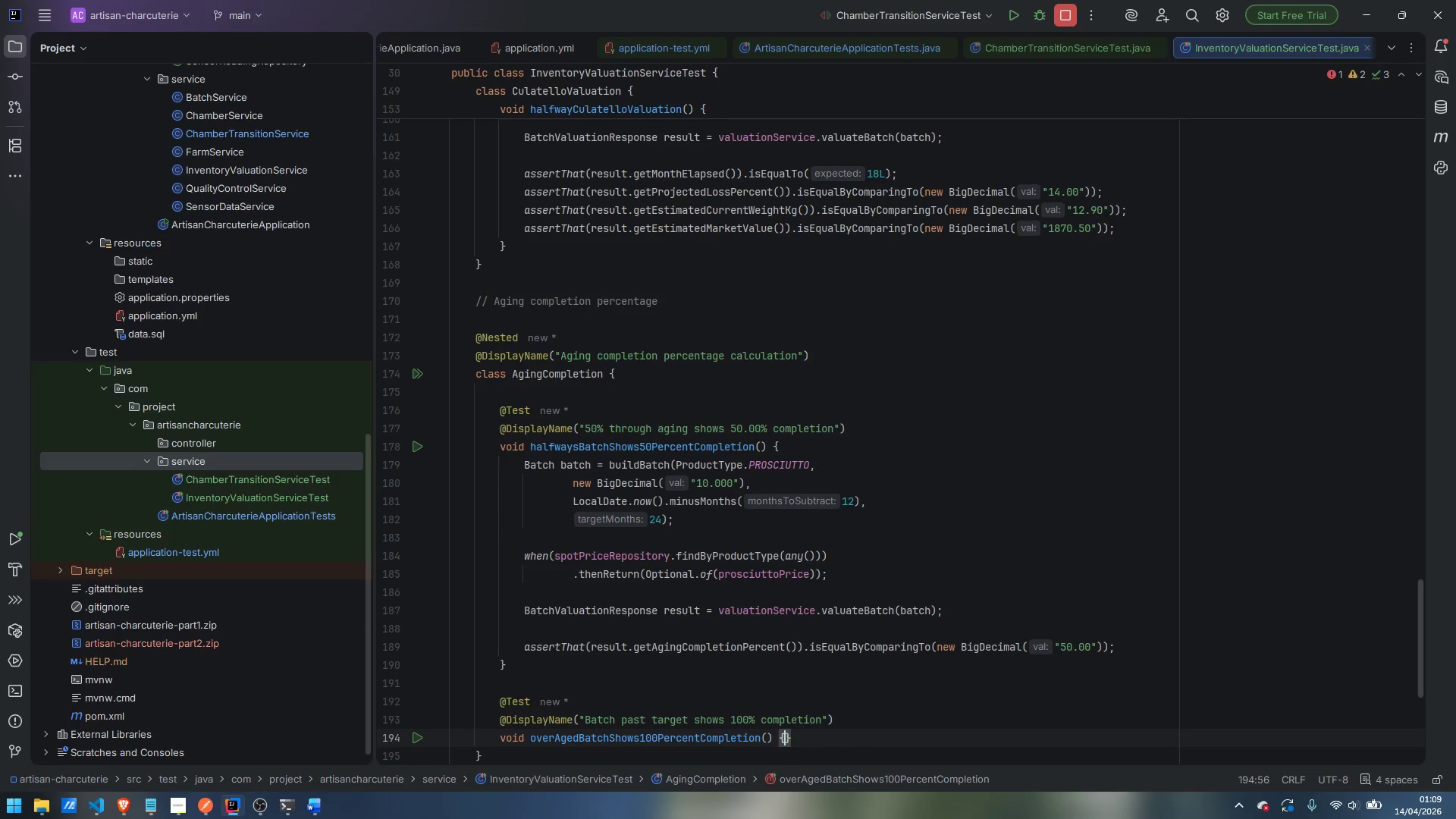 
key(Enter)
 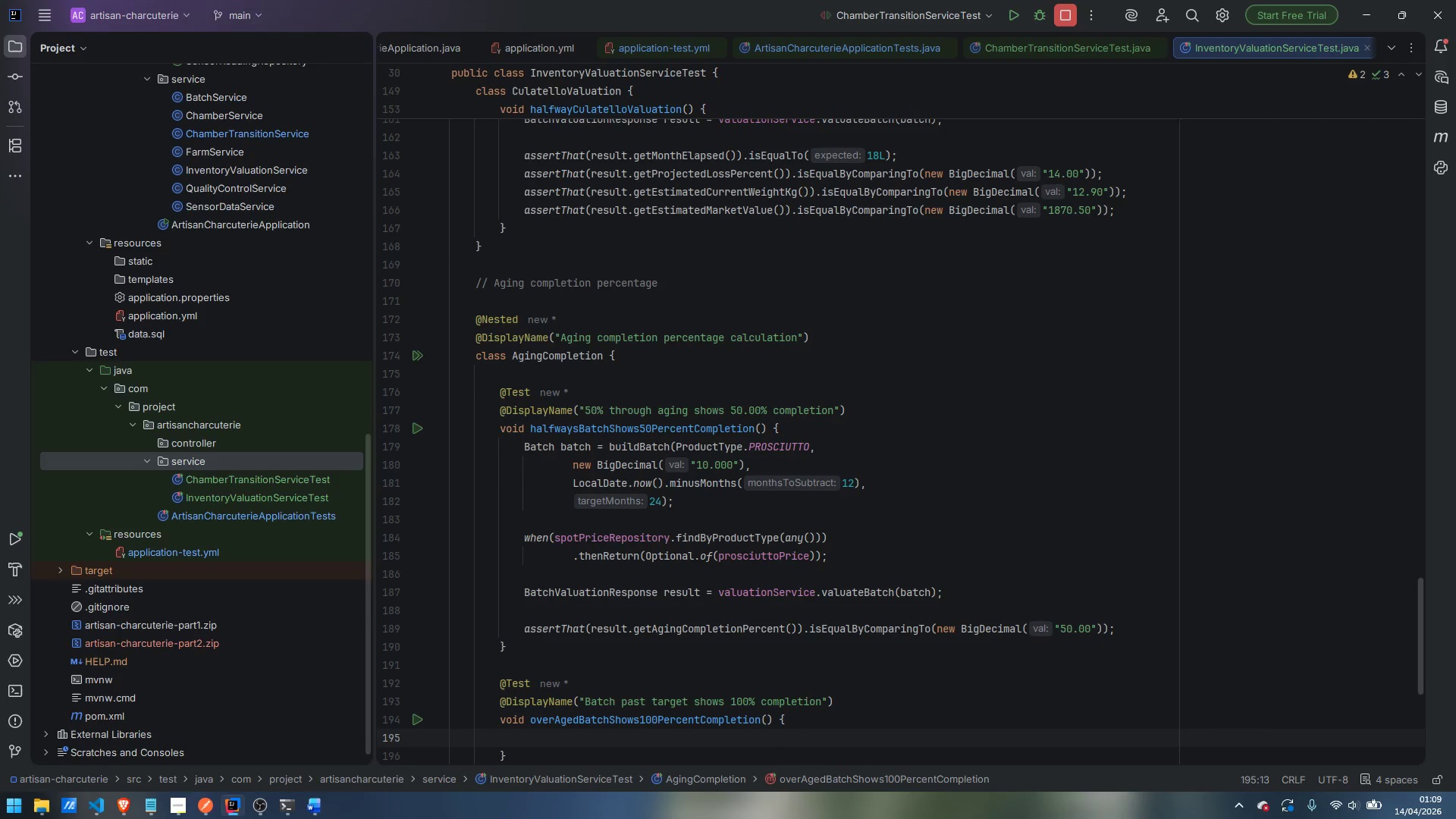 
type(Batch batch = bui)
 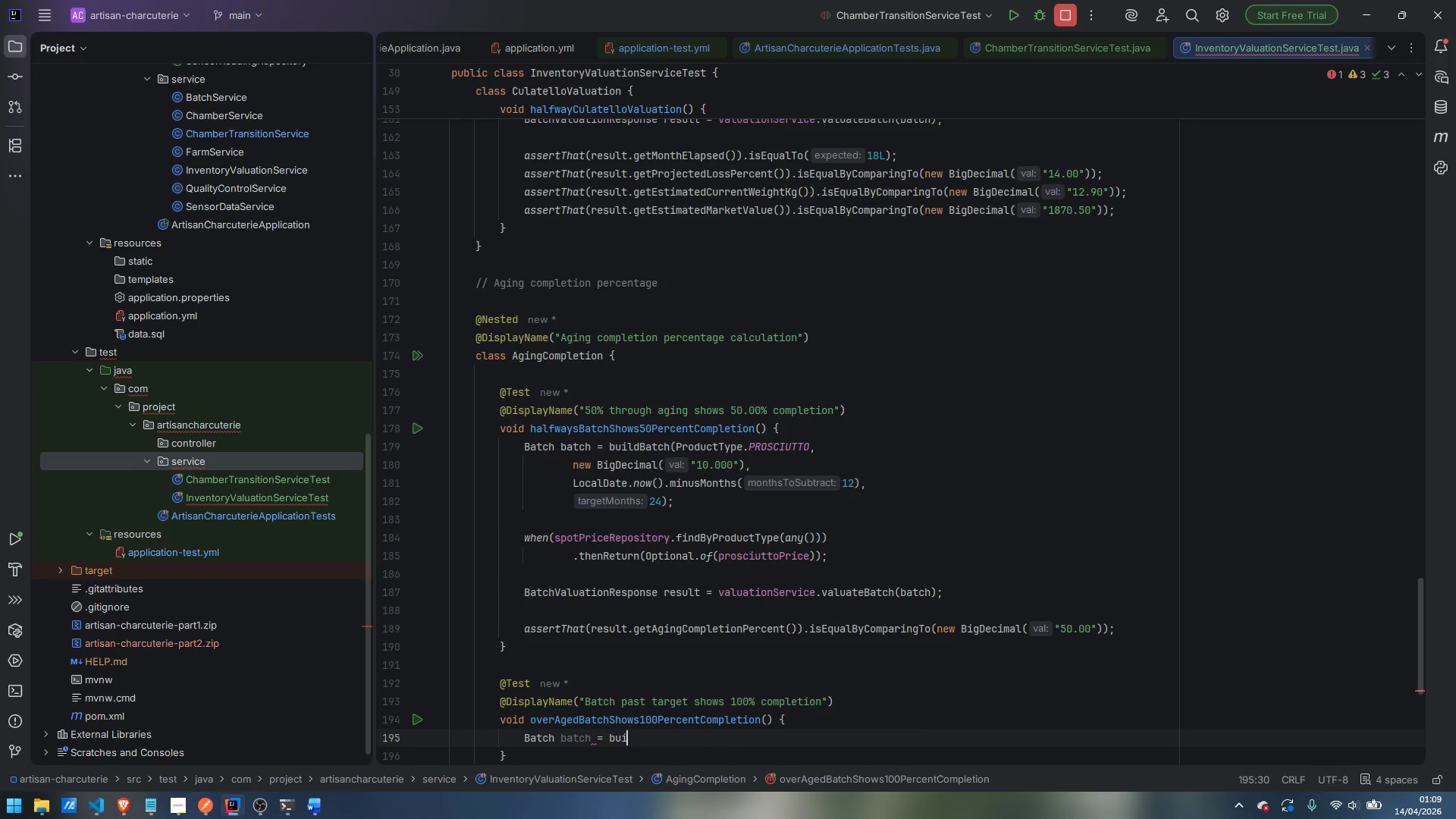 
key(Enter)
 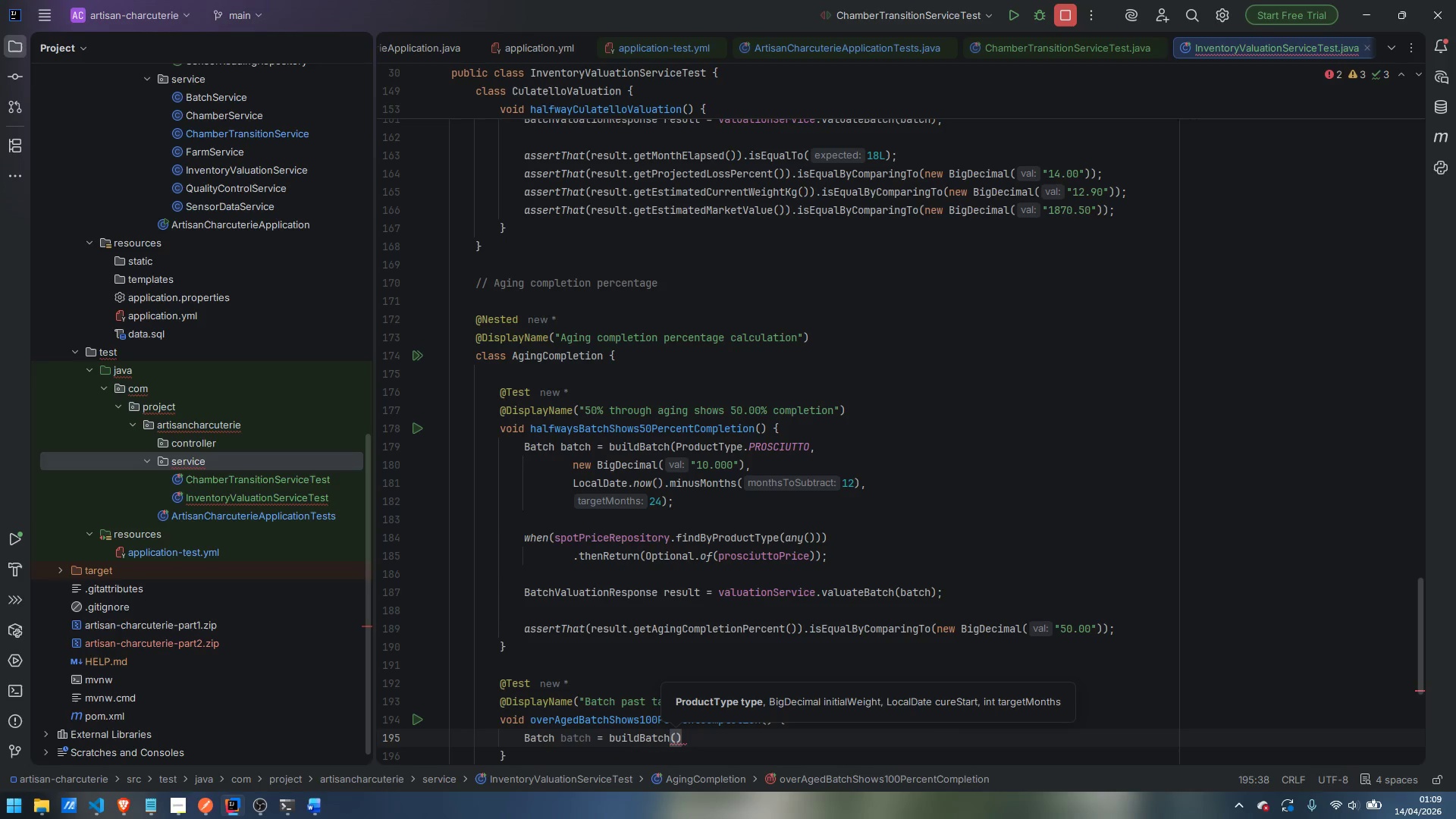 
key(Shift+ShiftRight)
 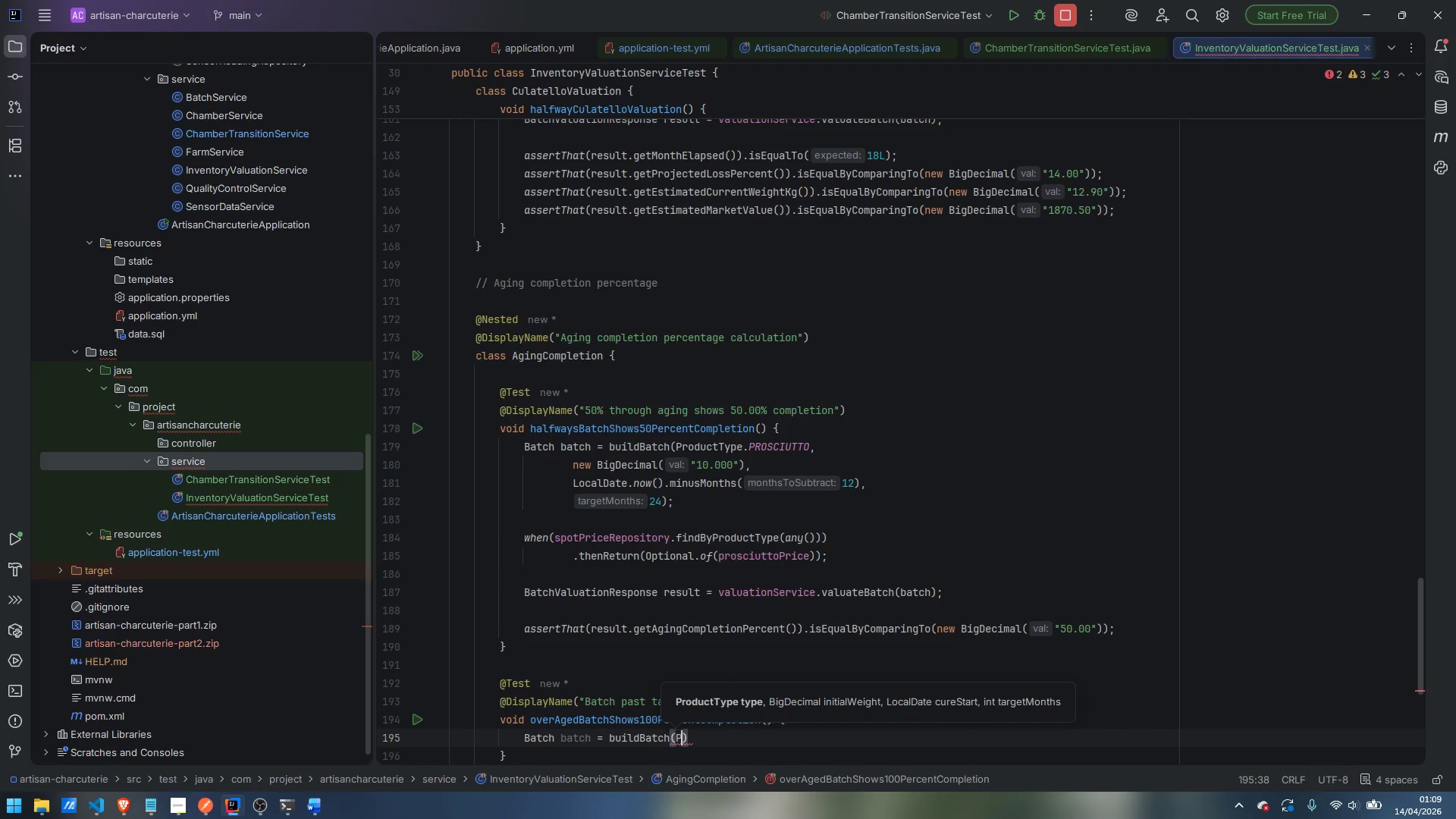 
key(Shift+P)
 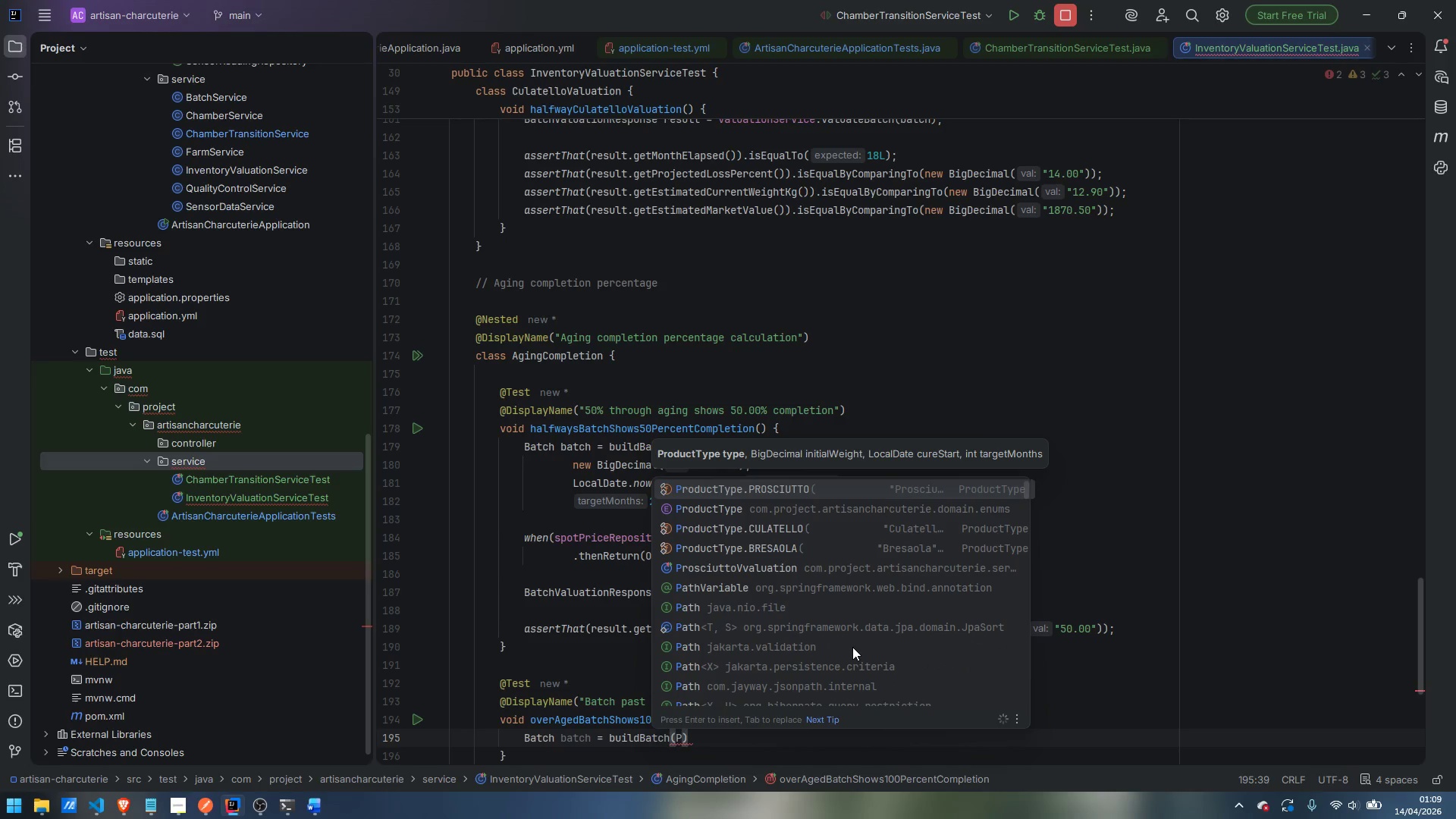 
key(Enter)
 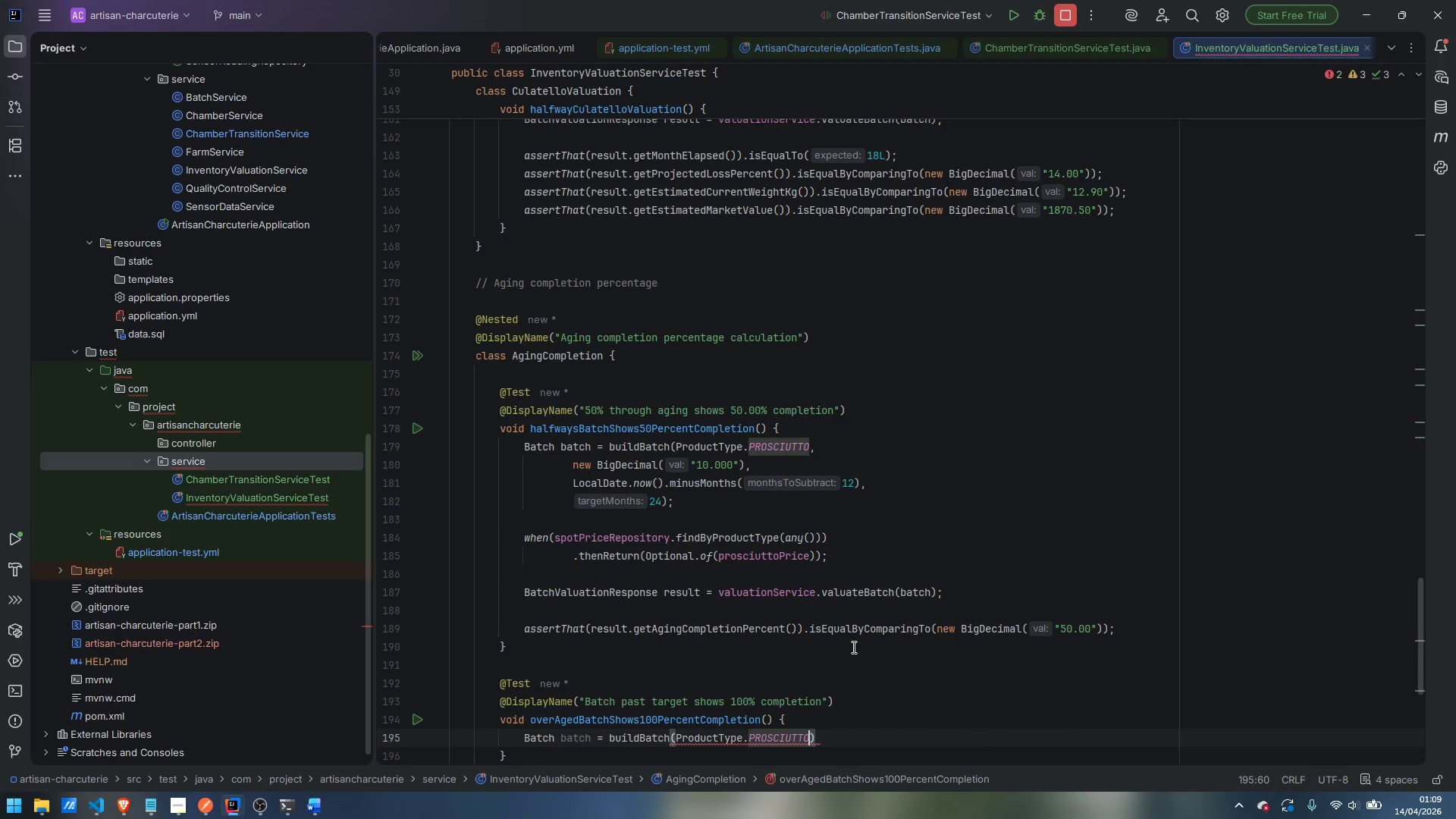 
key(Comma)
 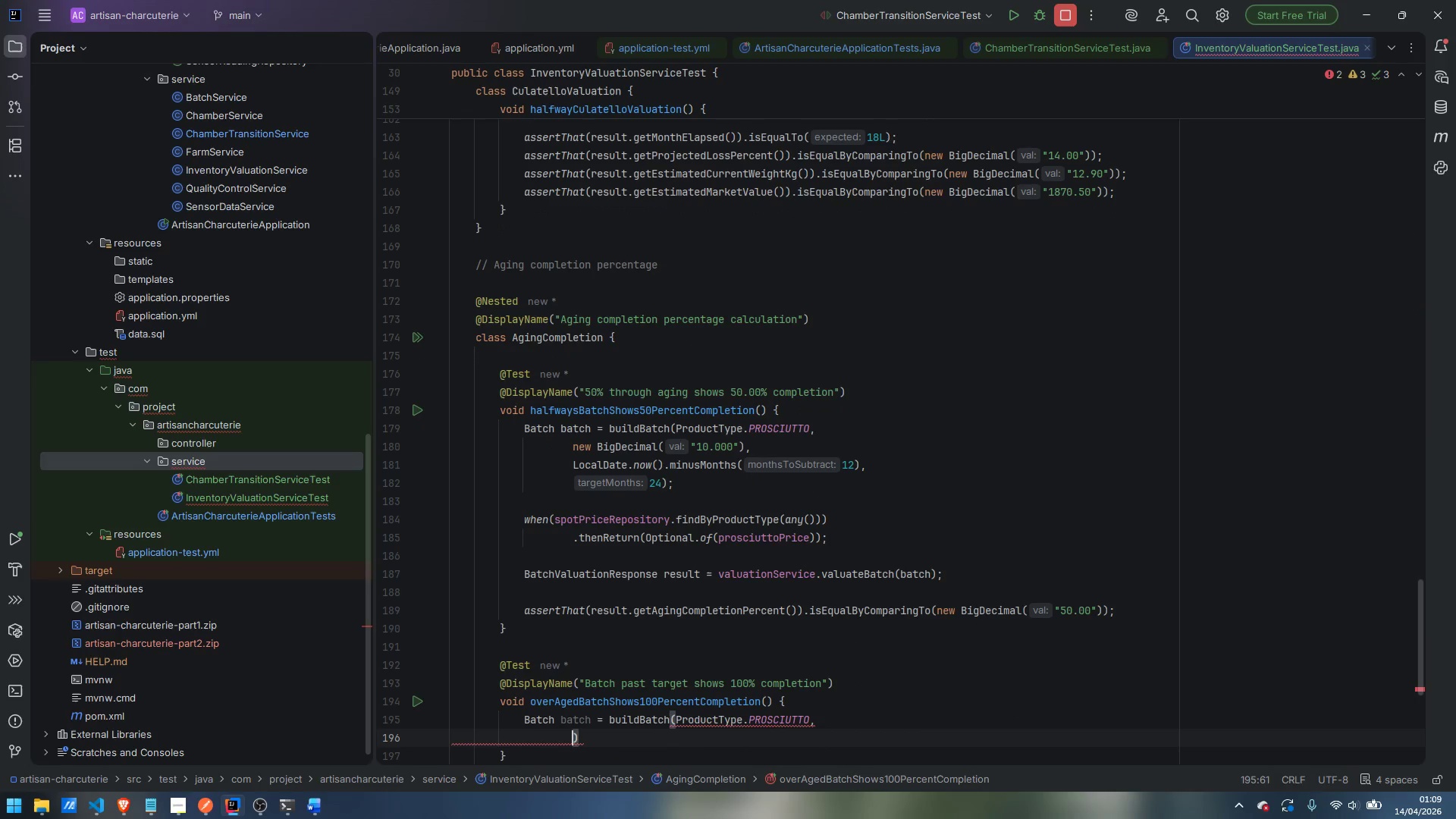 
key(Enter)
 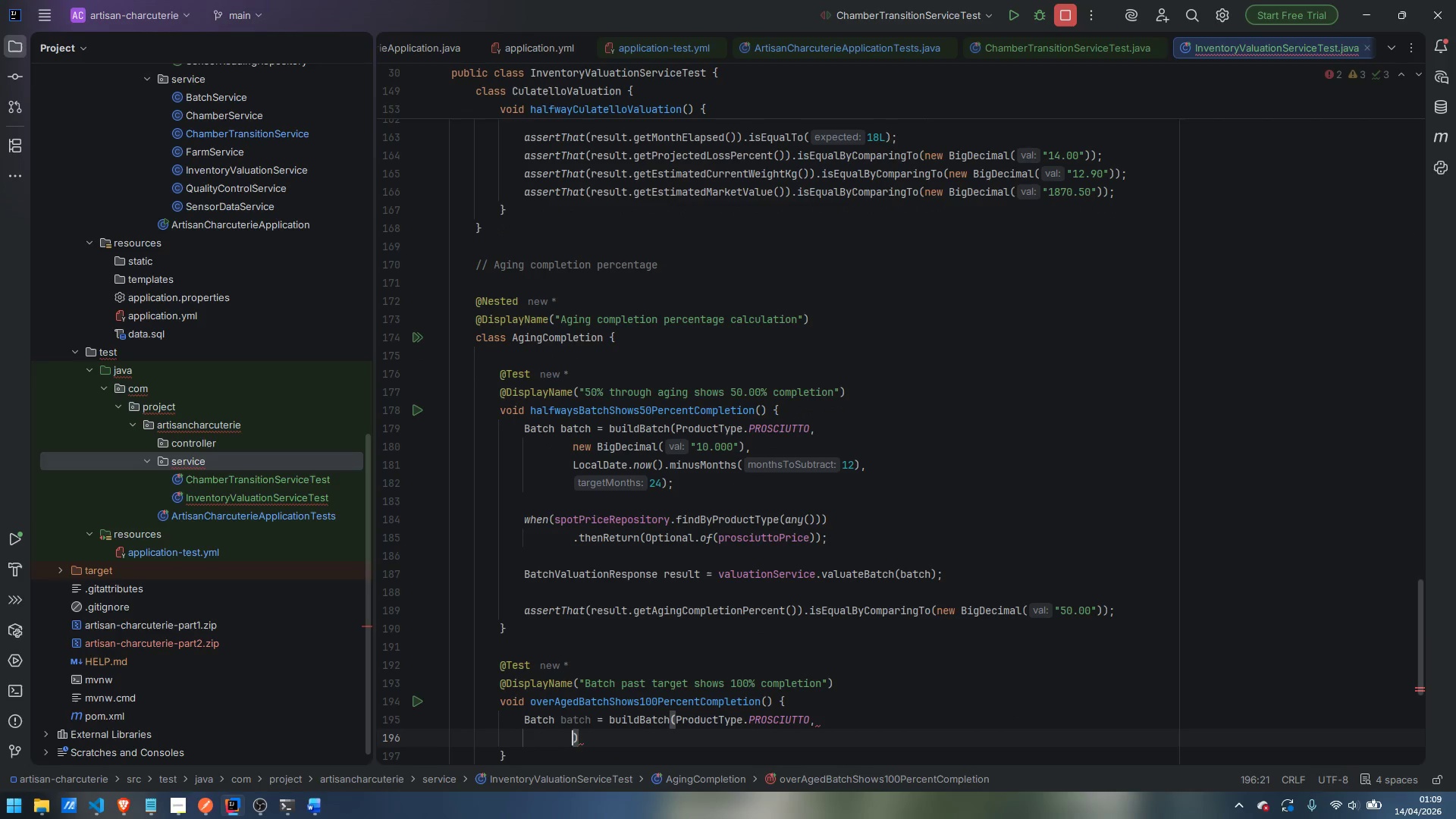 
type(new BigDe)
 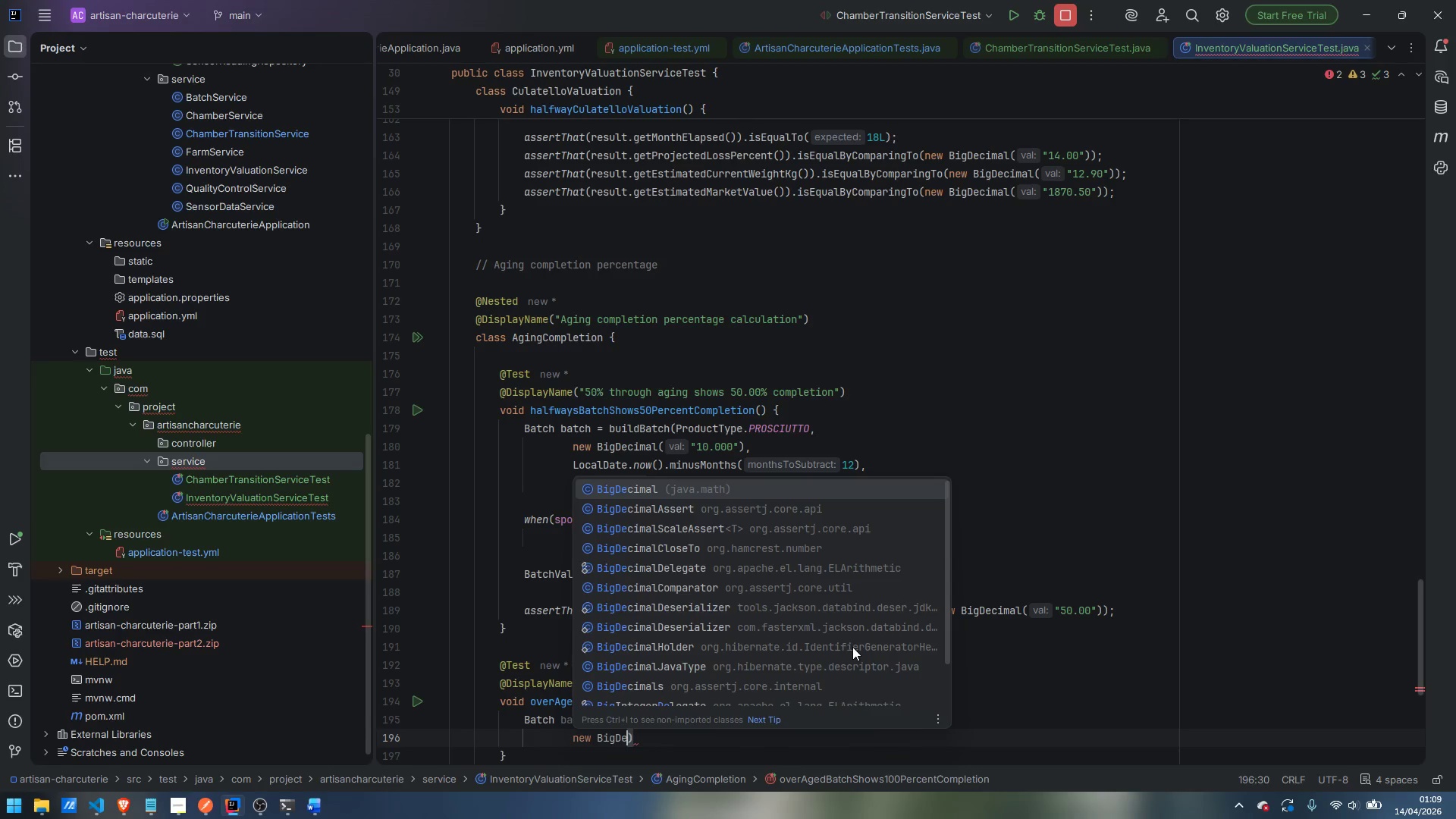 
key(Enter)
 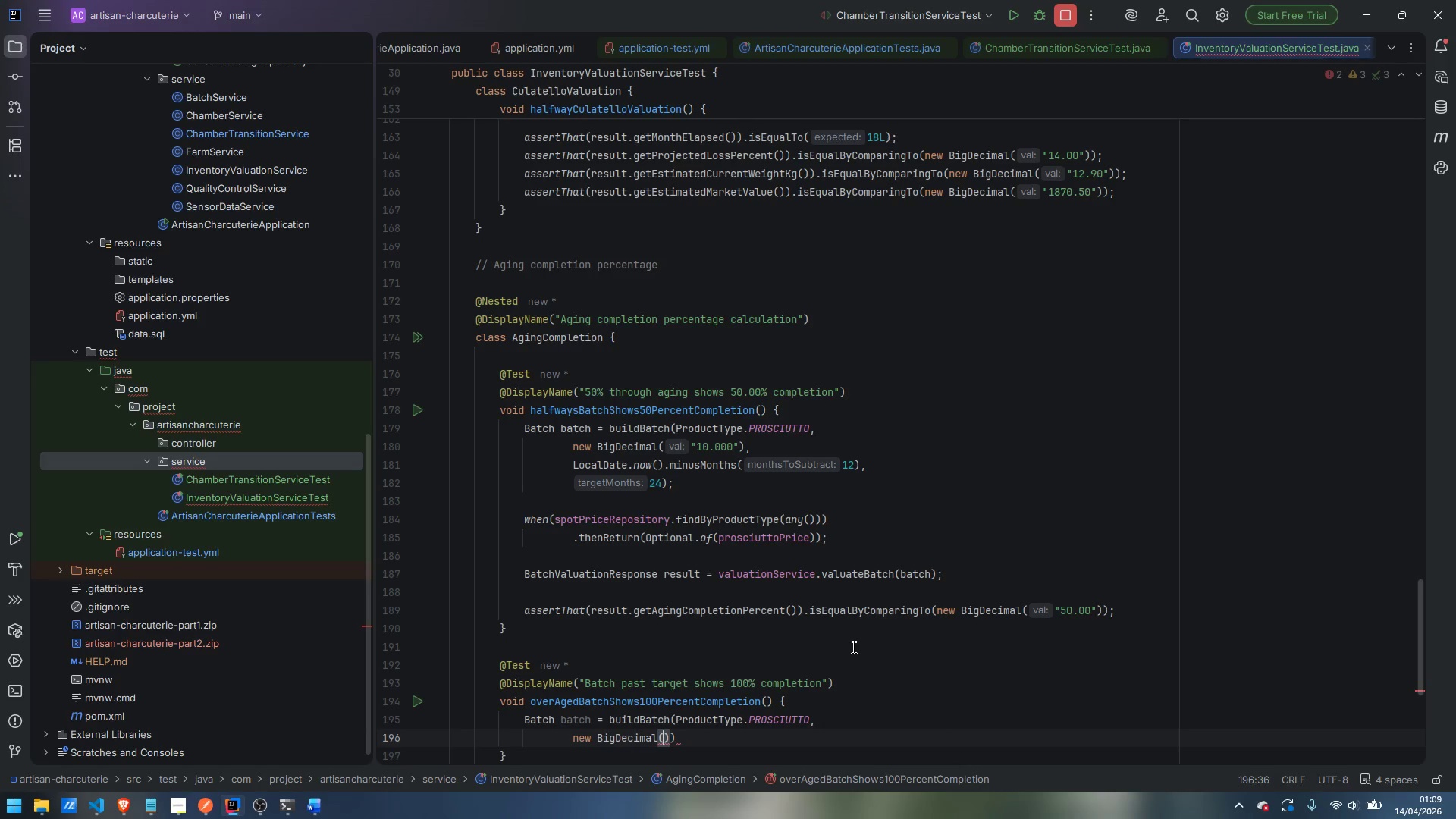 
type("10.000)
 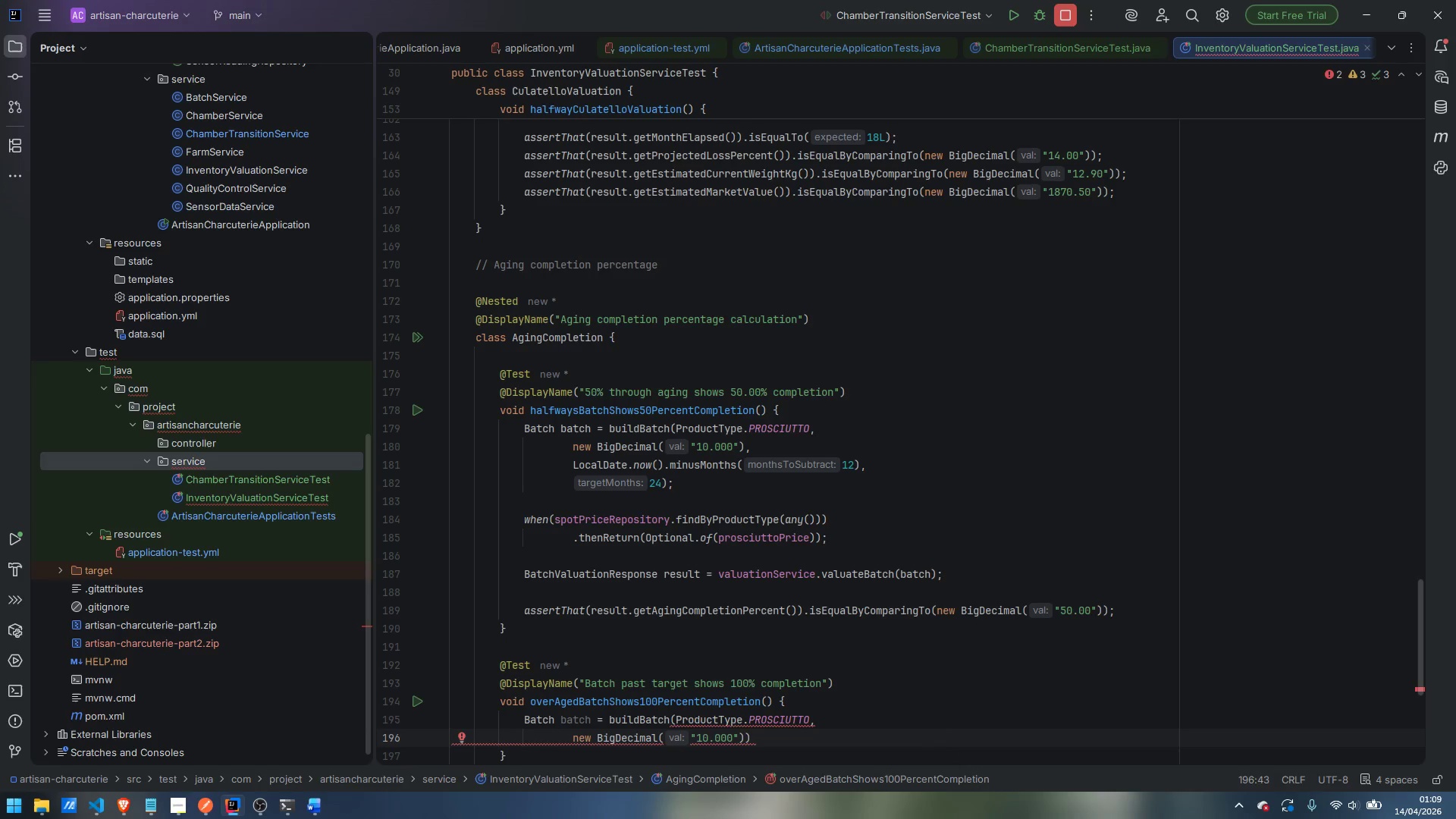 
key(ArrowRight)
 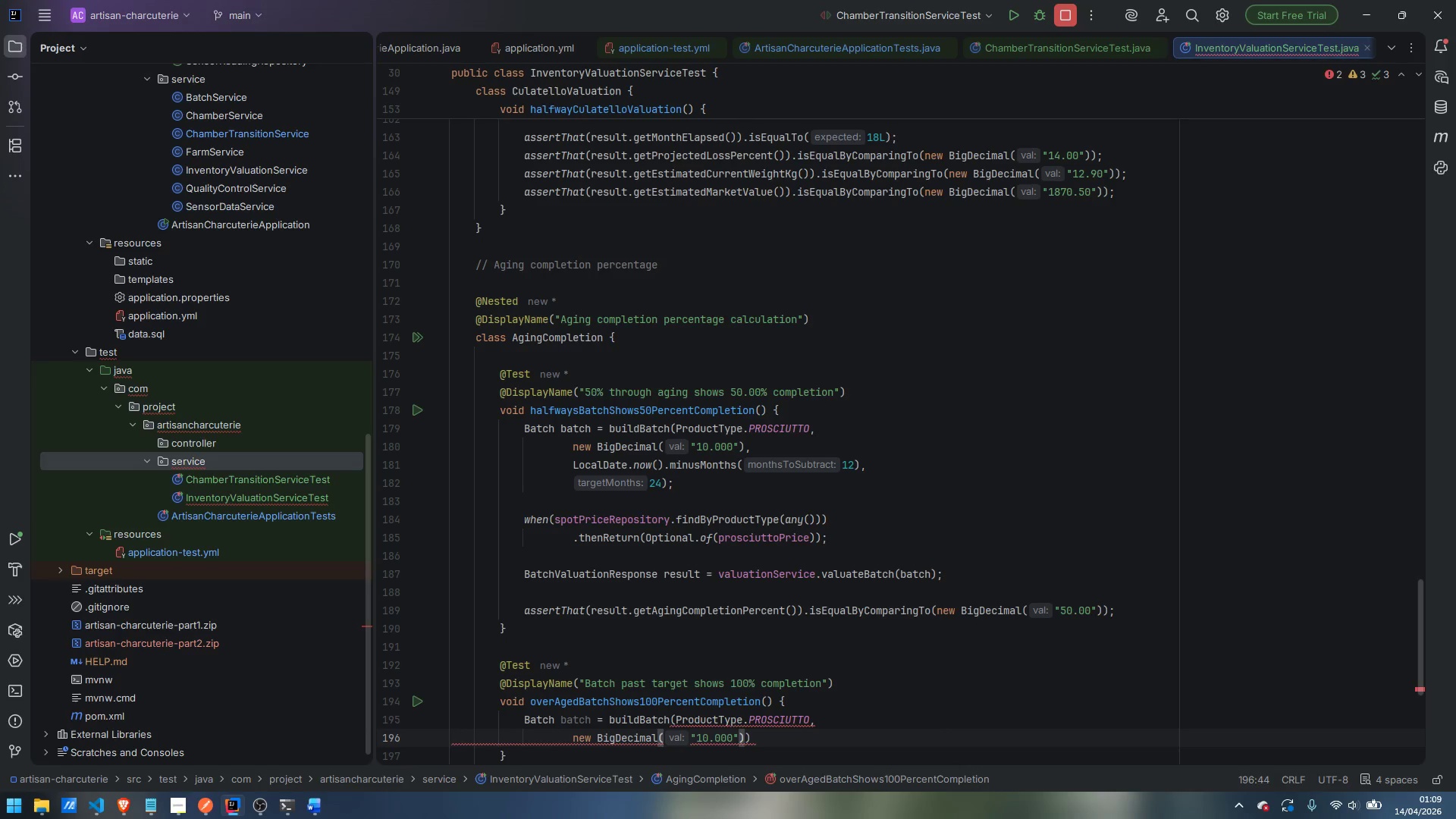 
key(ArrowRight)
 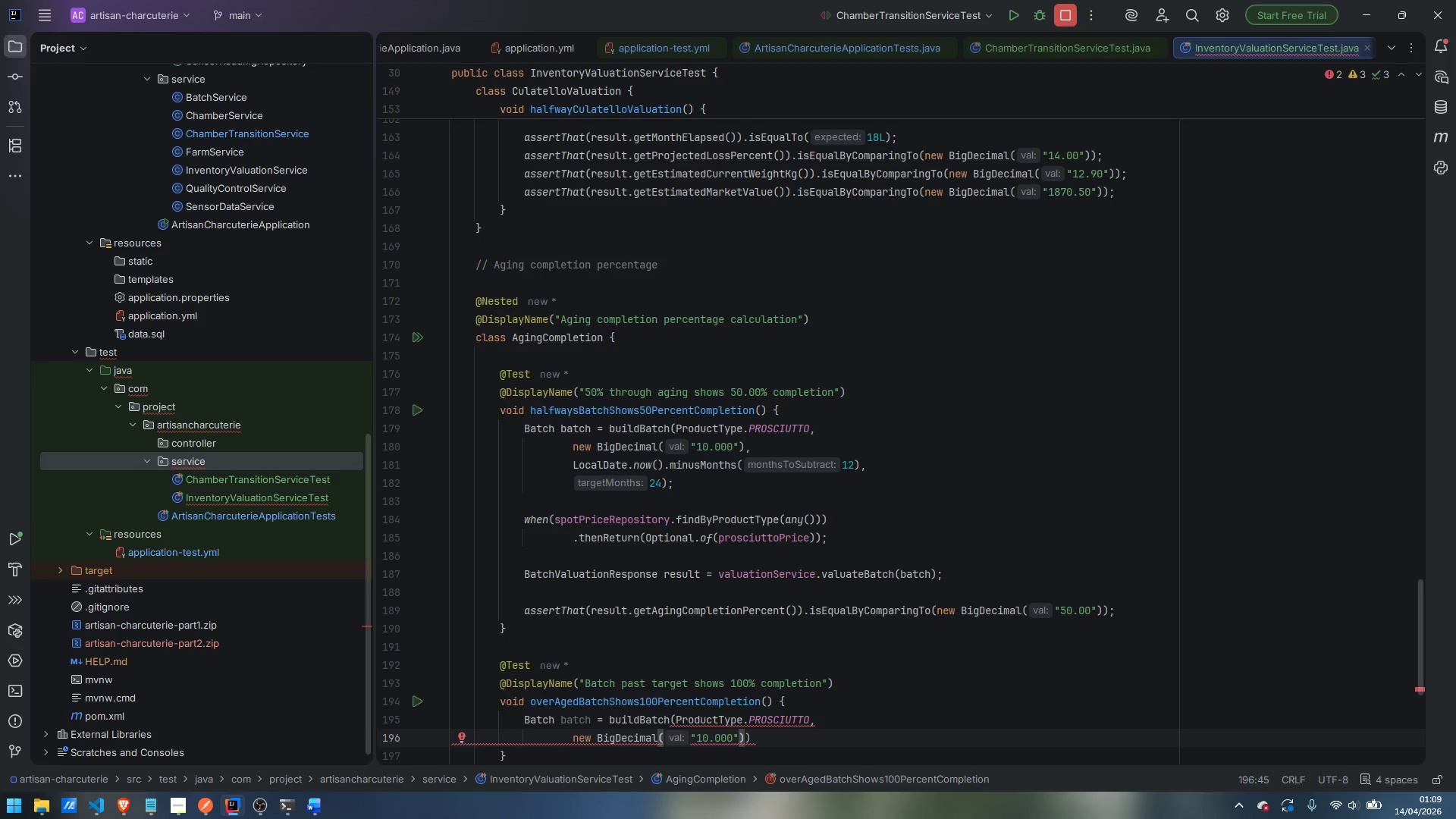 
key(Comma)
 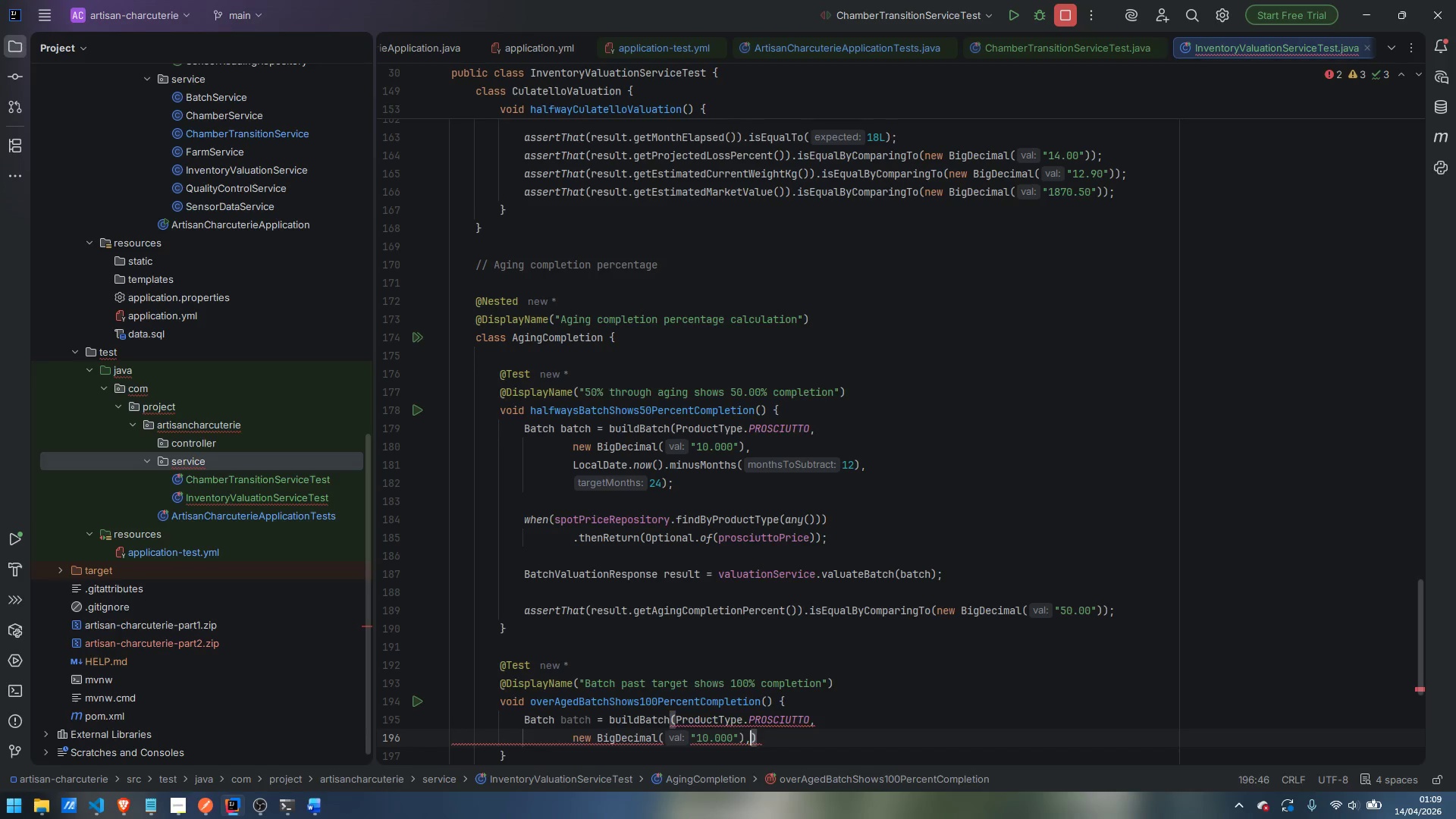 
key(Enter)
 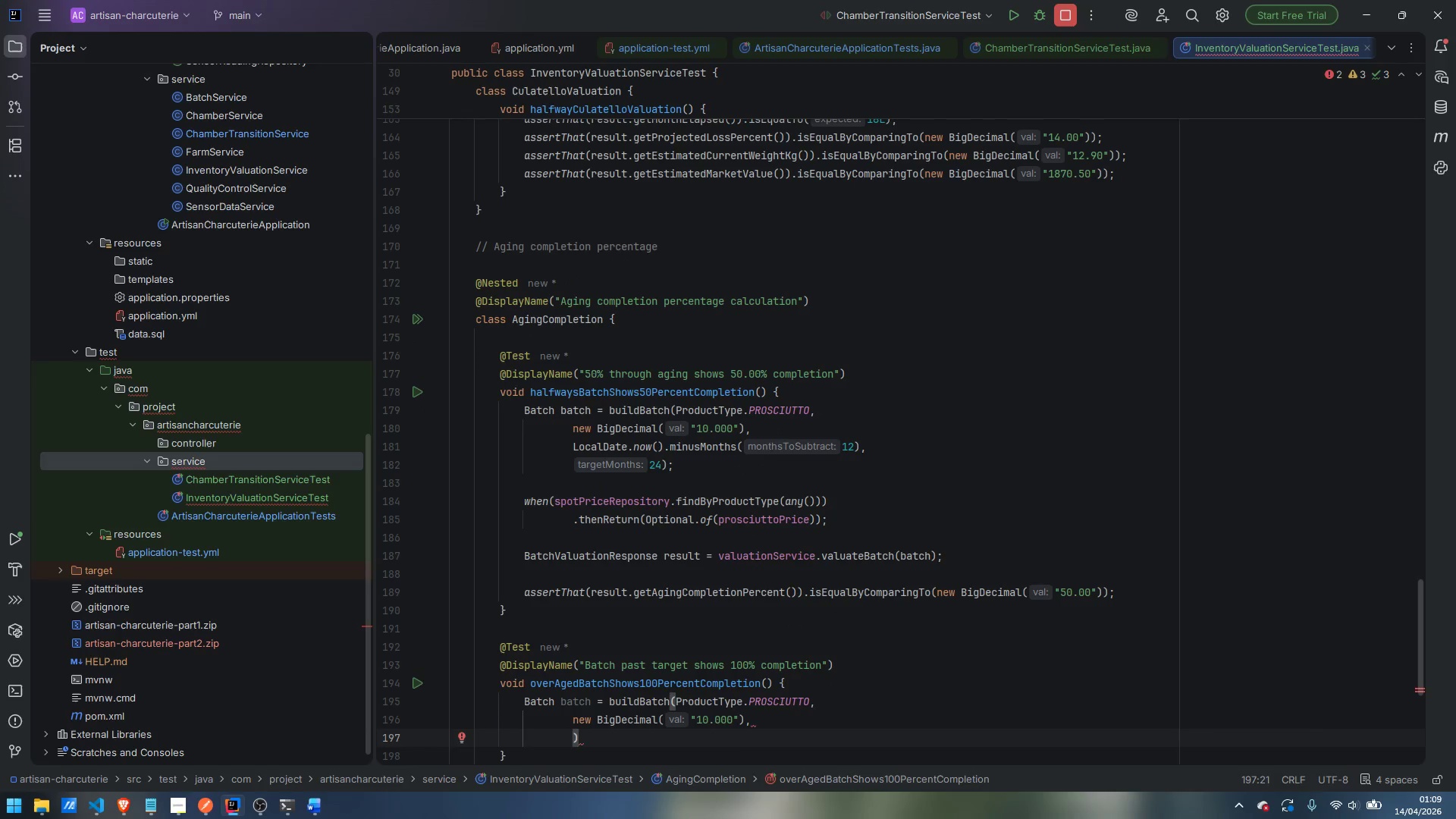 
type(LocalDa)
 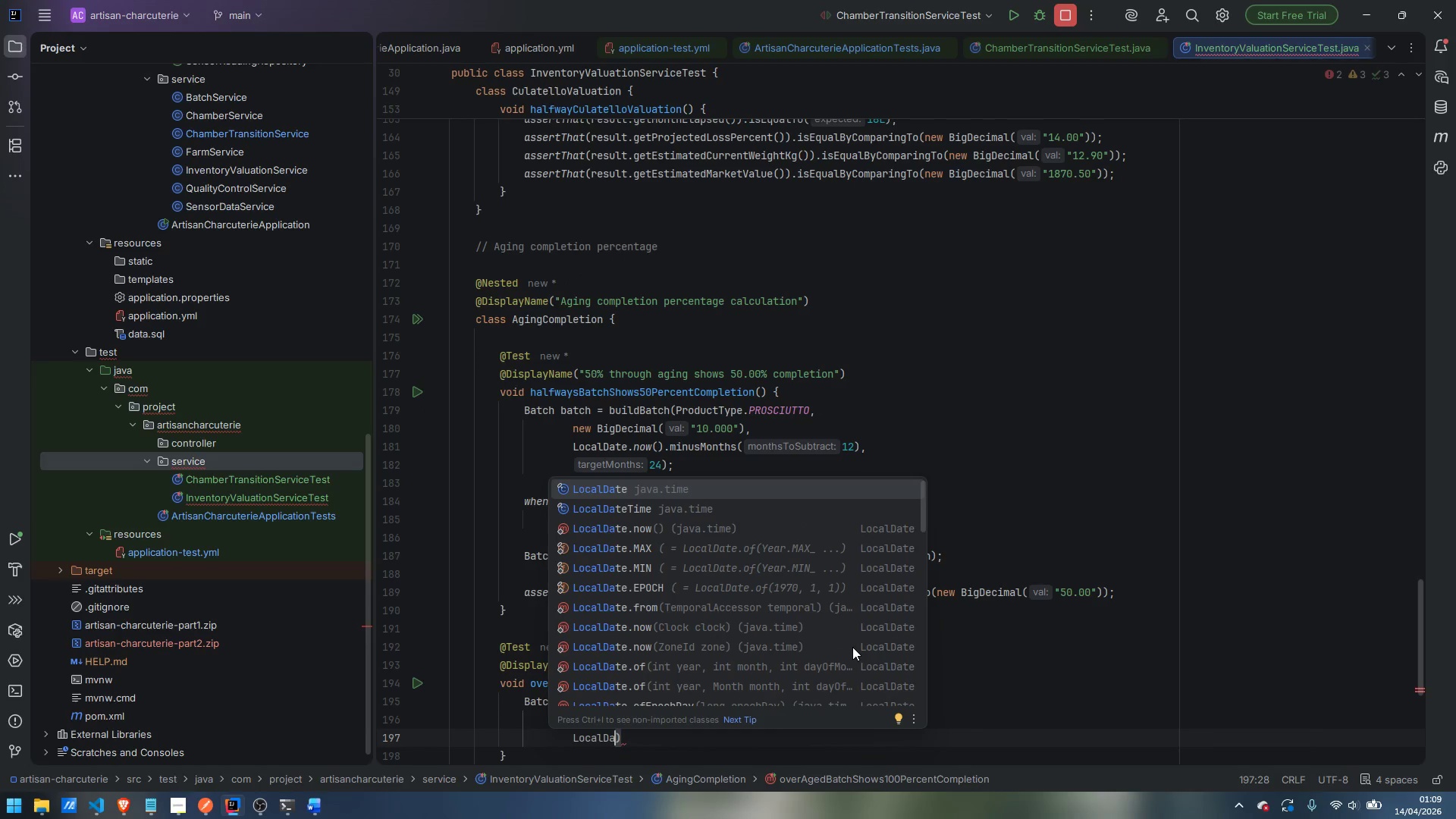 
key(ArrowDown)
 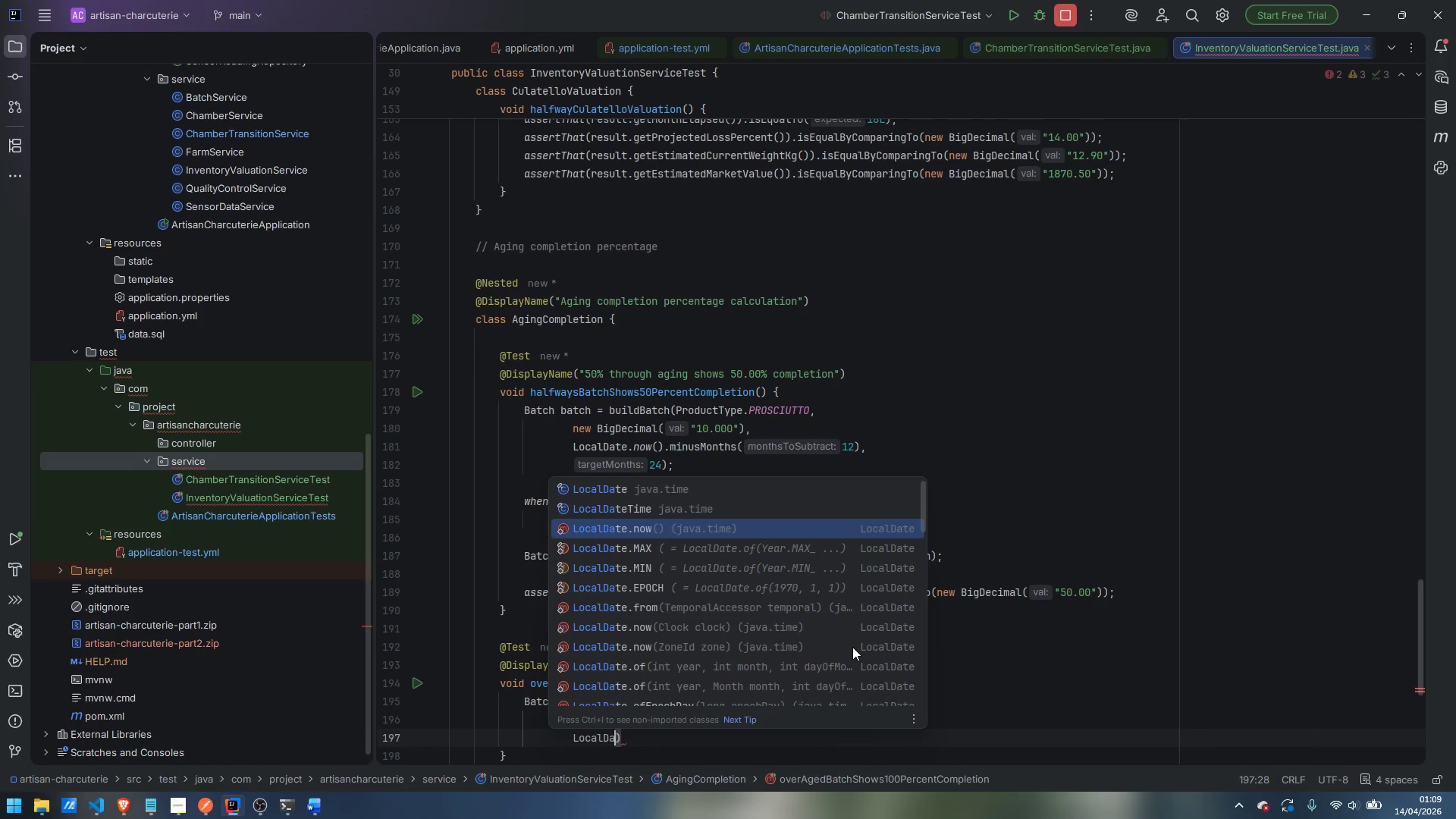 
key(ArrowDown)
 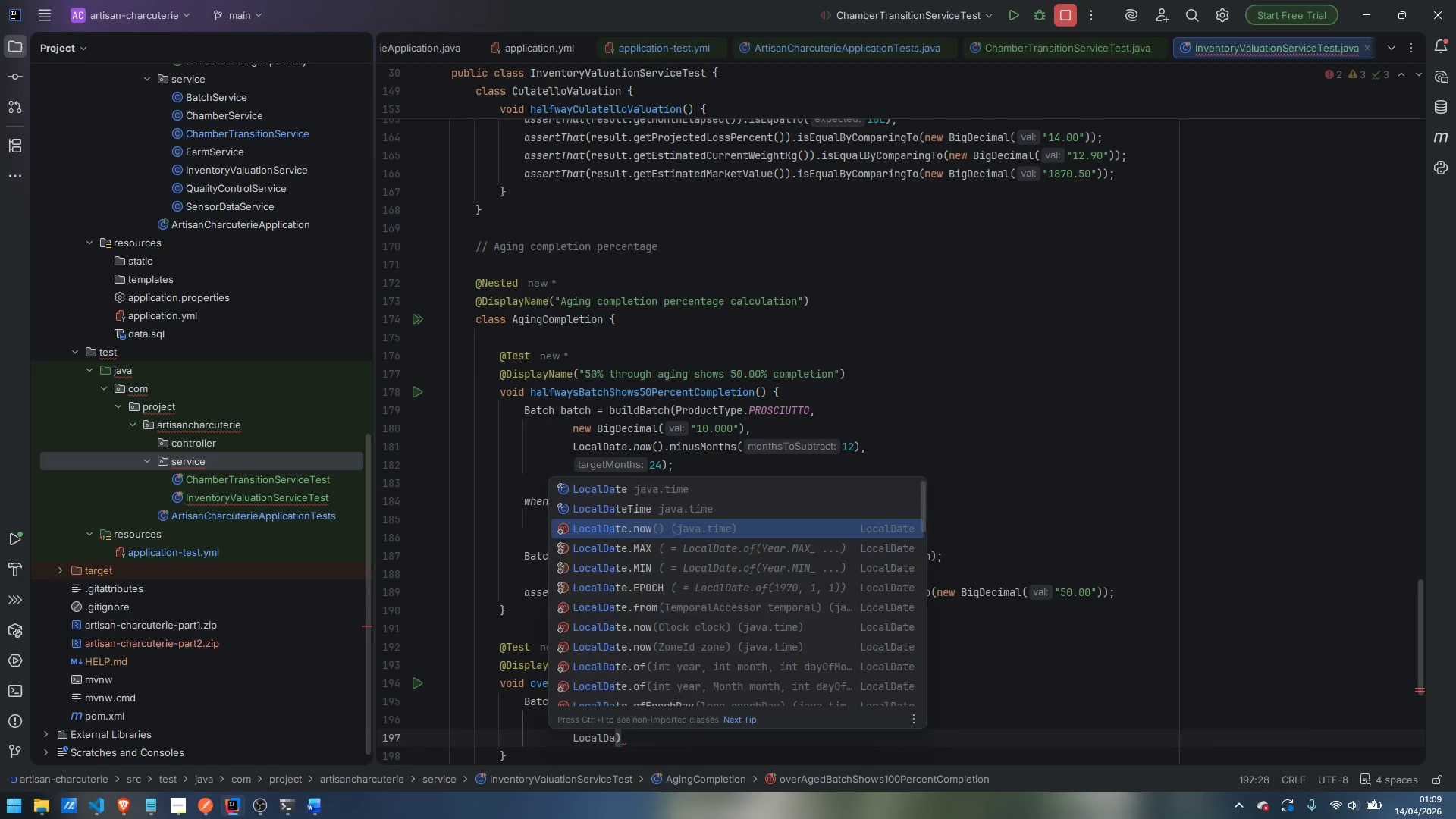 
key(Enter)
 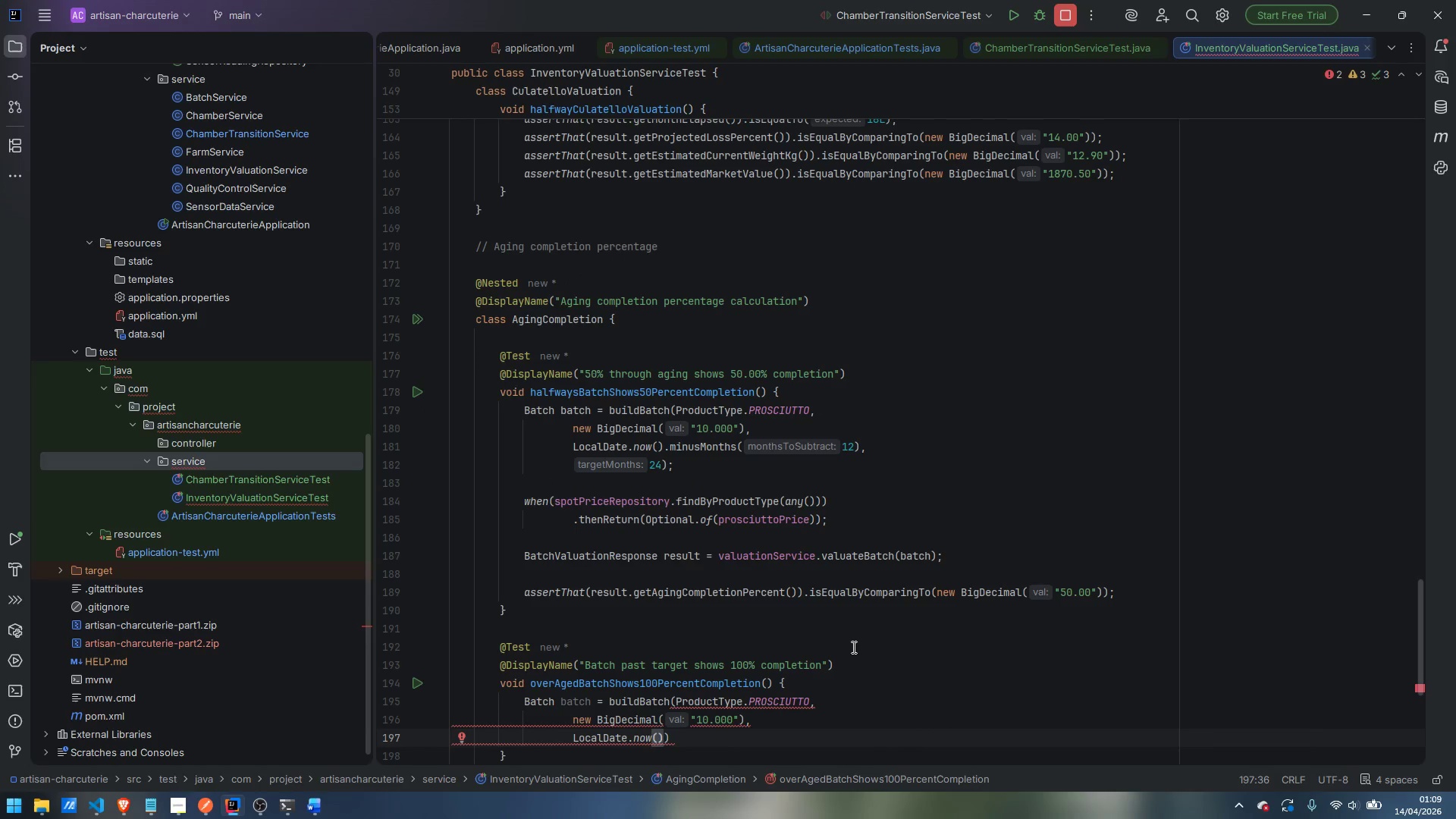 
type(.mi)
 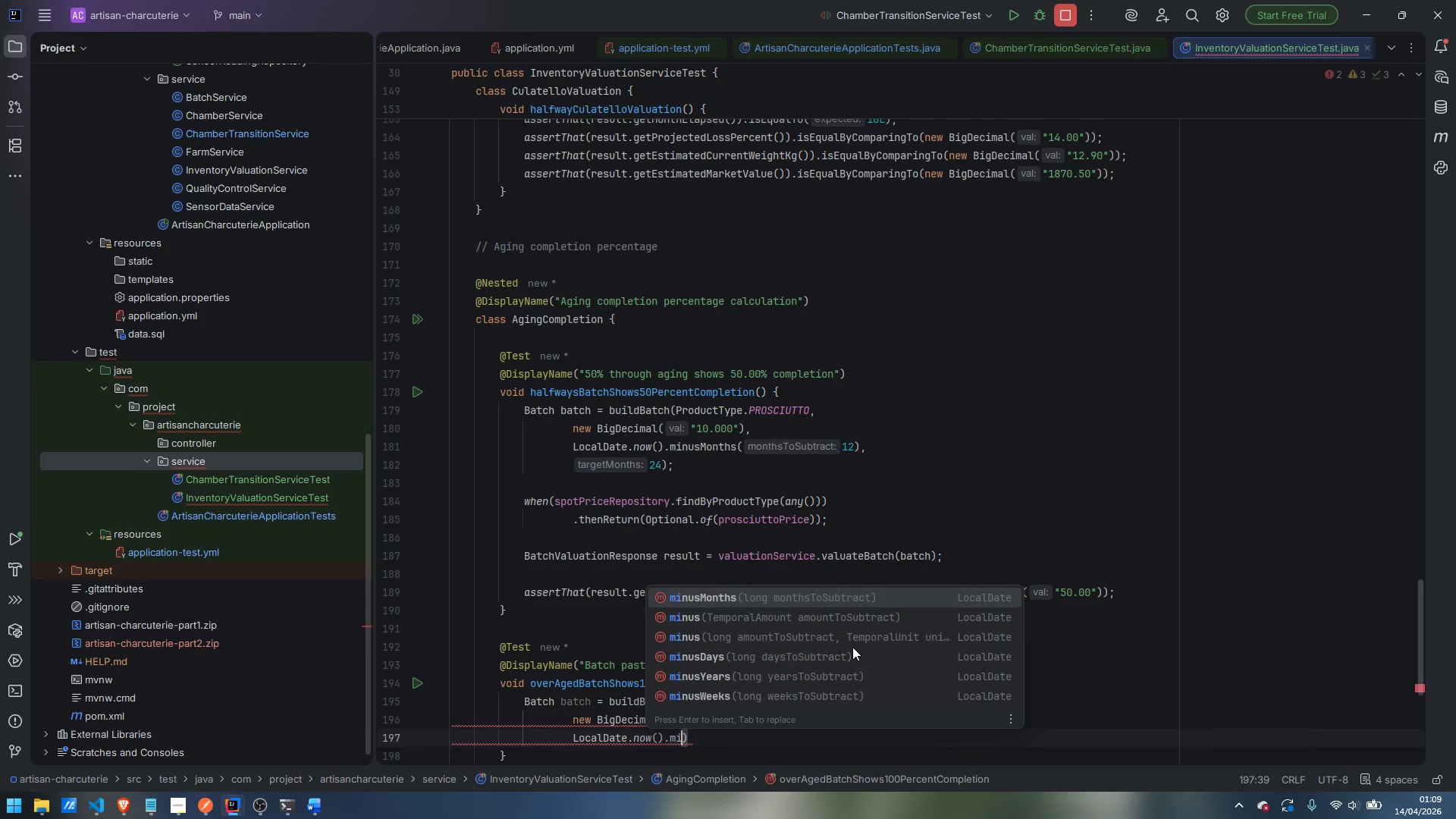 
key(Enter)
 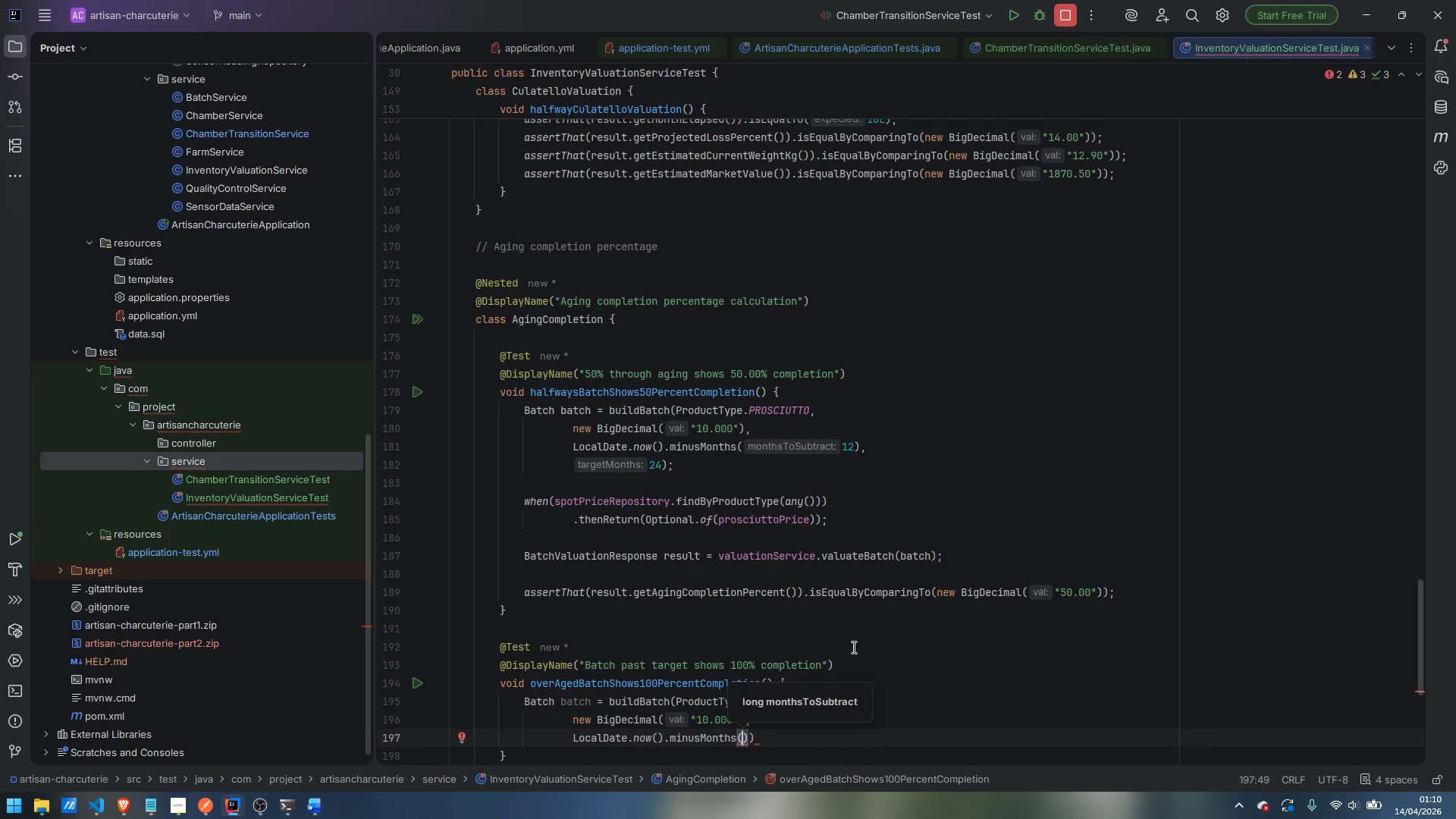 
type(30)
 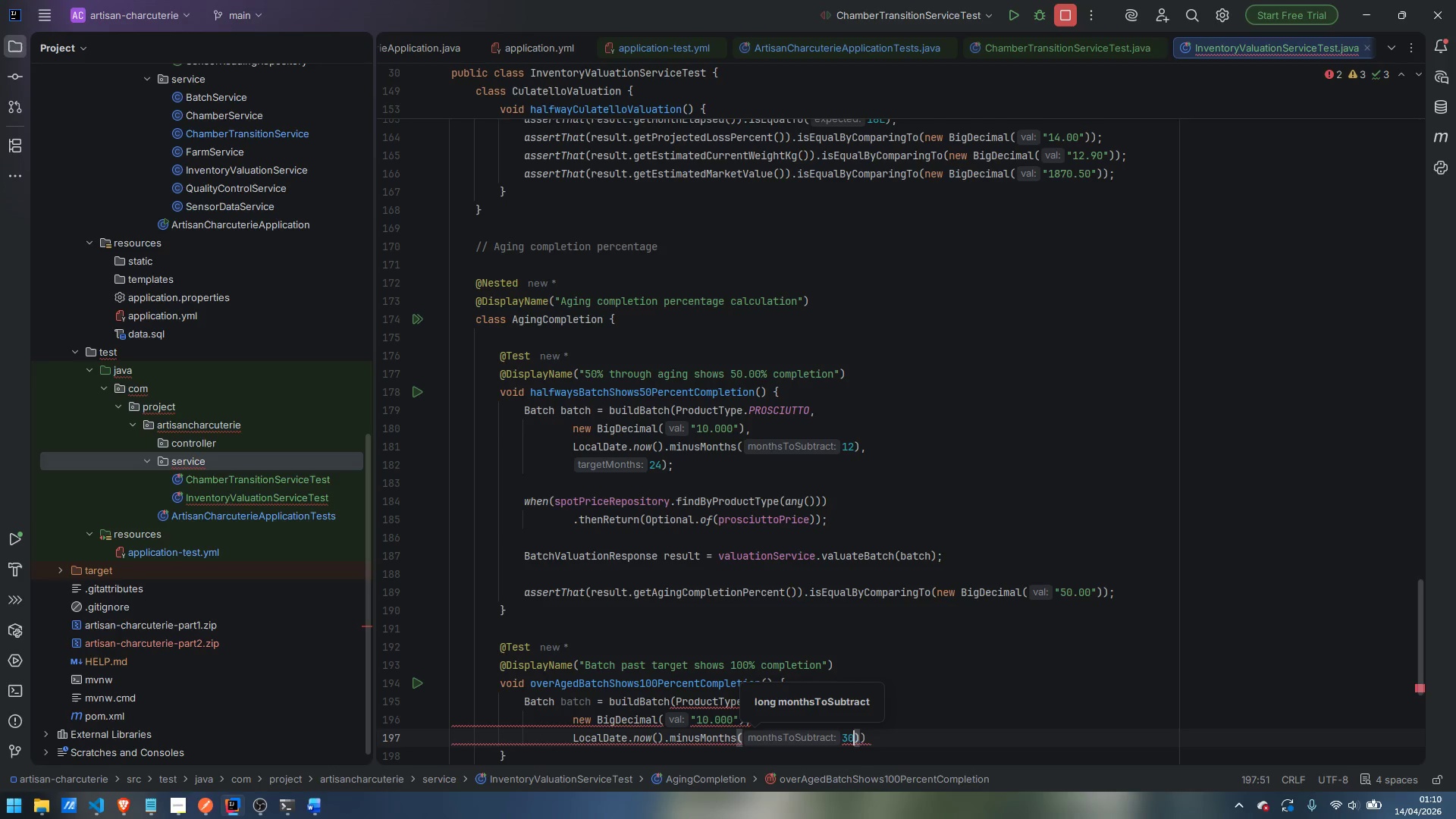 
key(ArrowRight)
 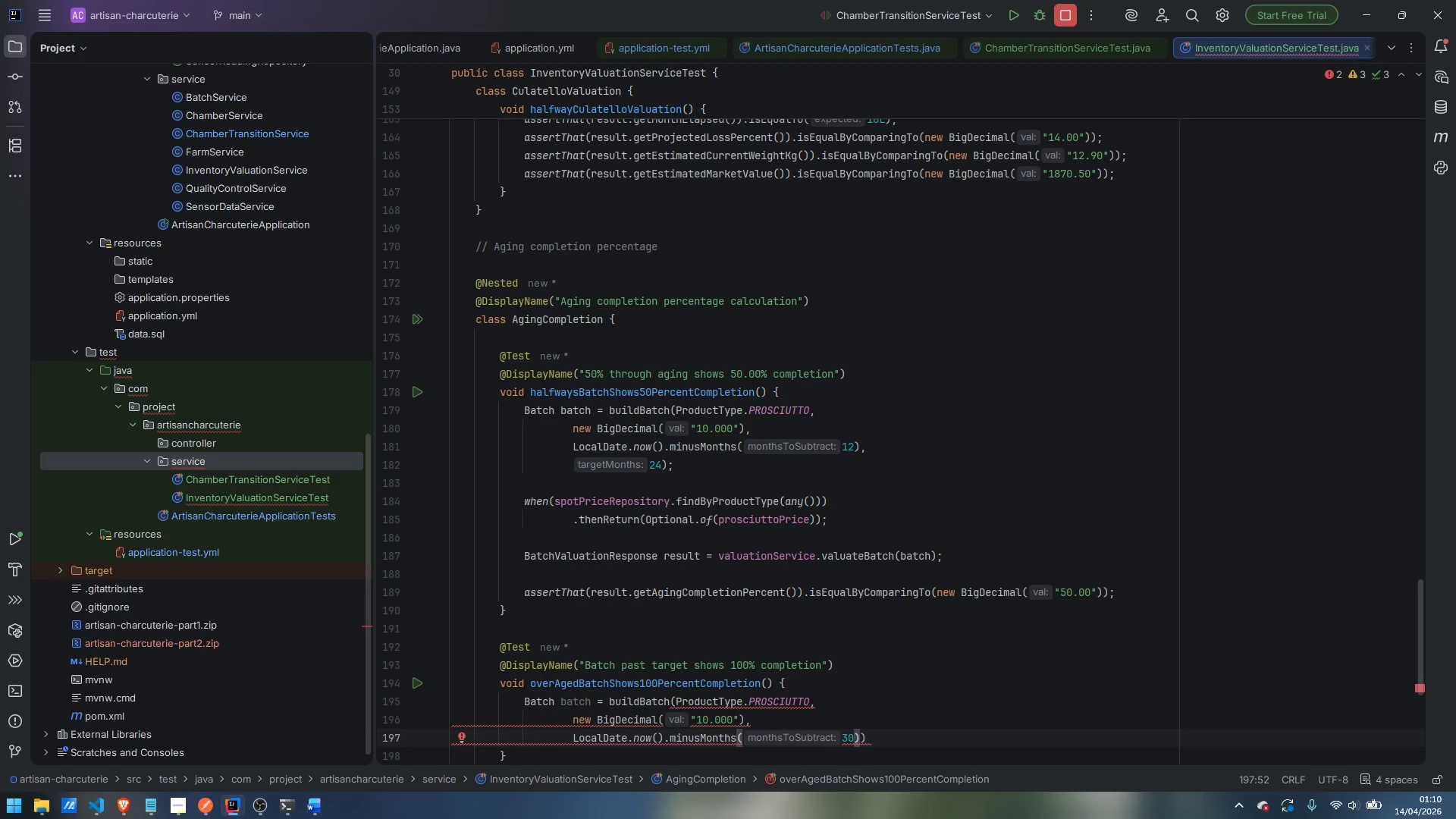 
key(Comma)
 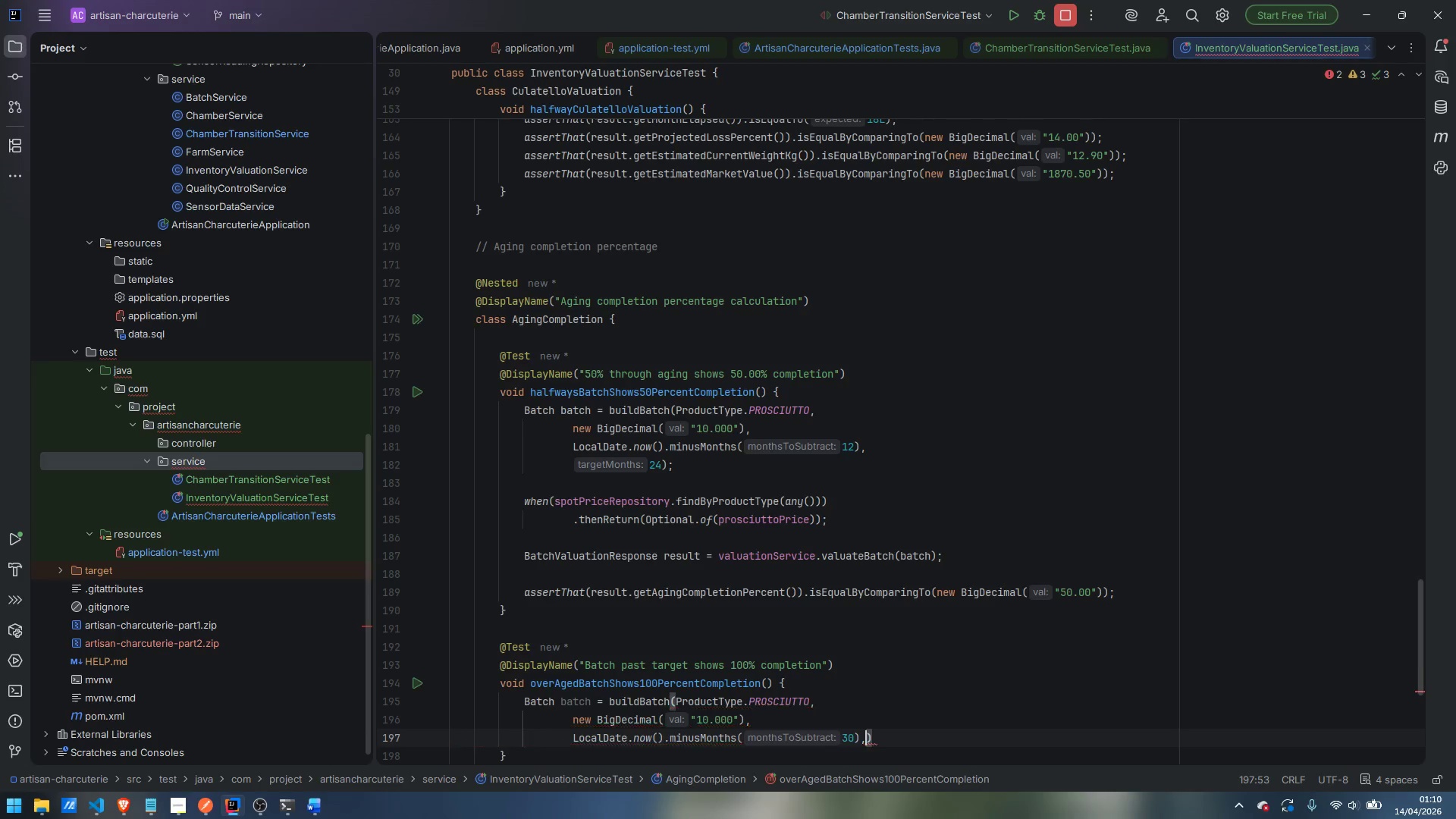 
key(Enter)
 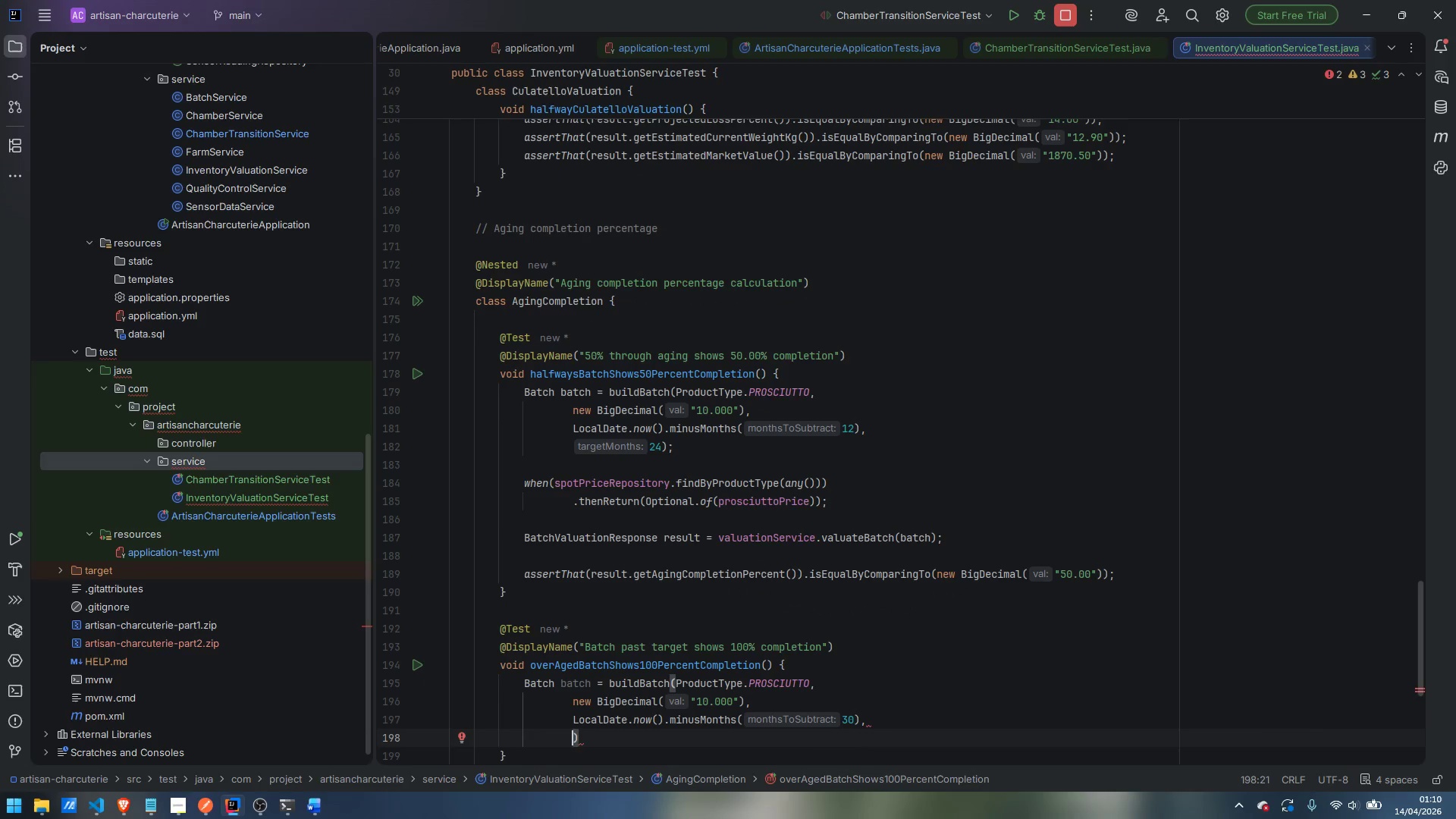 
type(24)
 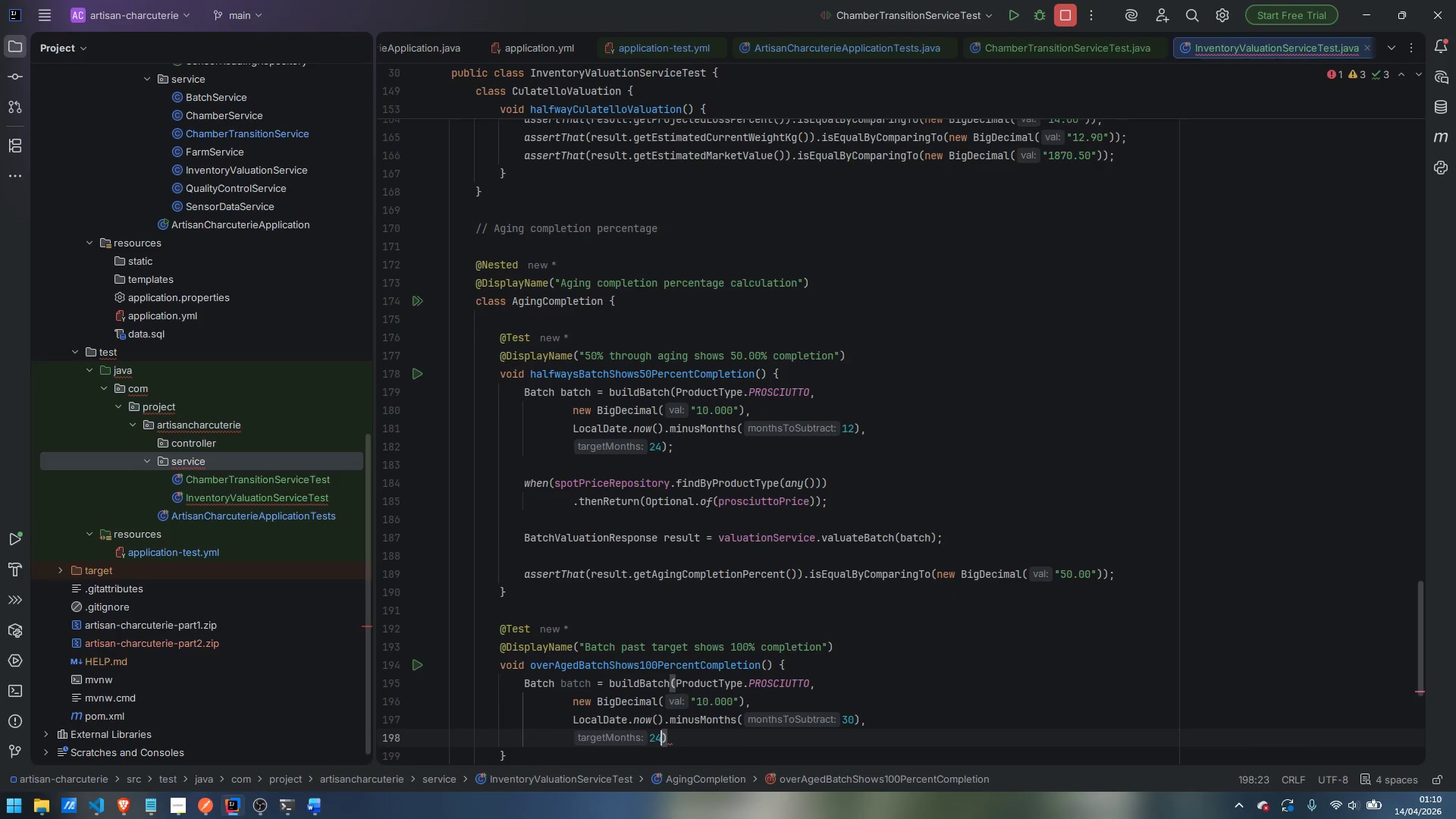 
key(ArrowRight)
 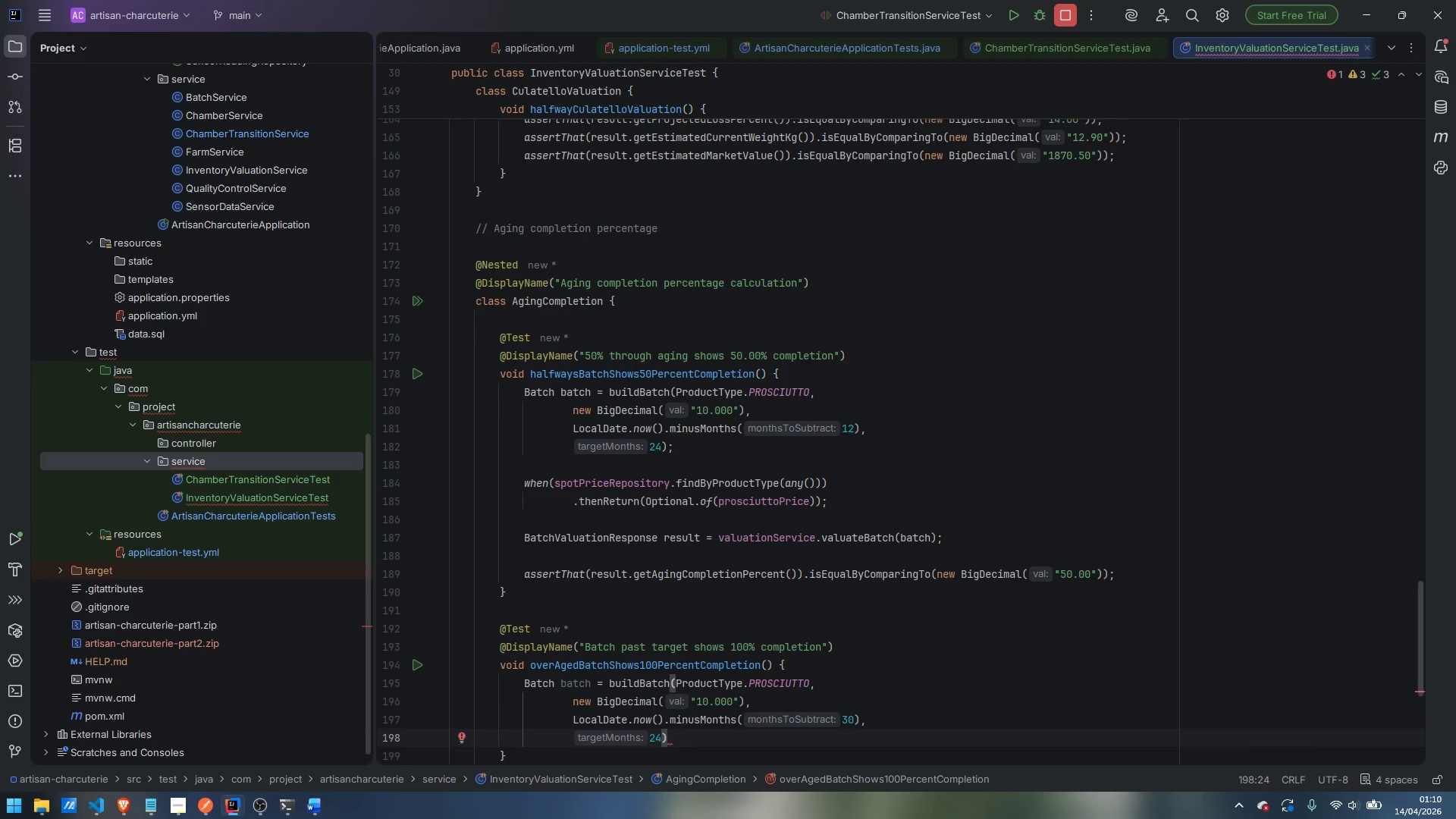 
key(Semicolon)
 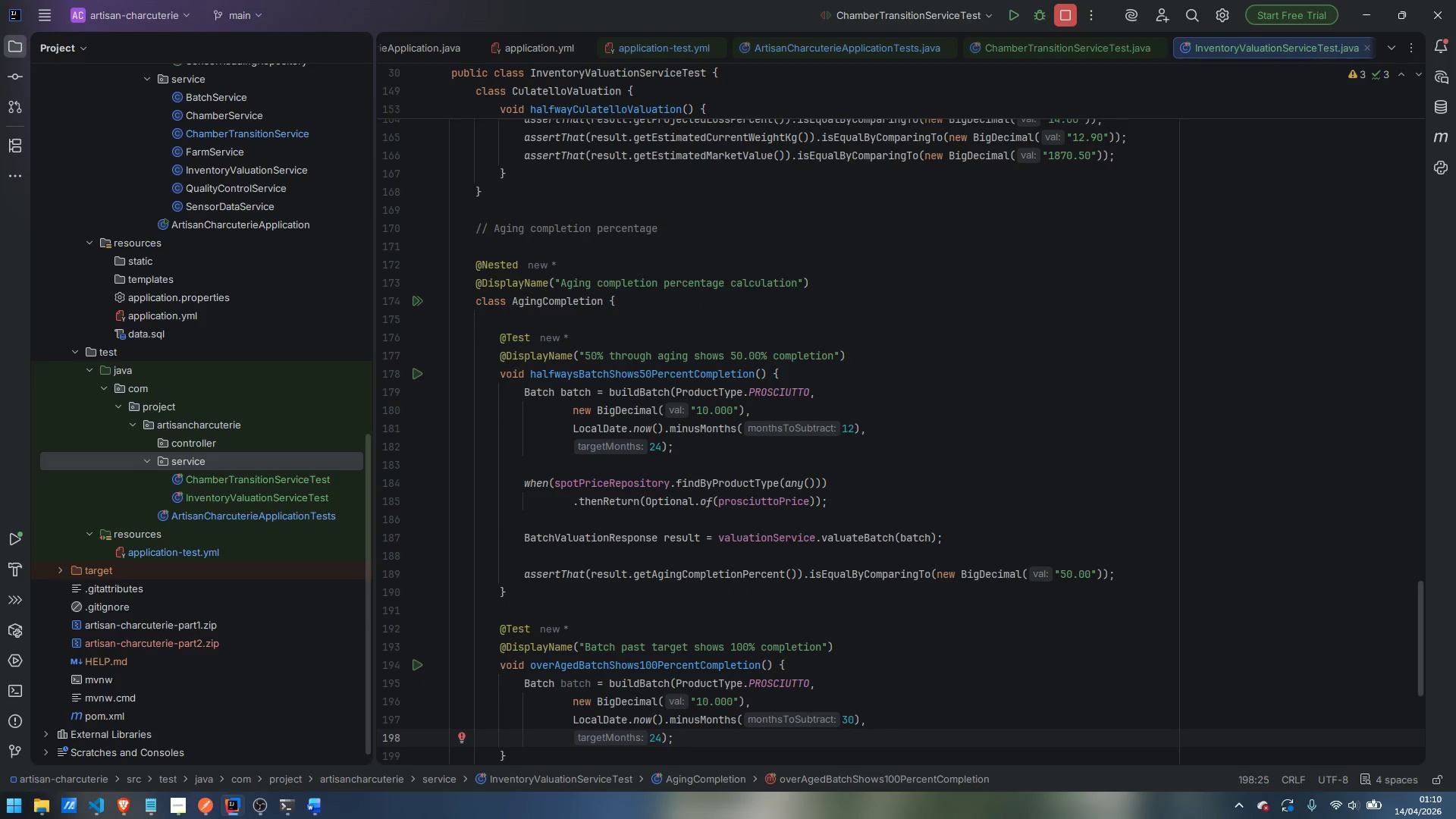 
key(Enter)
 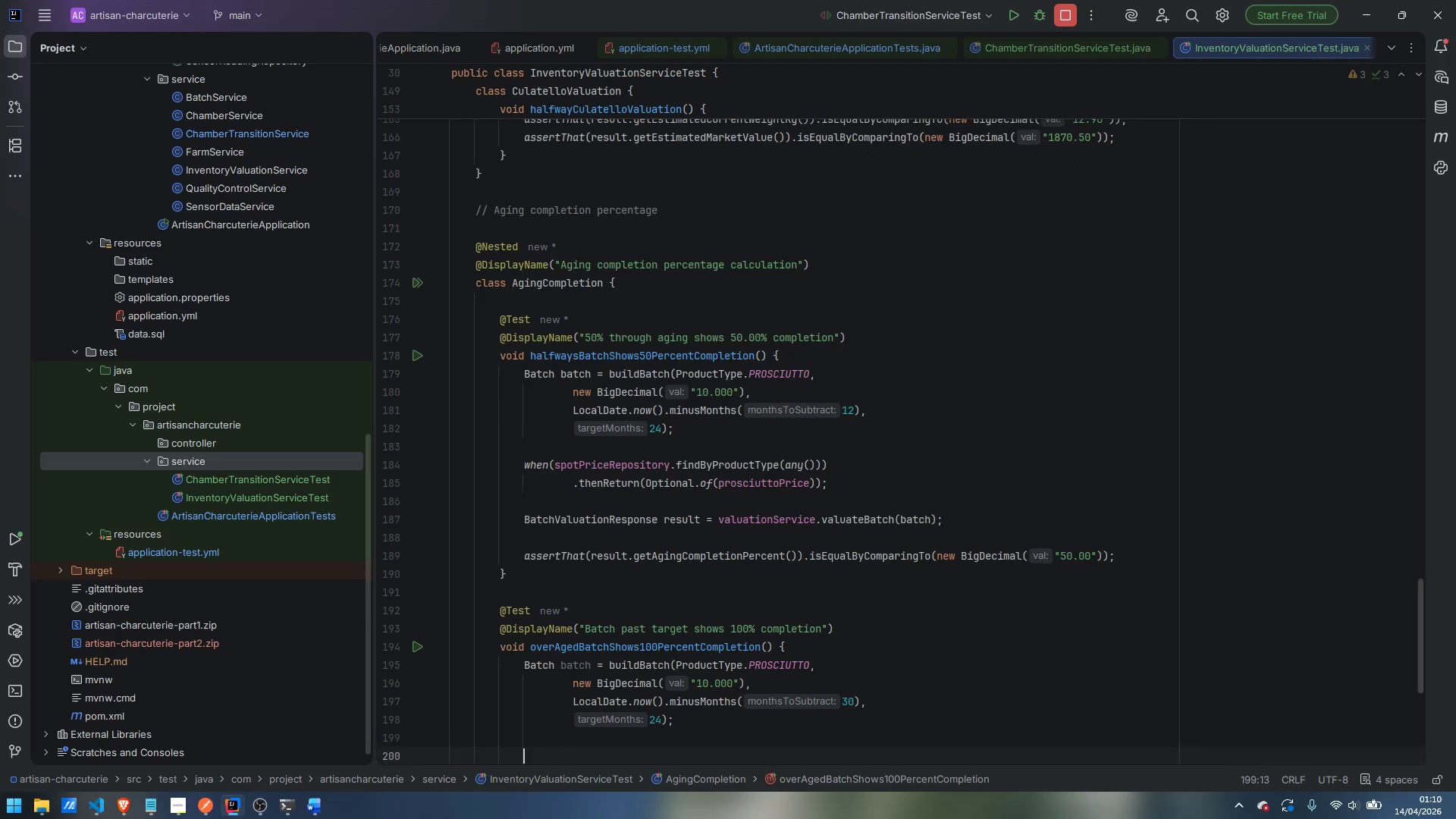 
key(Enter)
 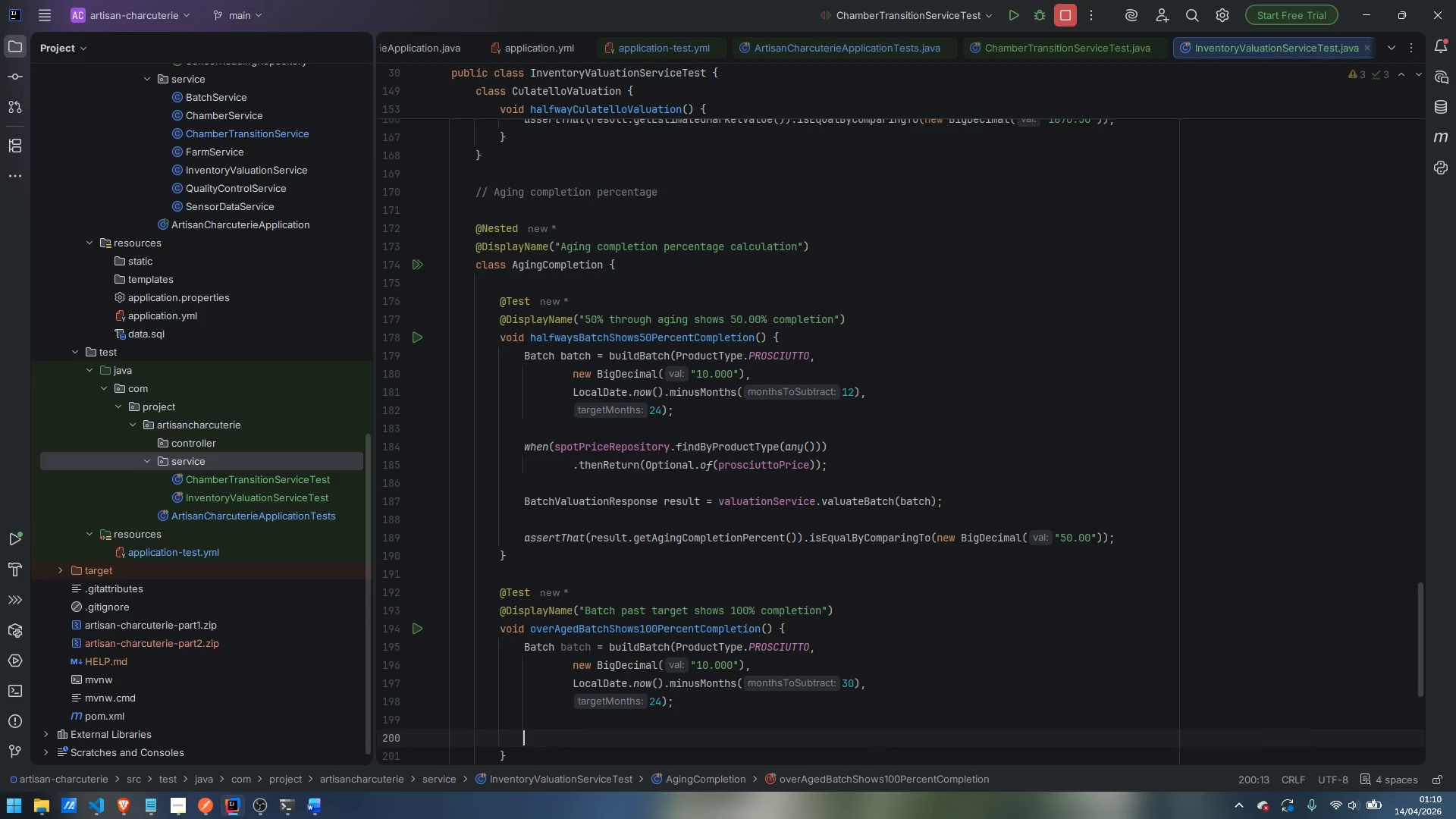 
type(when)
 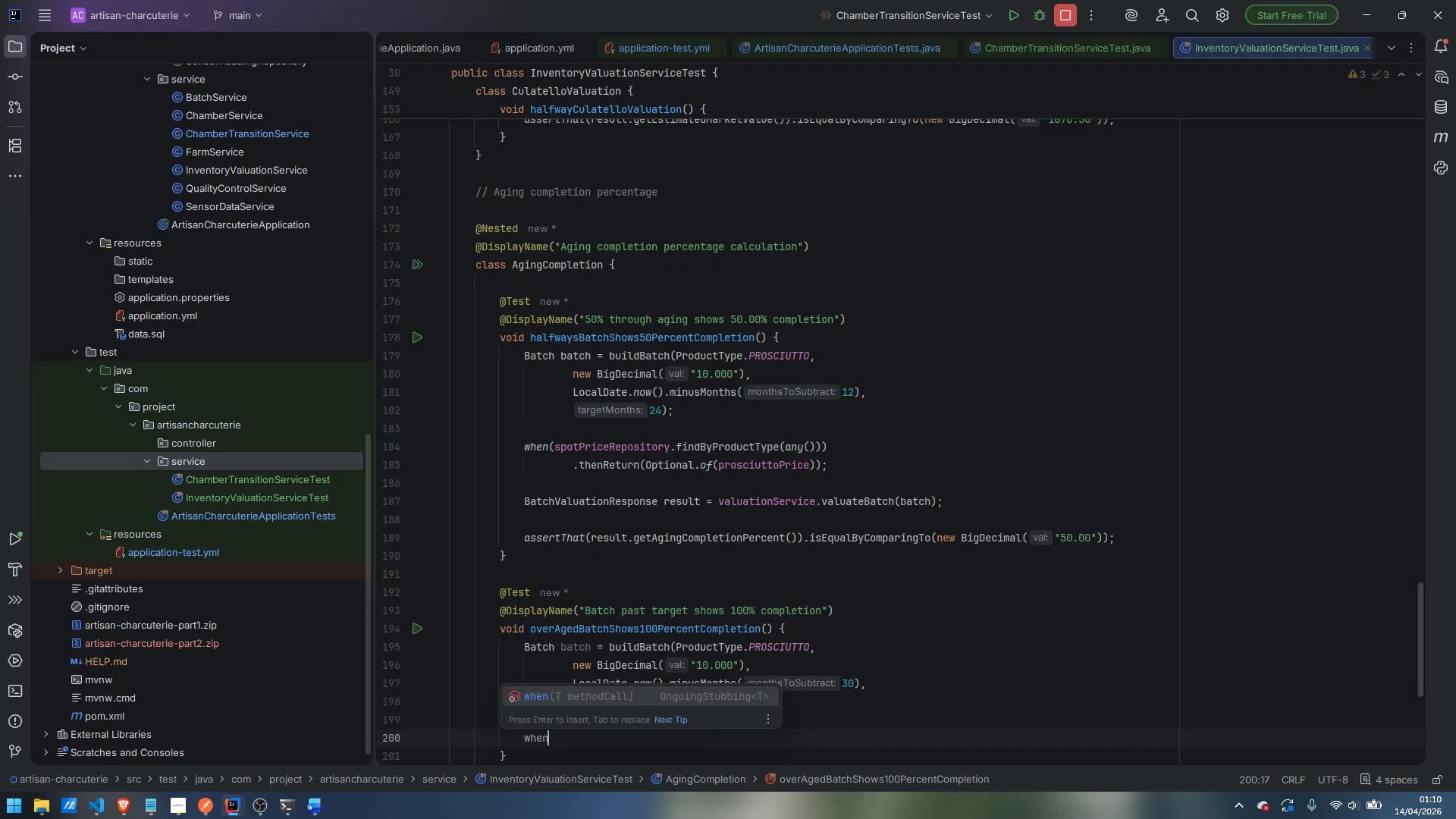 
key(Enter)
 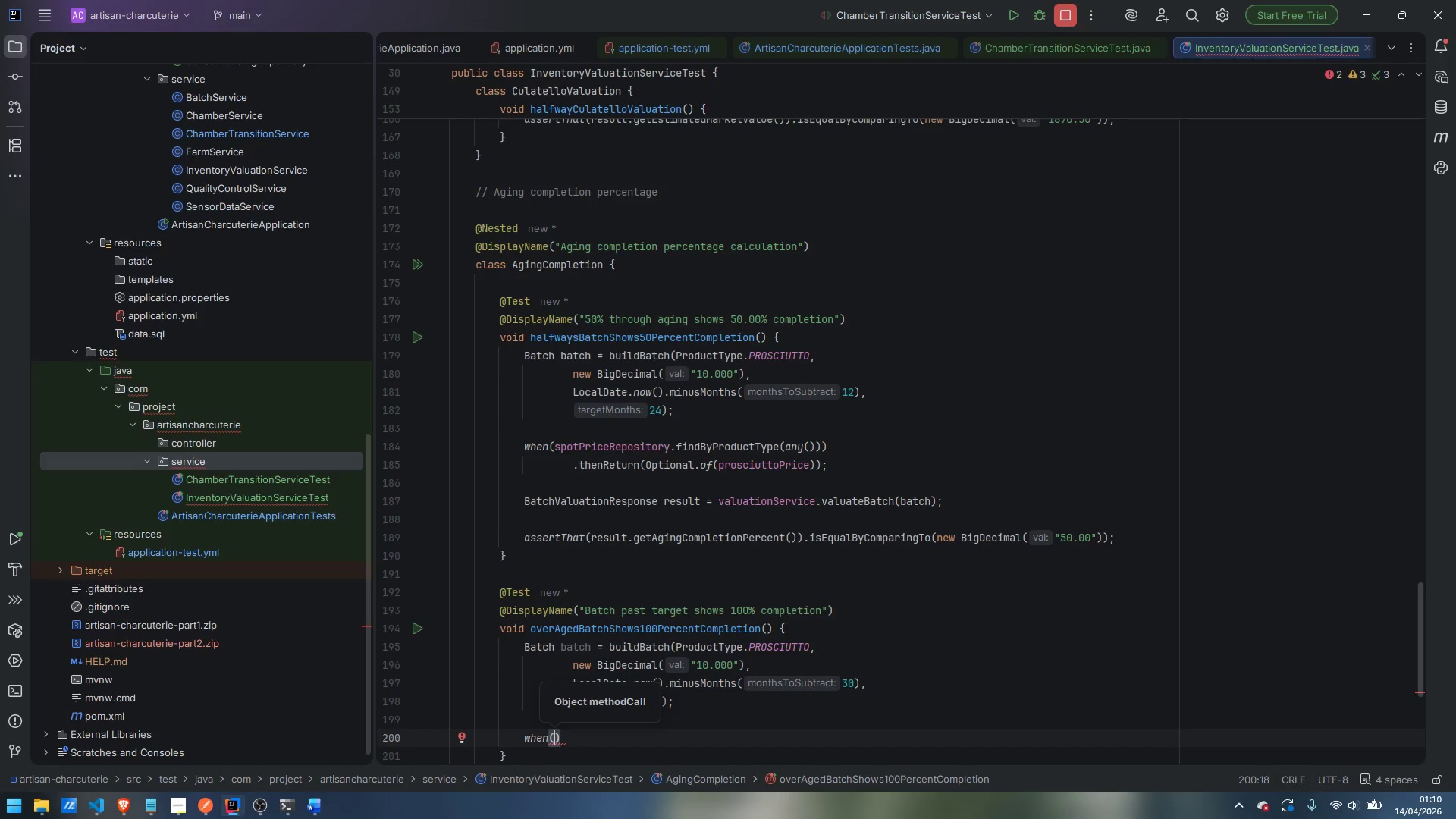 
type(sp)
 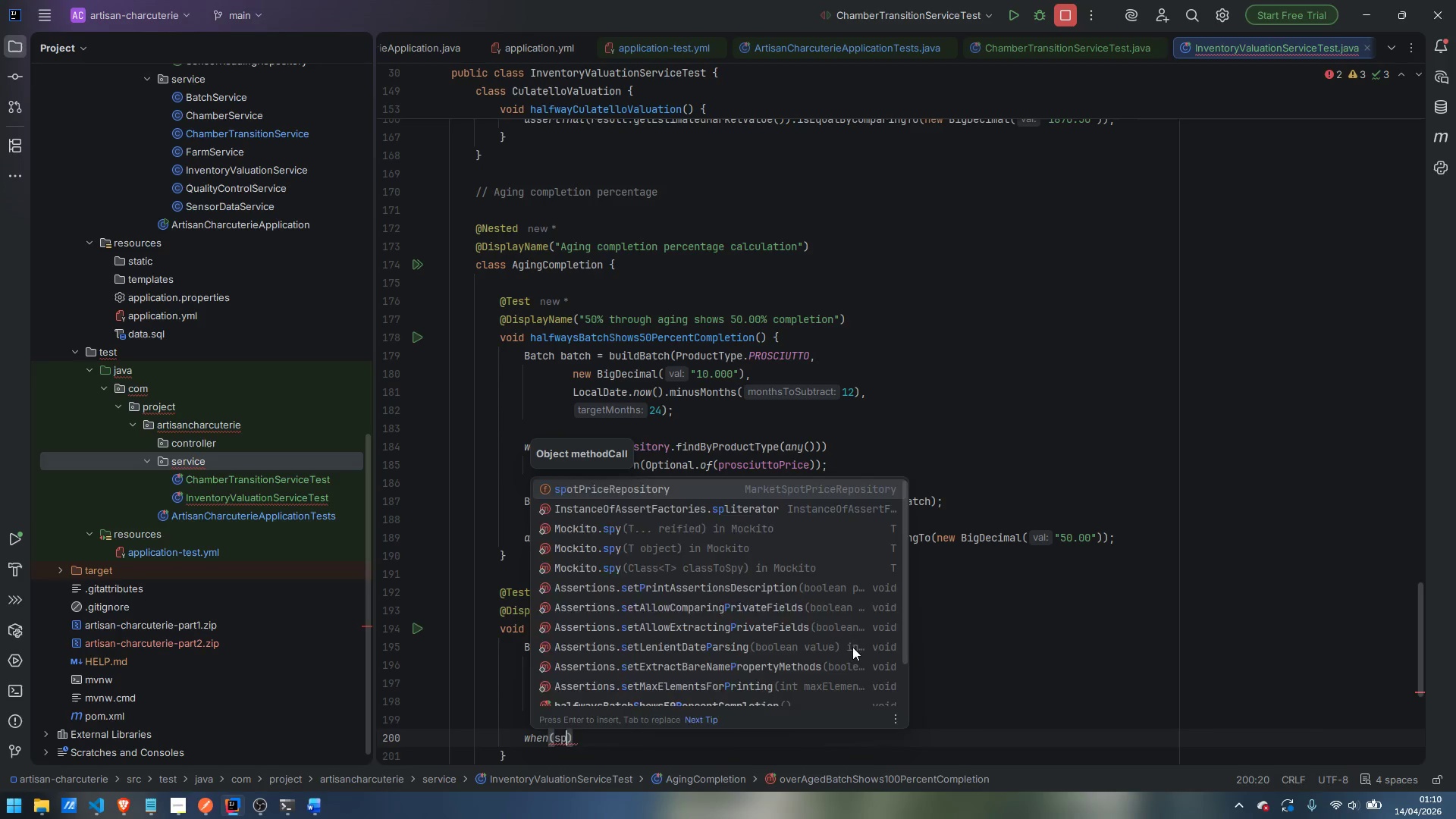 
key(Enter)
 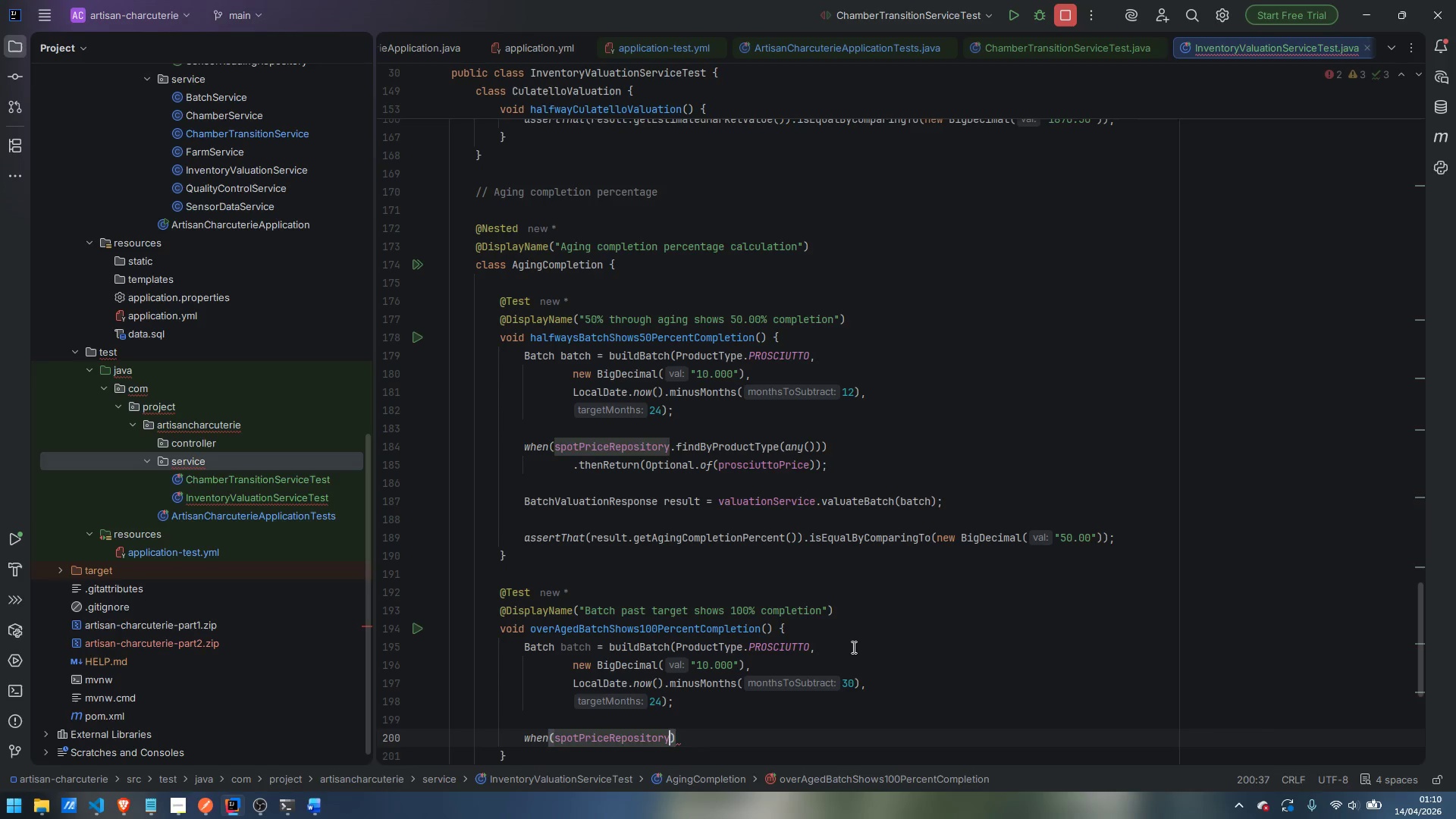 
type(.fin)
 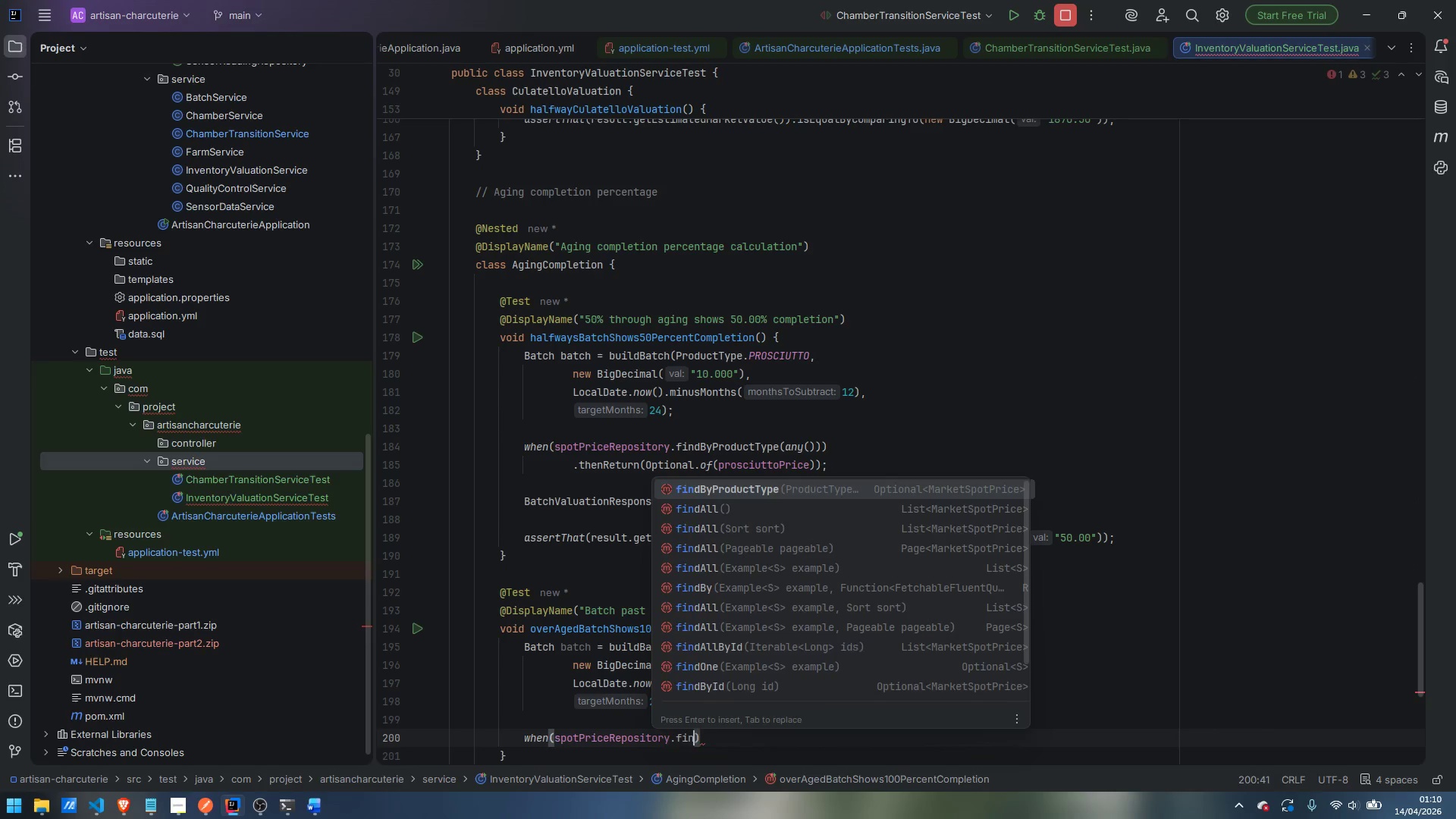 
key(Enter)
 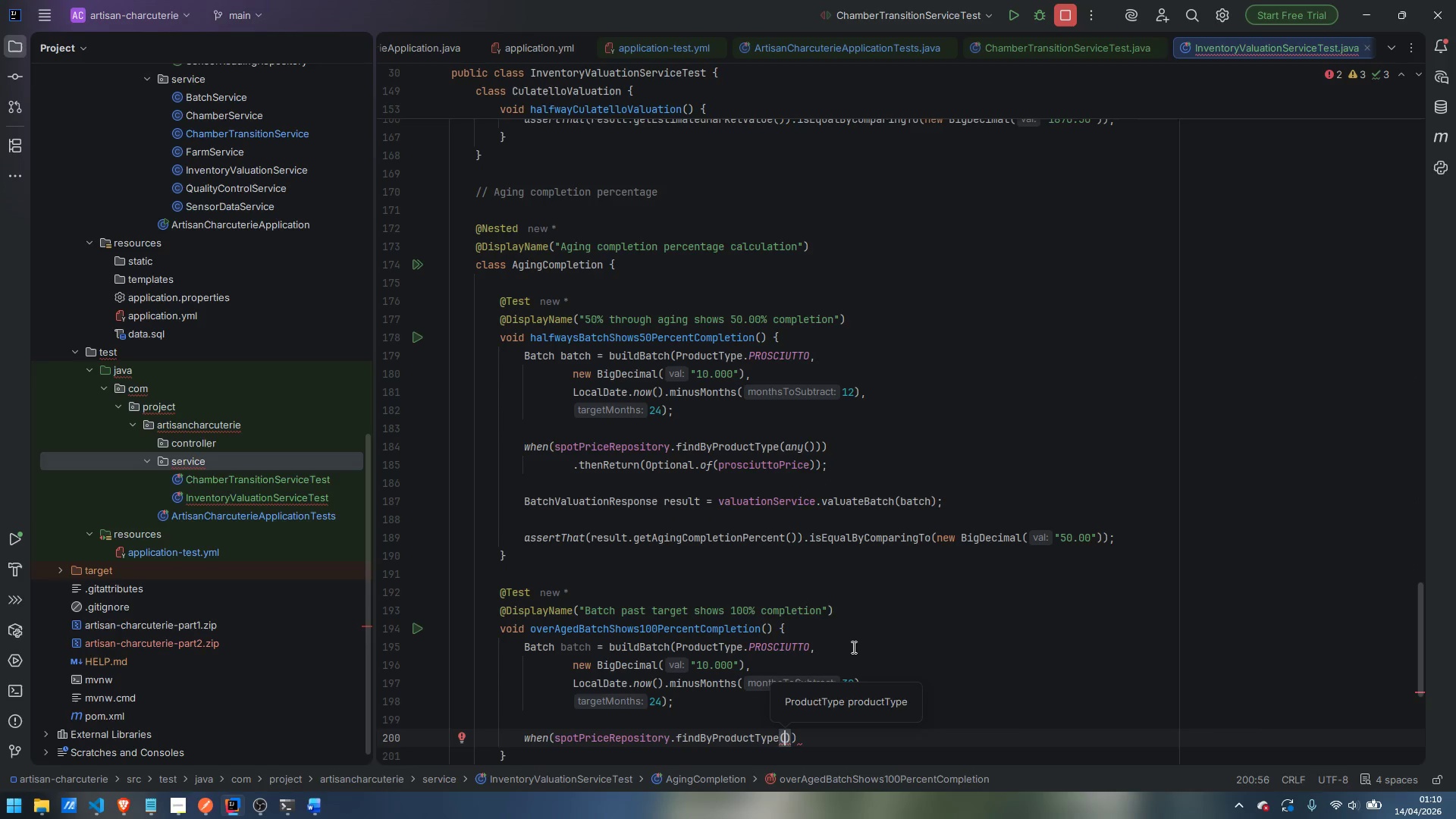 
type(any)
 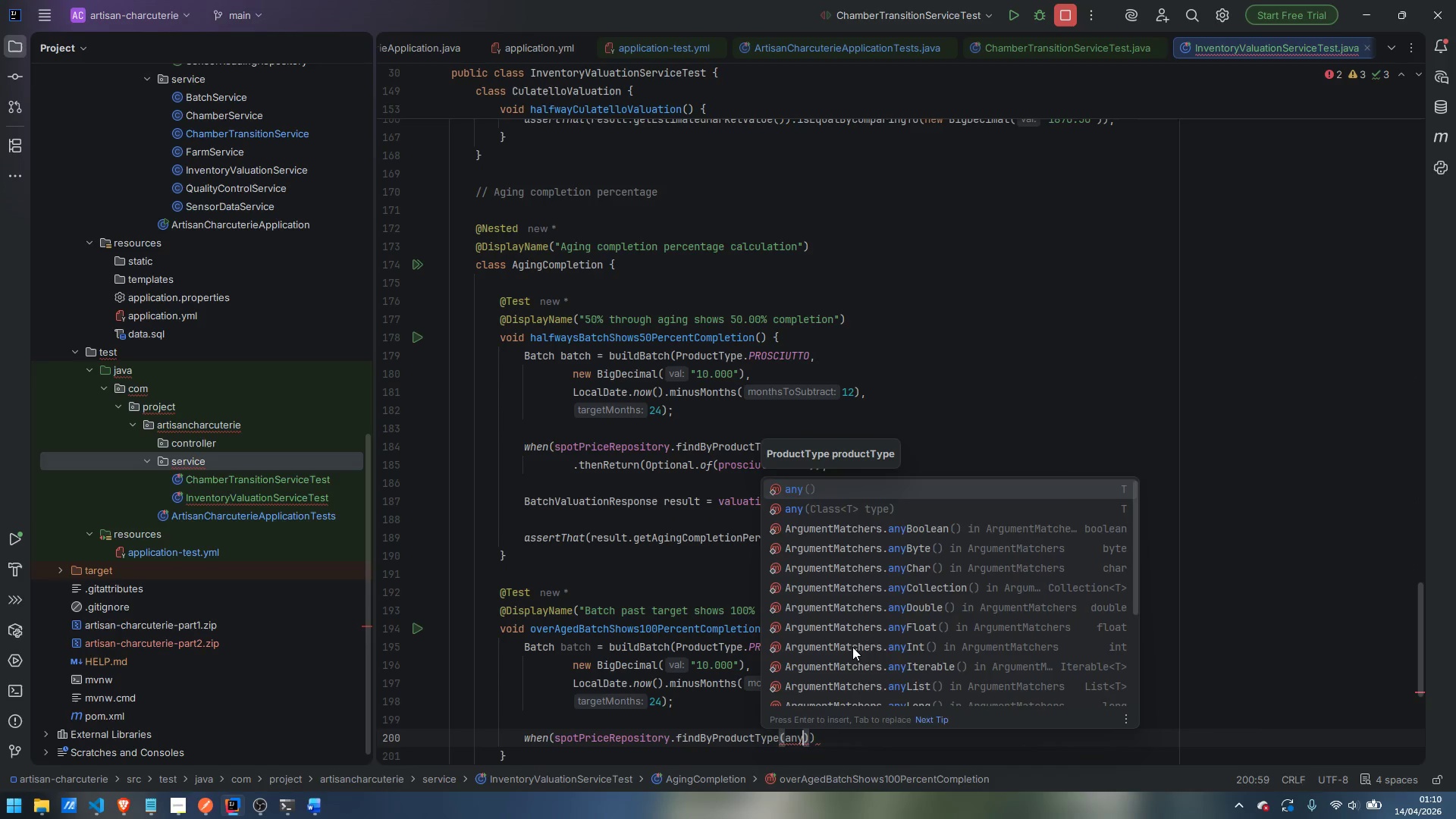 
key(Enter)
 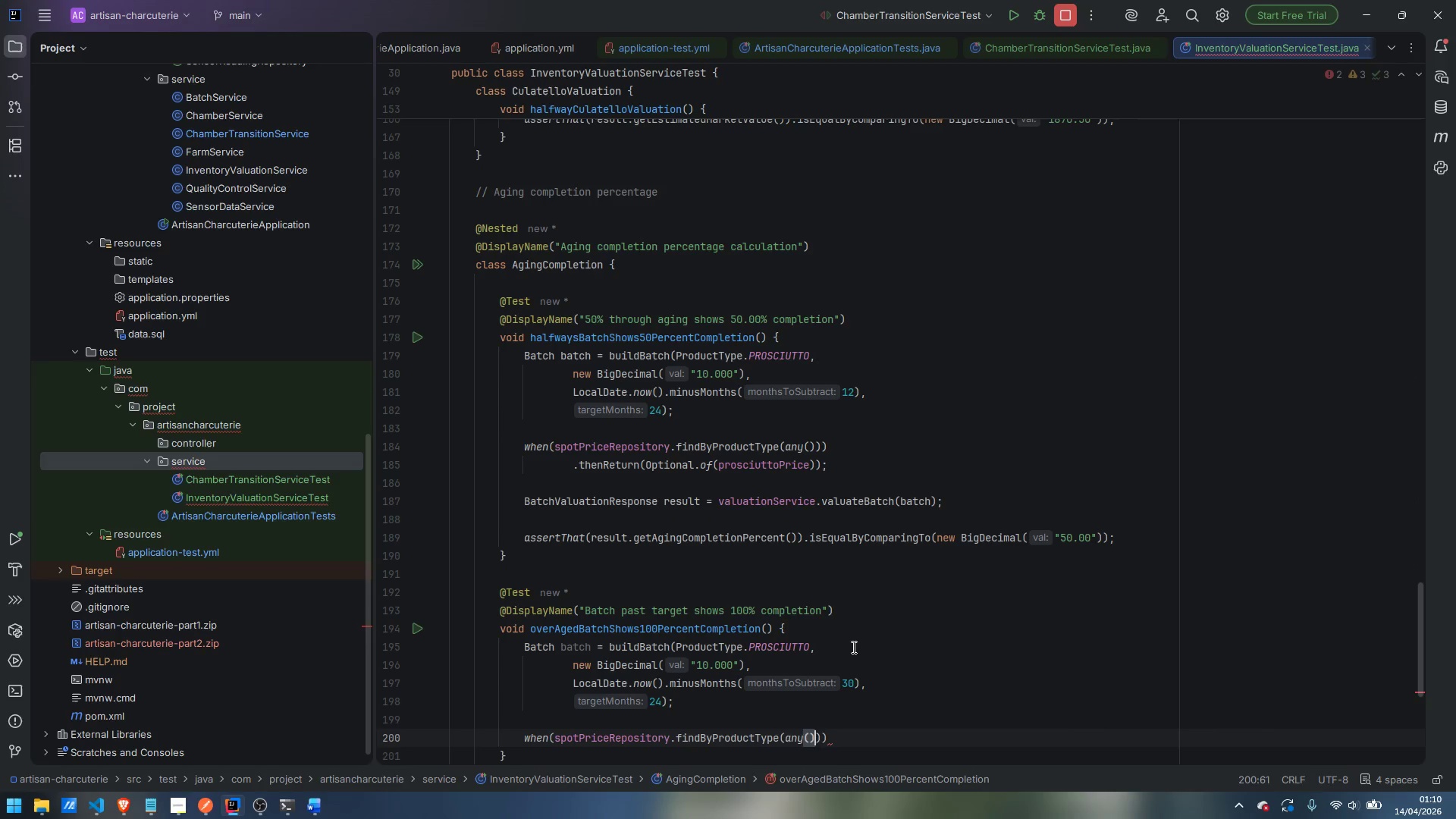 
key(ArrowRight)
 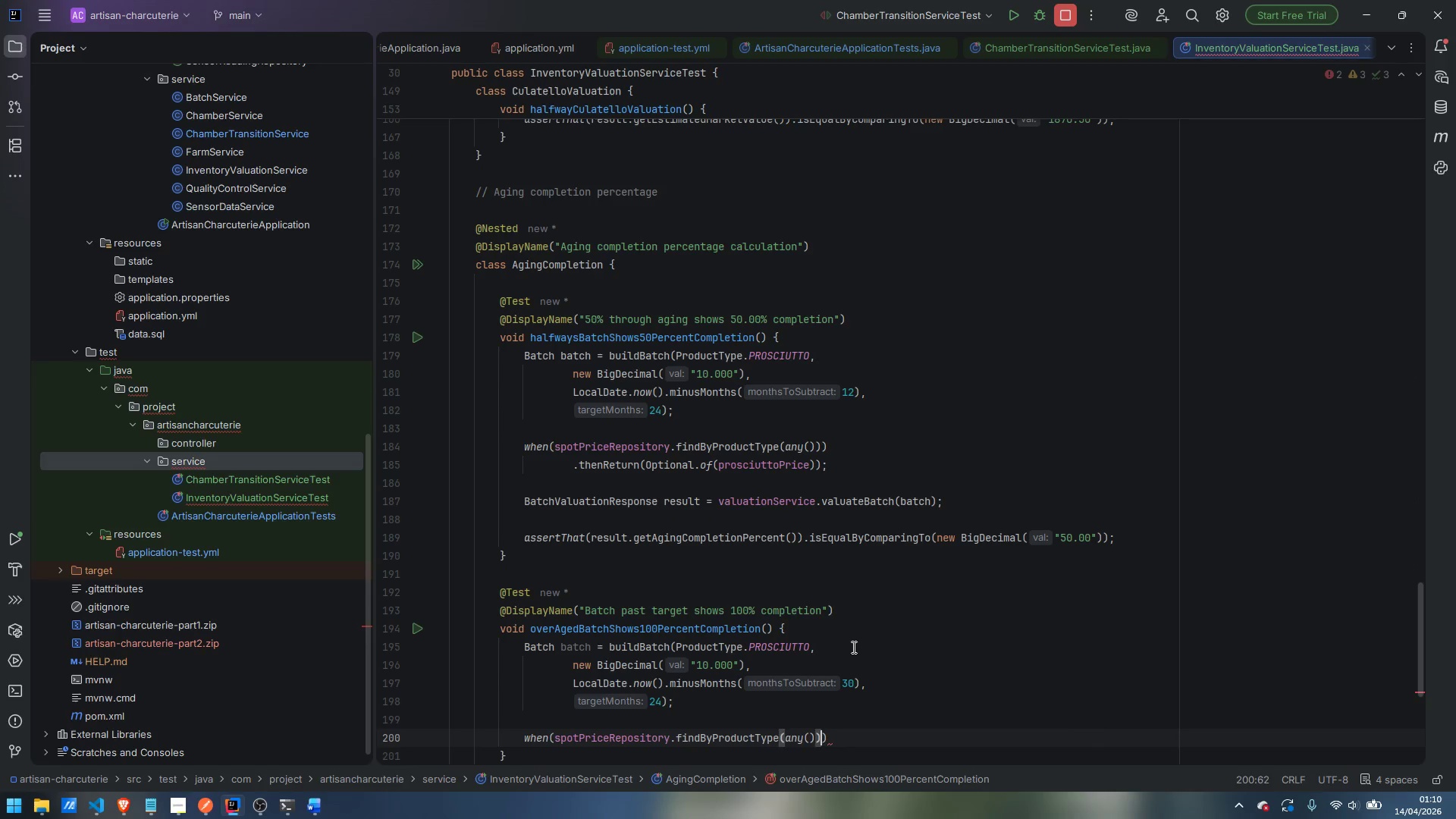 
key(ArrowRight)
 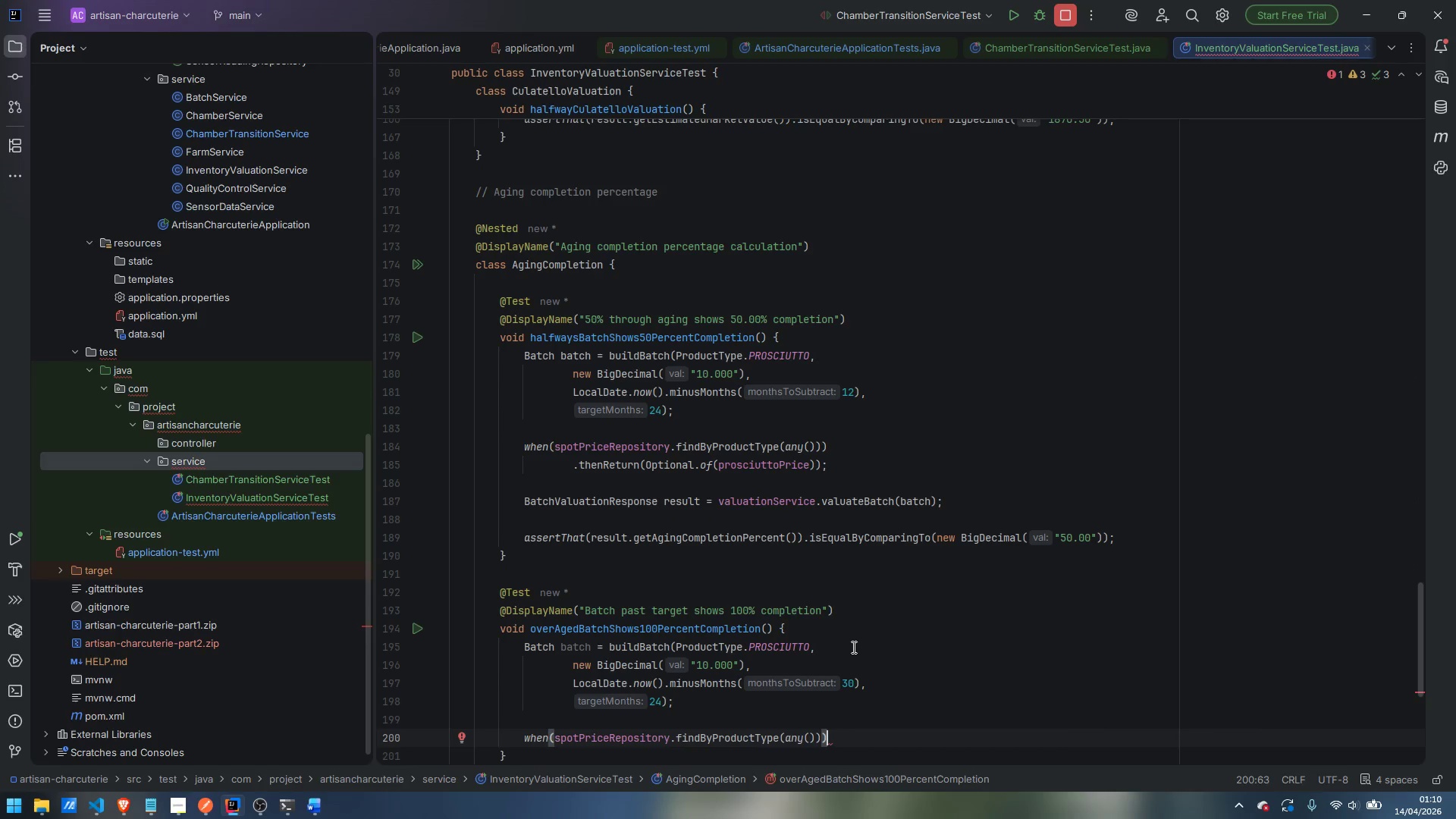 
type(.the)
 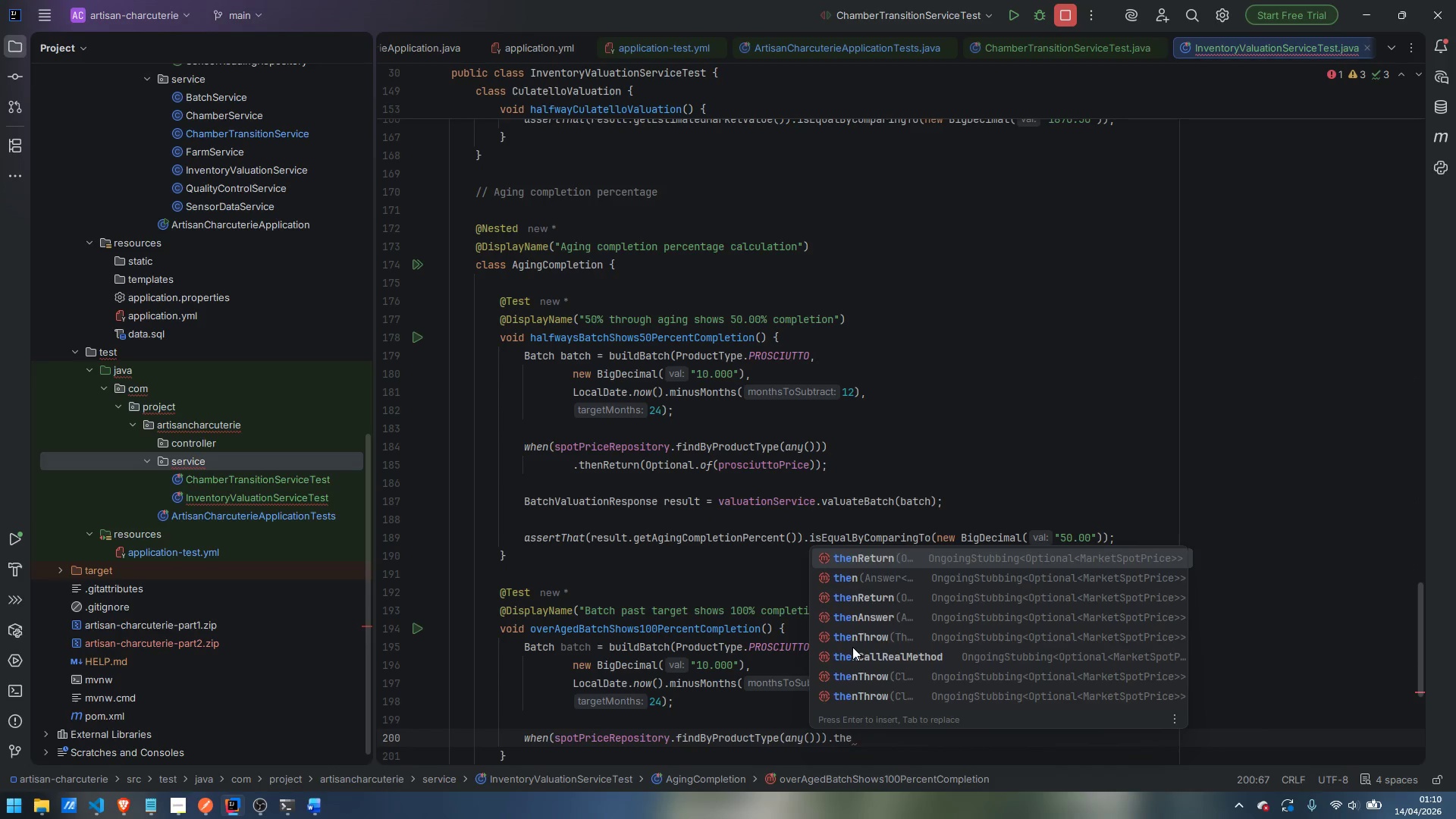 
key(Enter)
 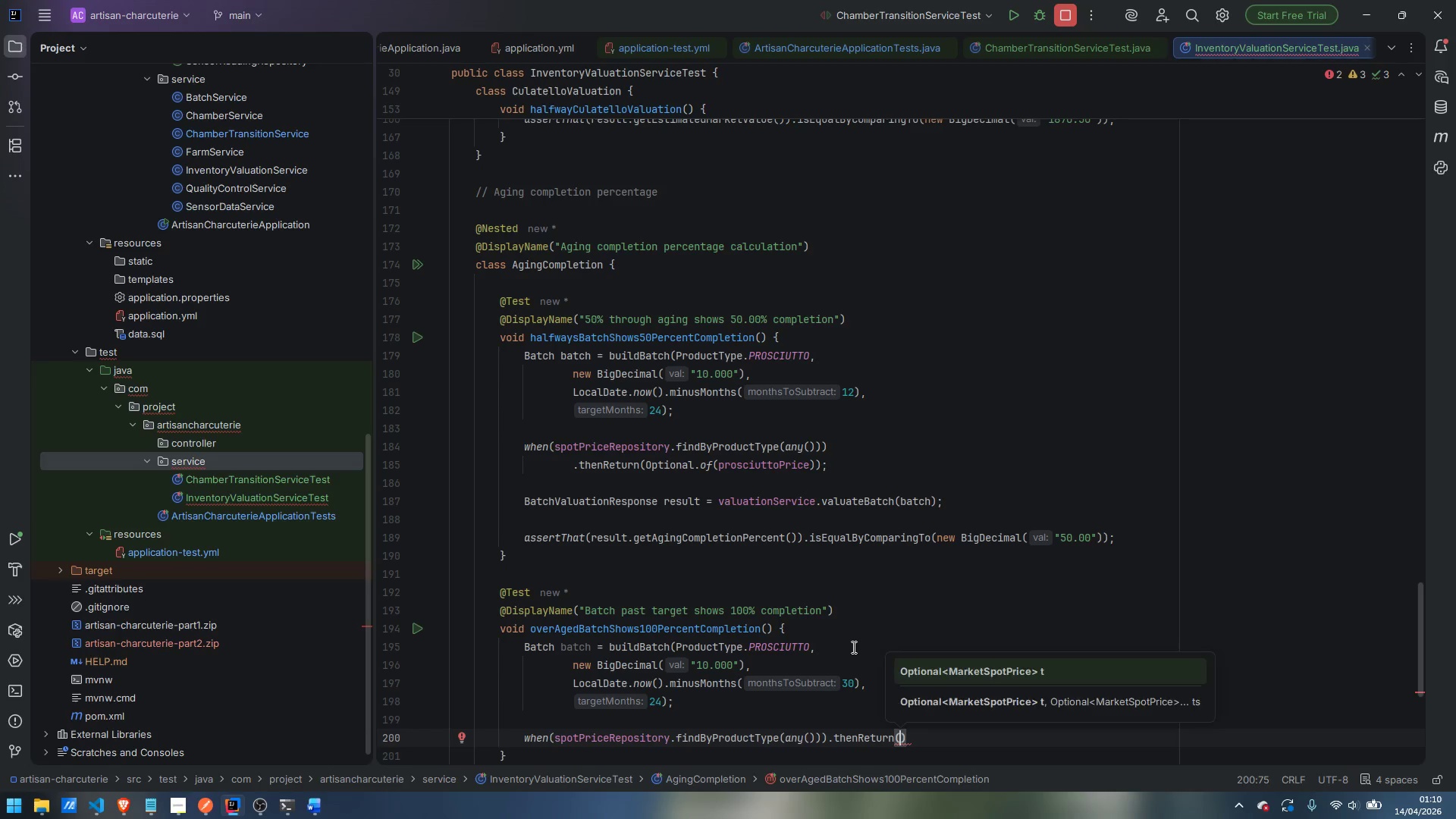 
type(Opt)
 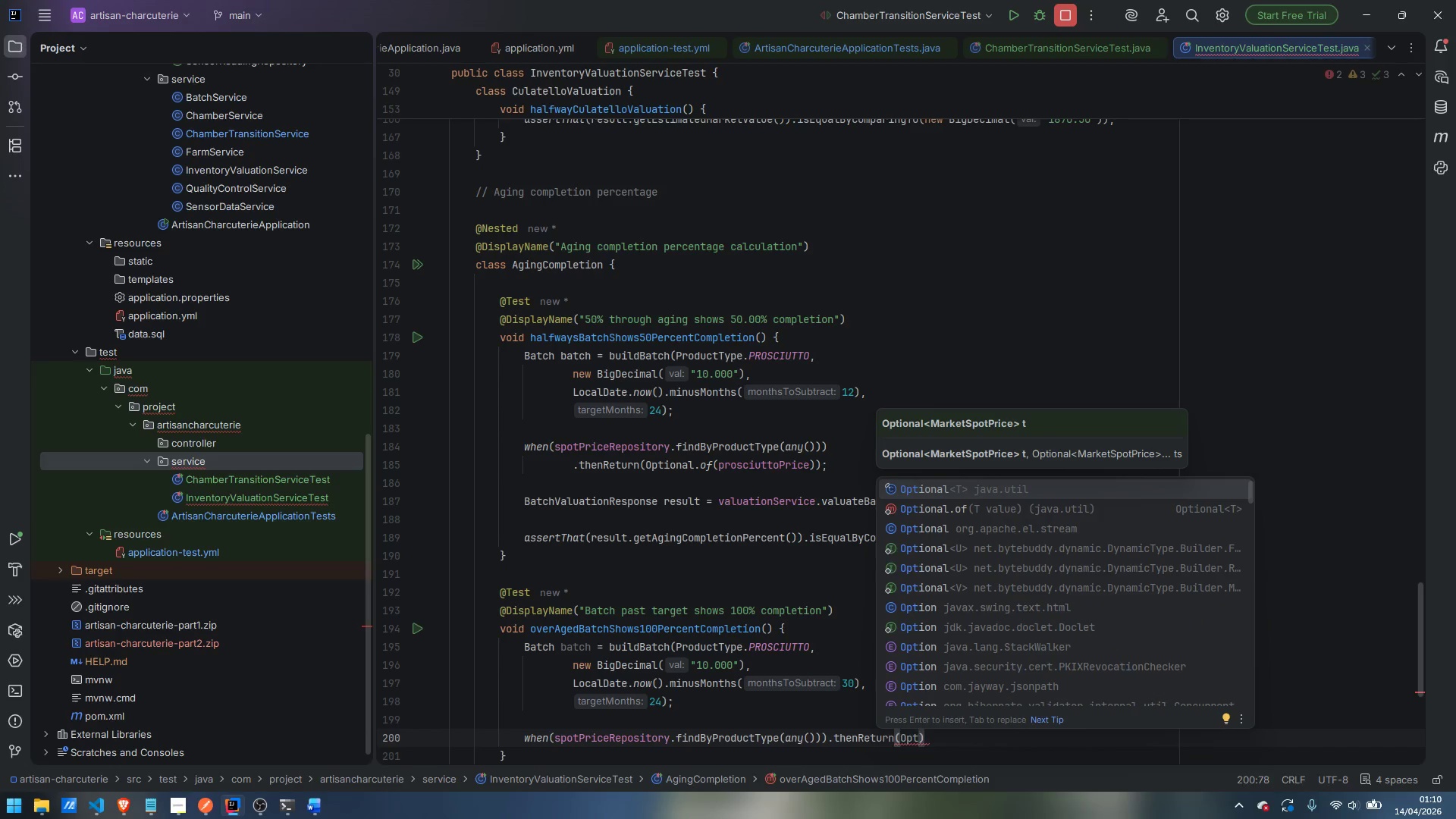 
key(ArrowDown)
 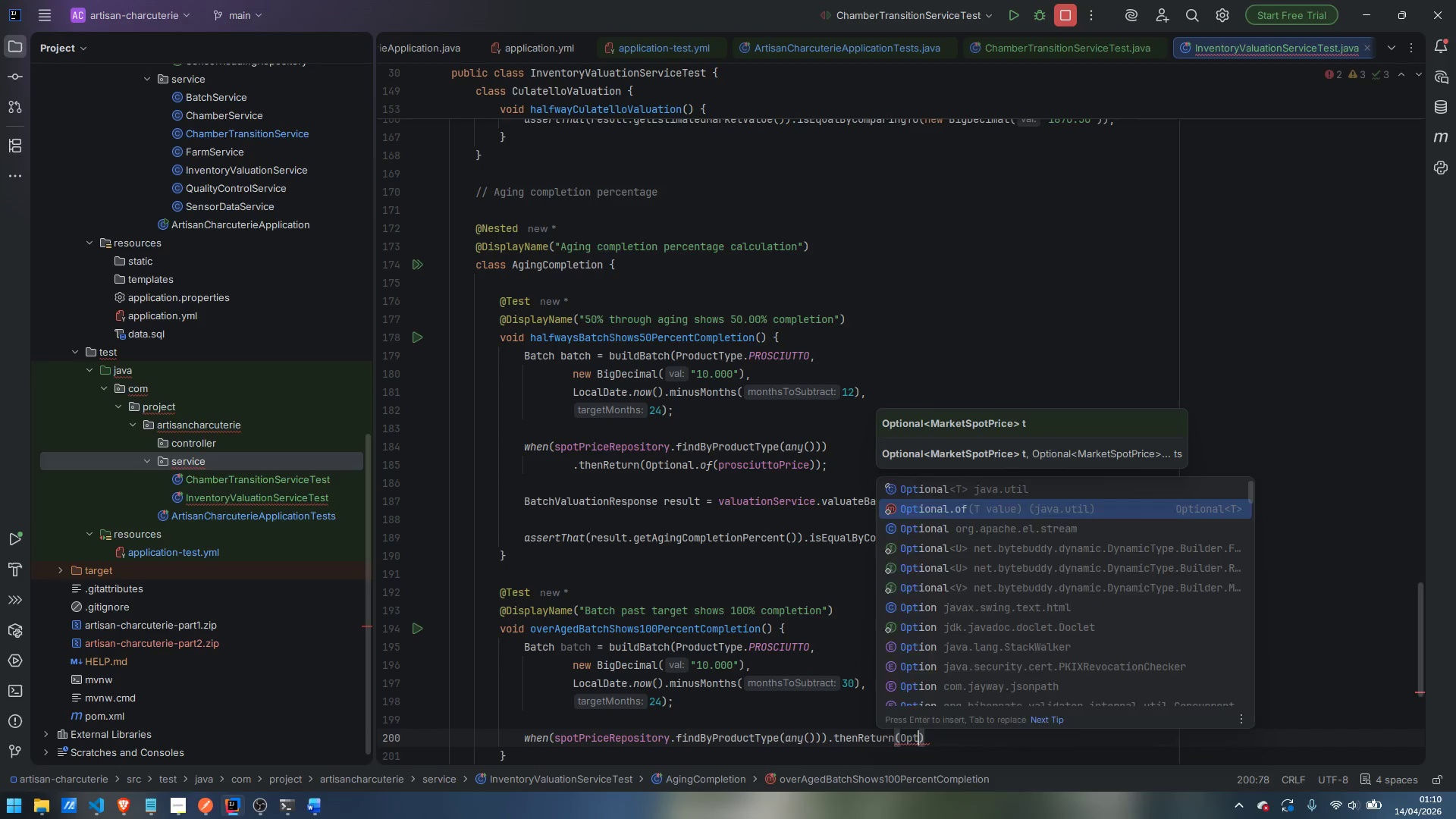 
key(Enter)
 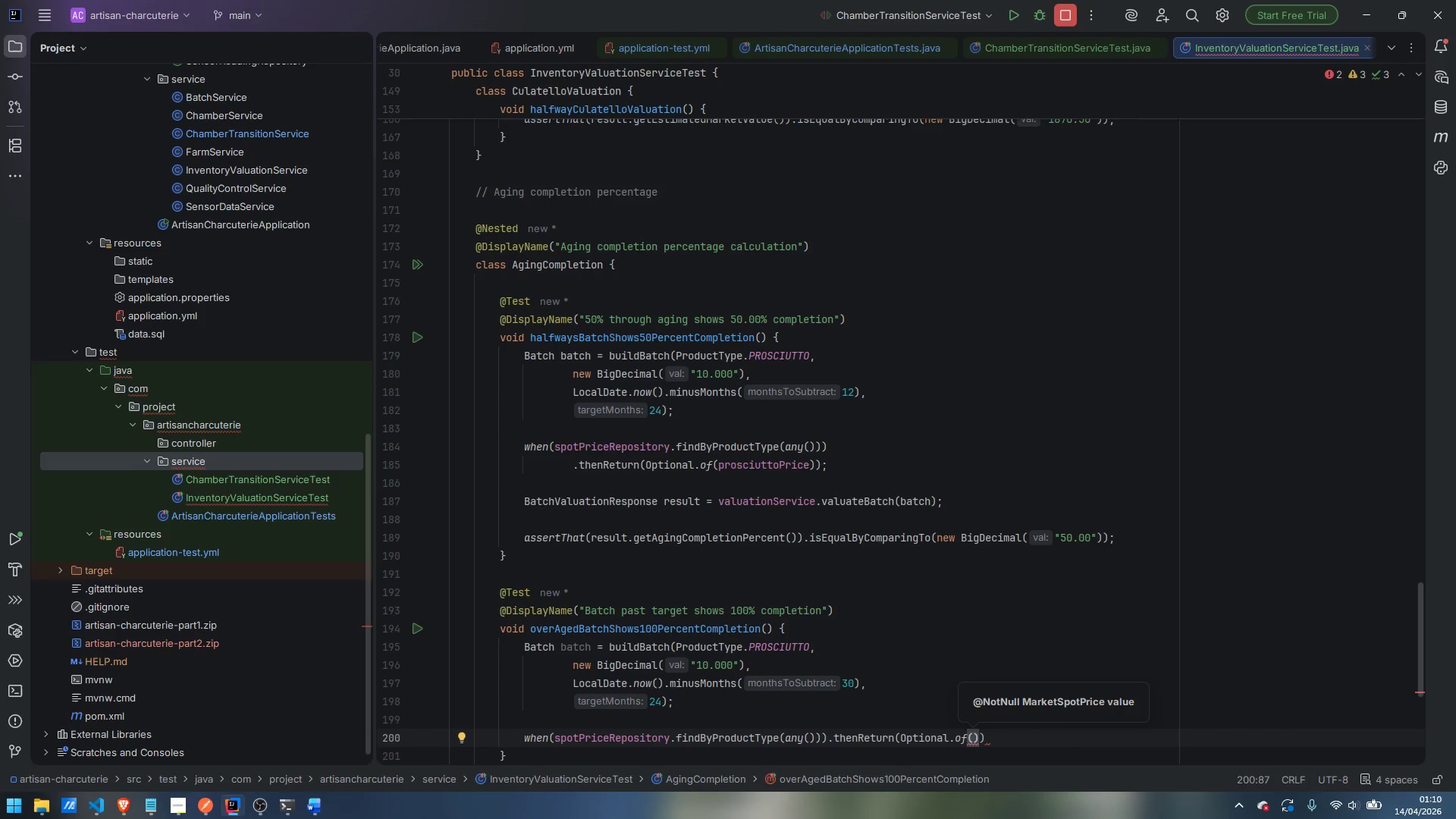 
type(pr)
 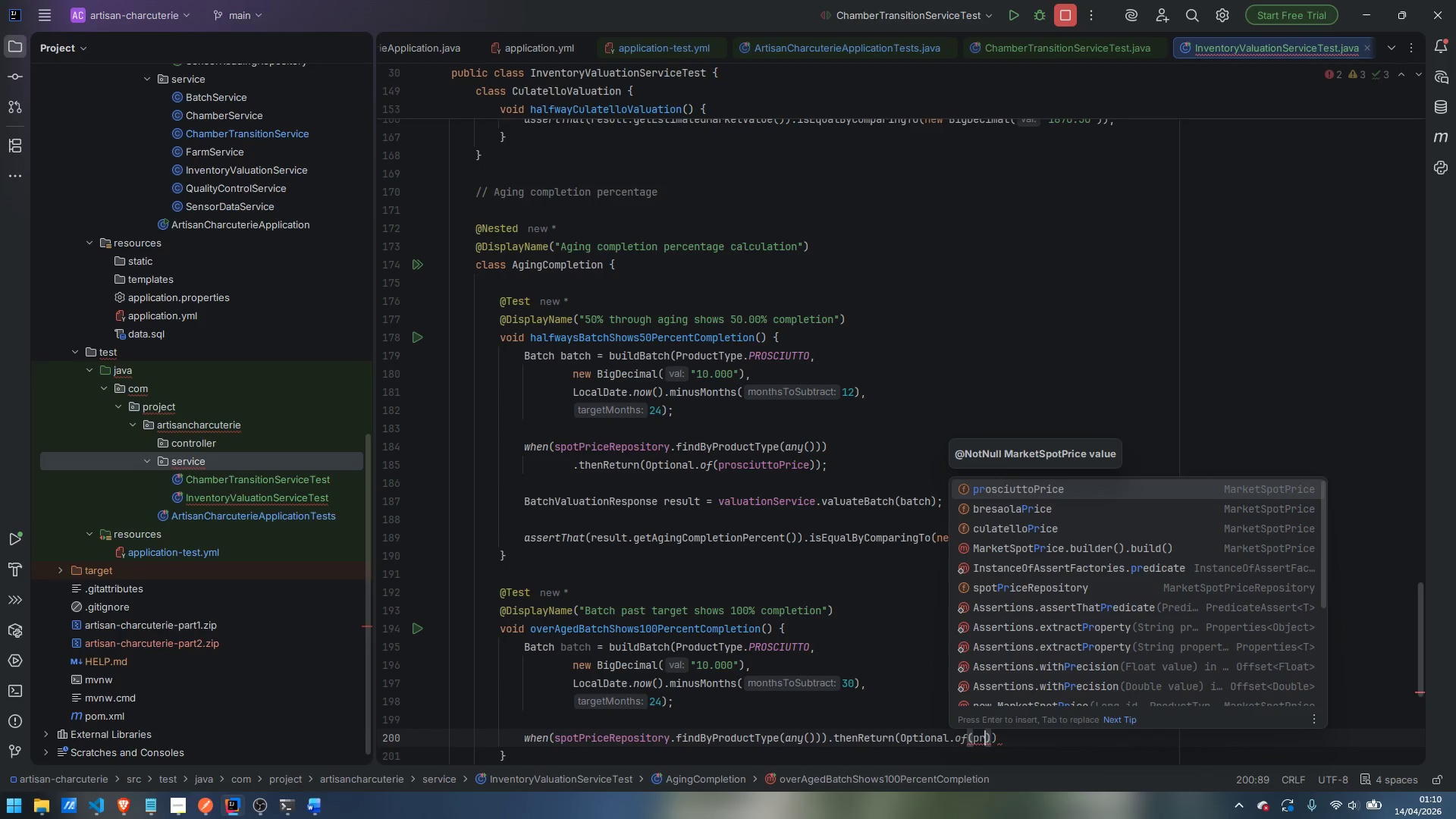 
key(Enter)
 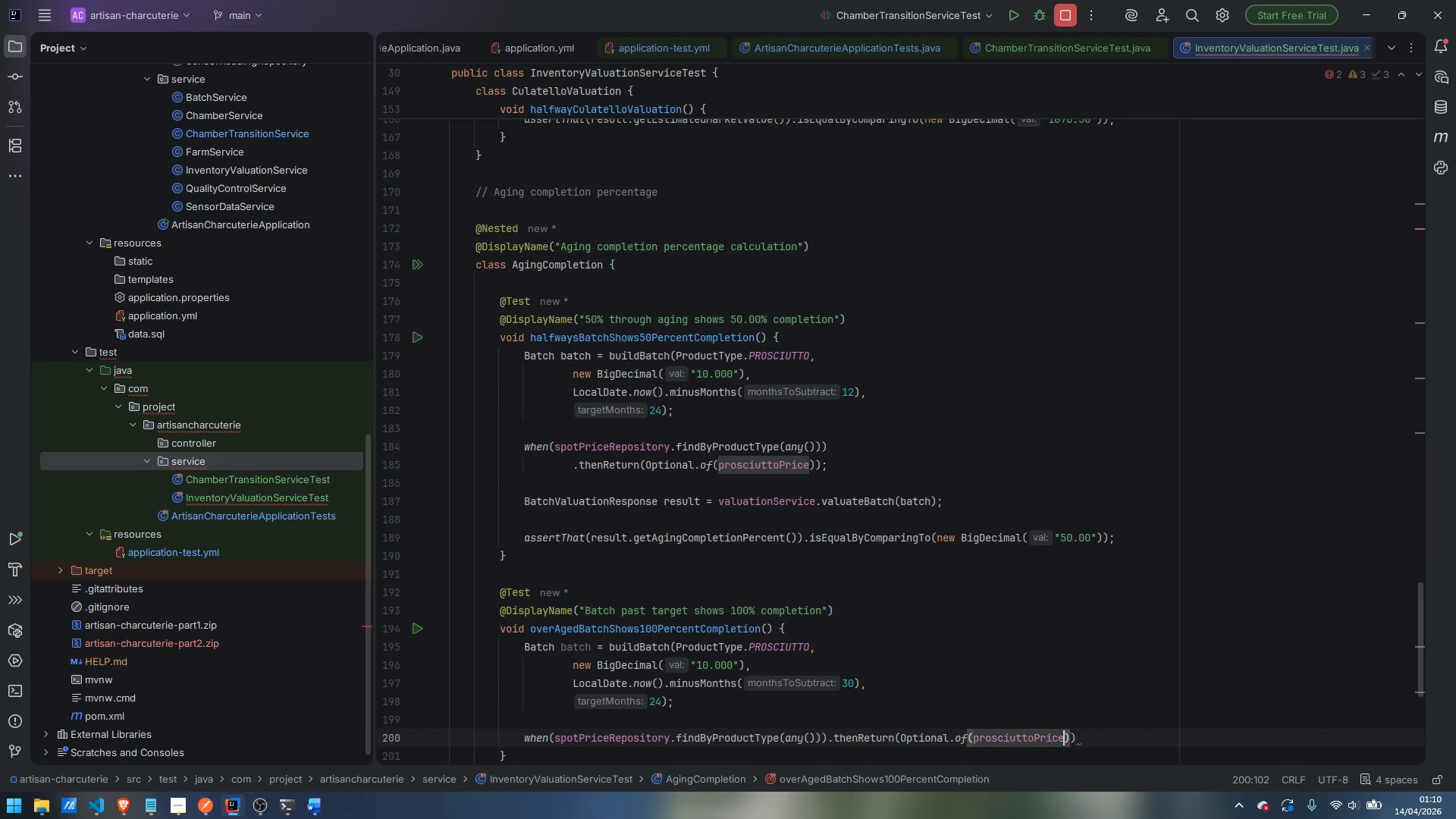 
key(ArrowRight)
 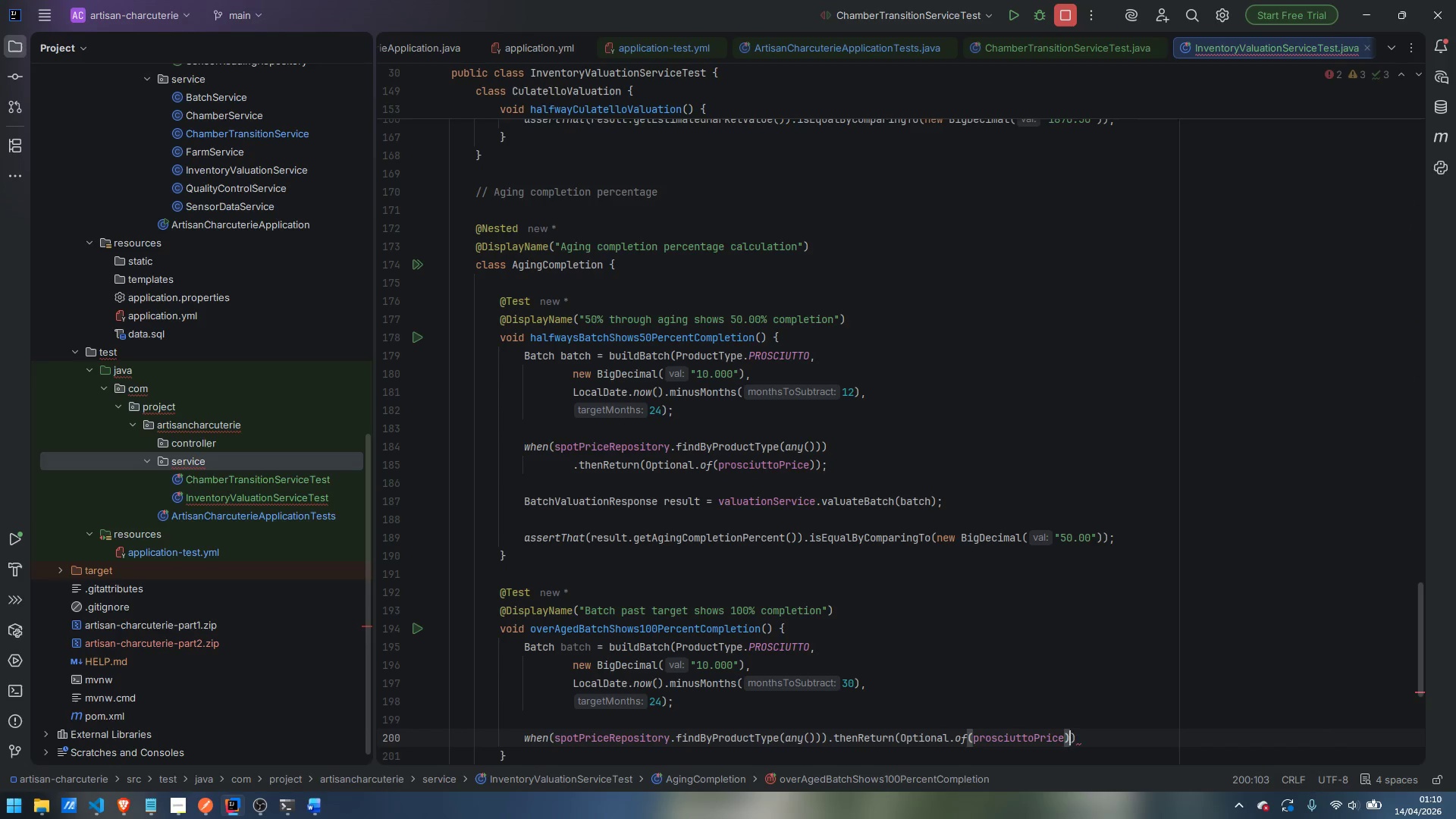 
key(ArrowRight)
 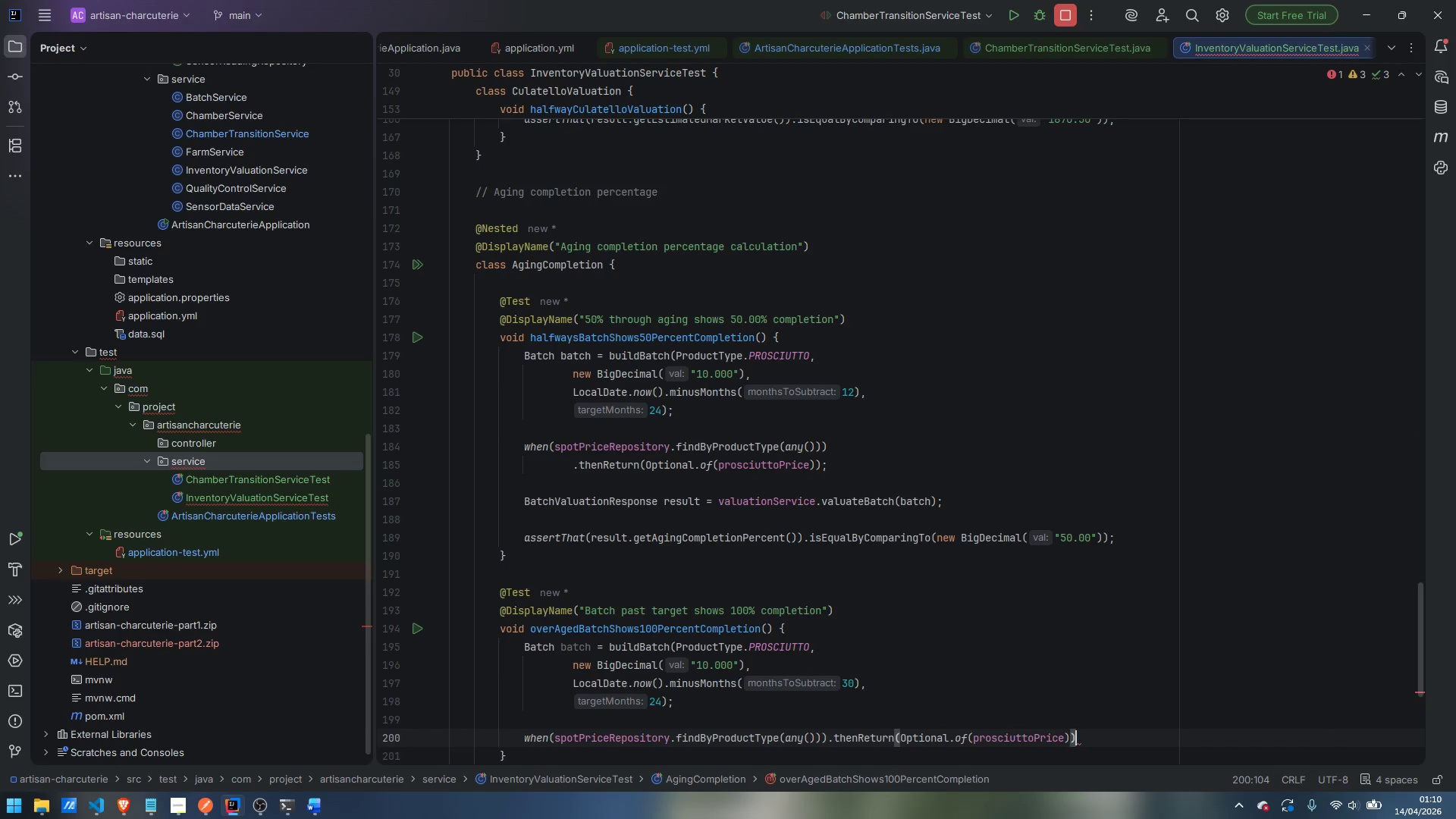 
key(Semicolon)
 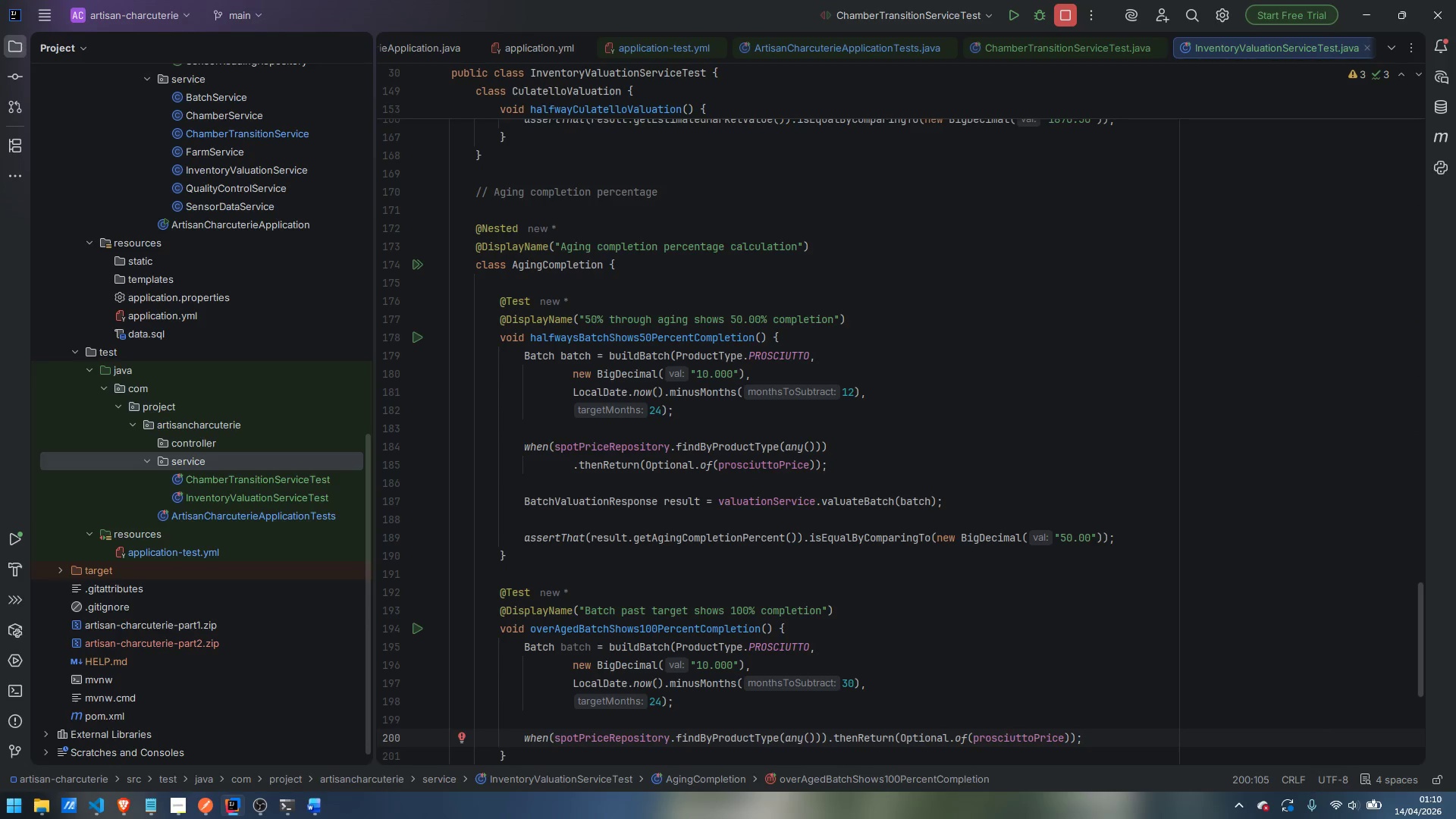 
key(Enter)
 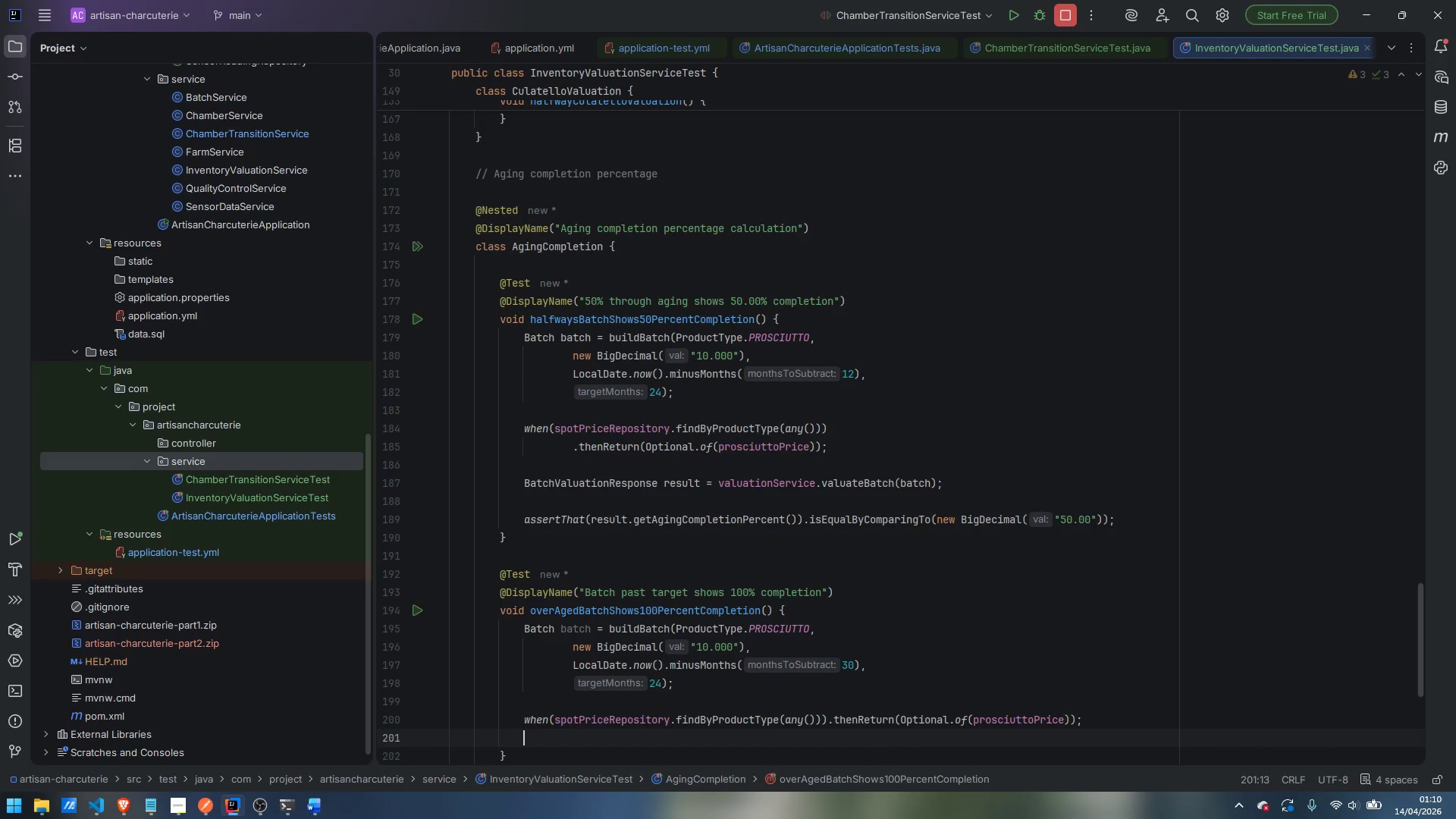 
key(Enter)
 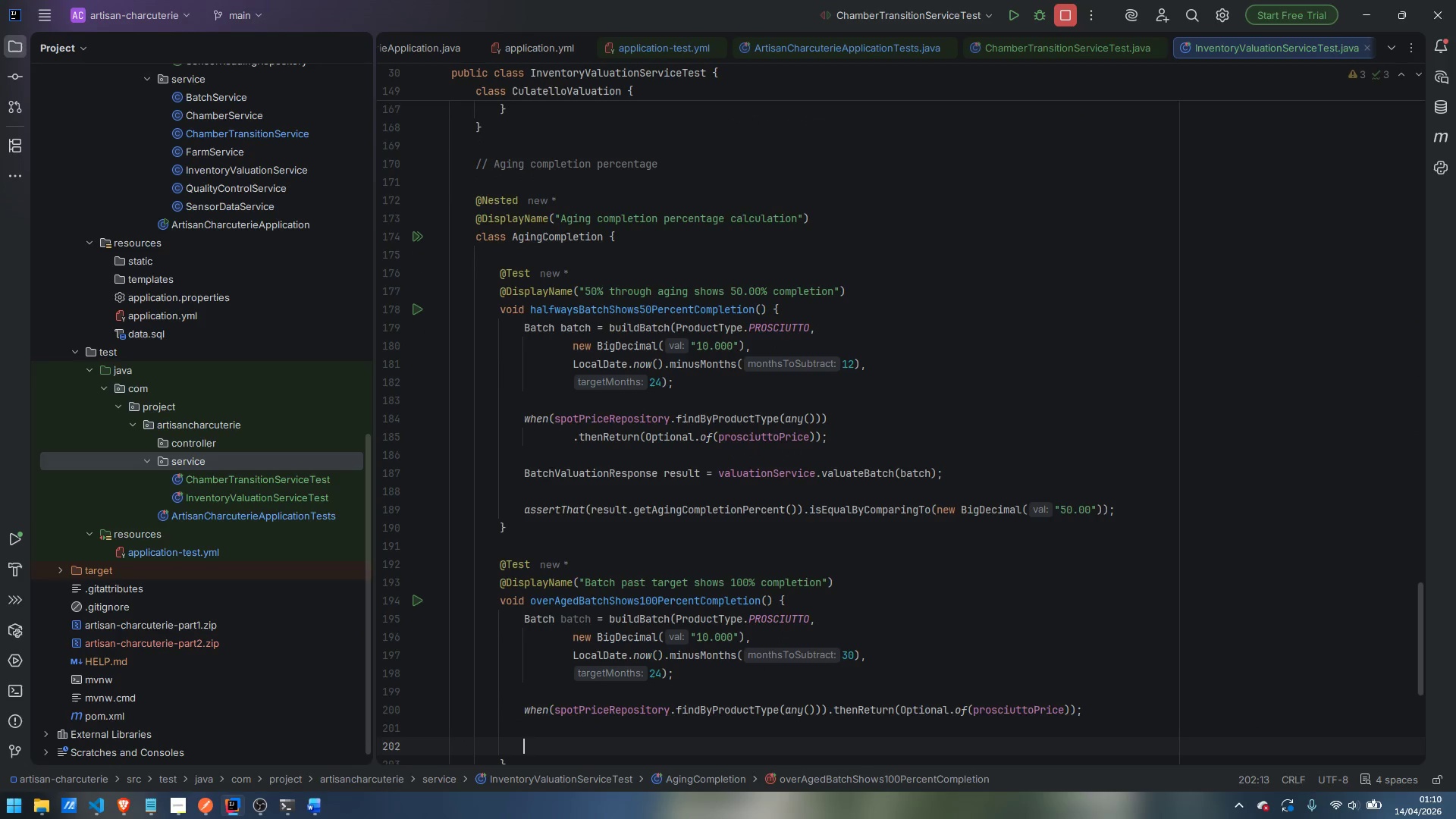 
type(Batc)
 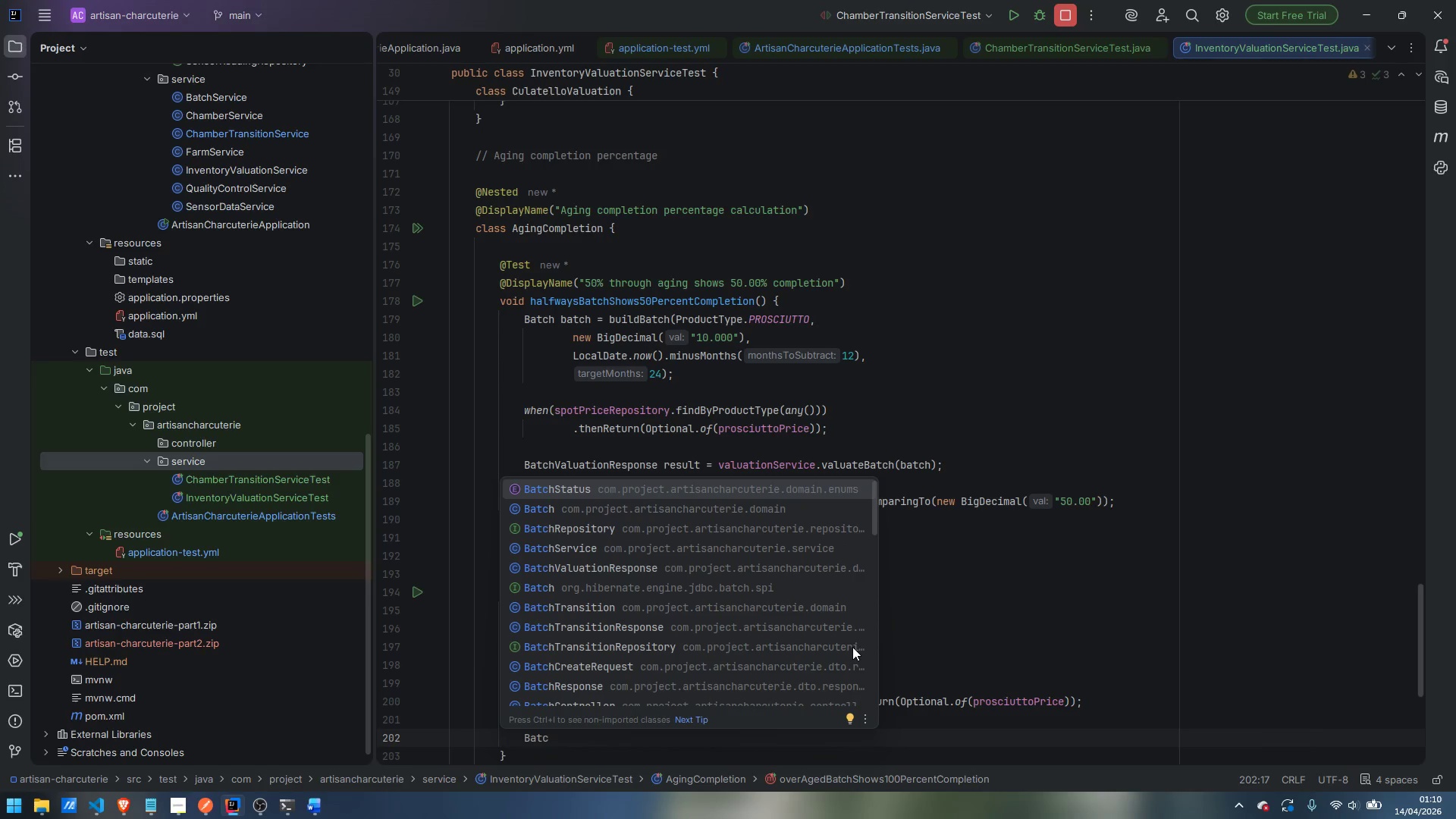 
key(ArrowDown)
 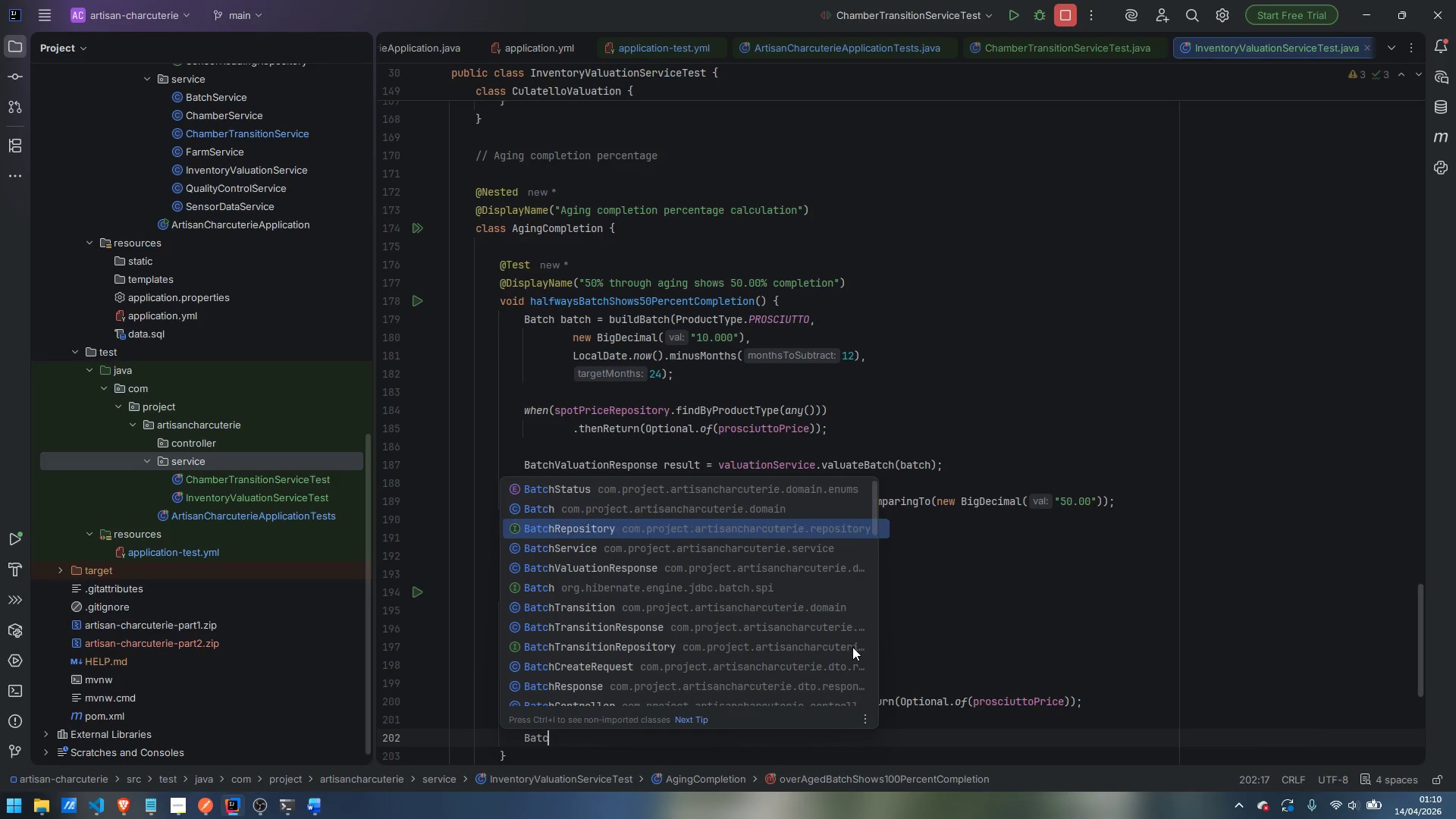 
key(ArrowDown)
 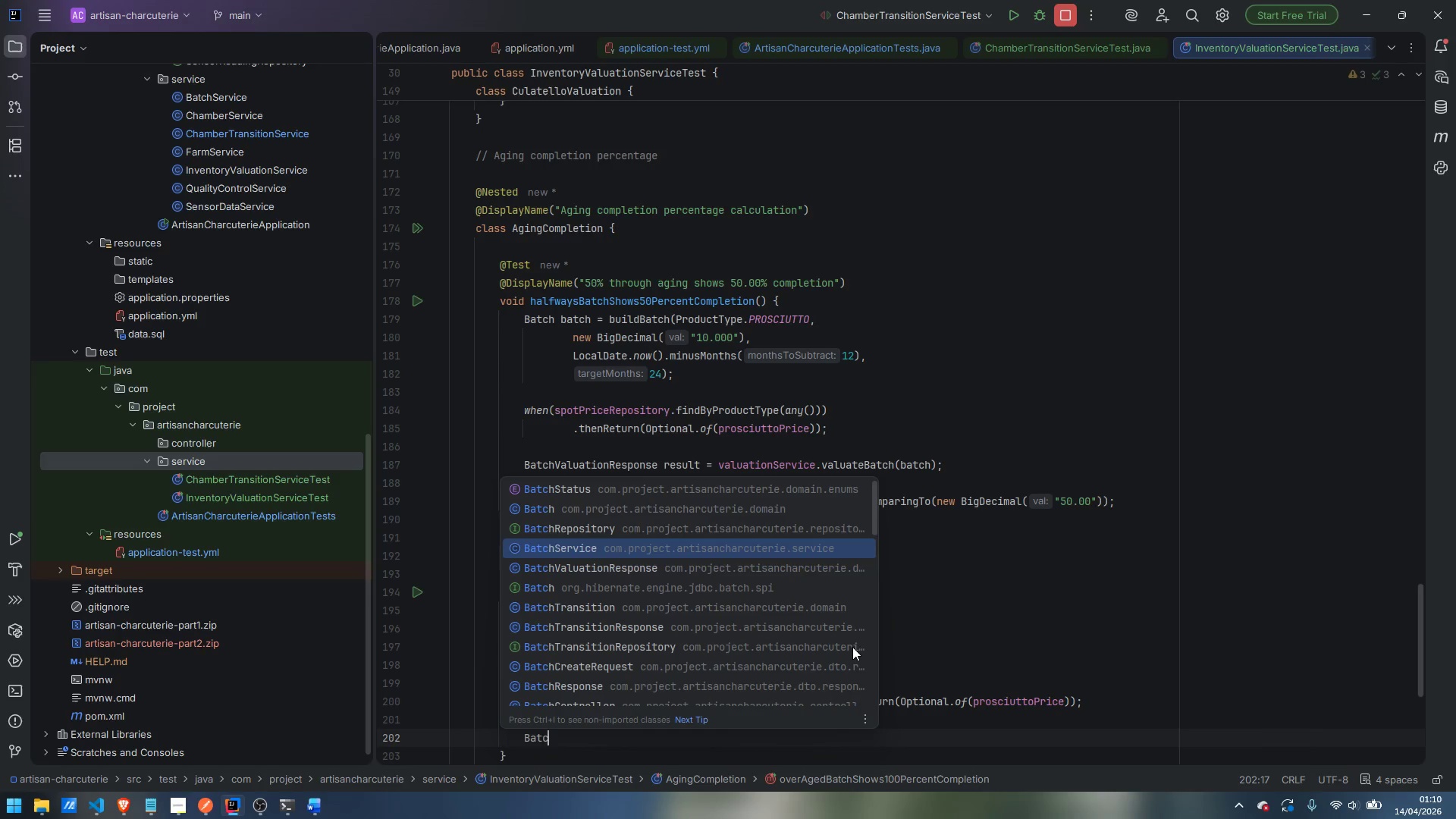 
key(ArrowDown)
 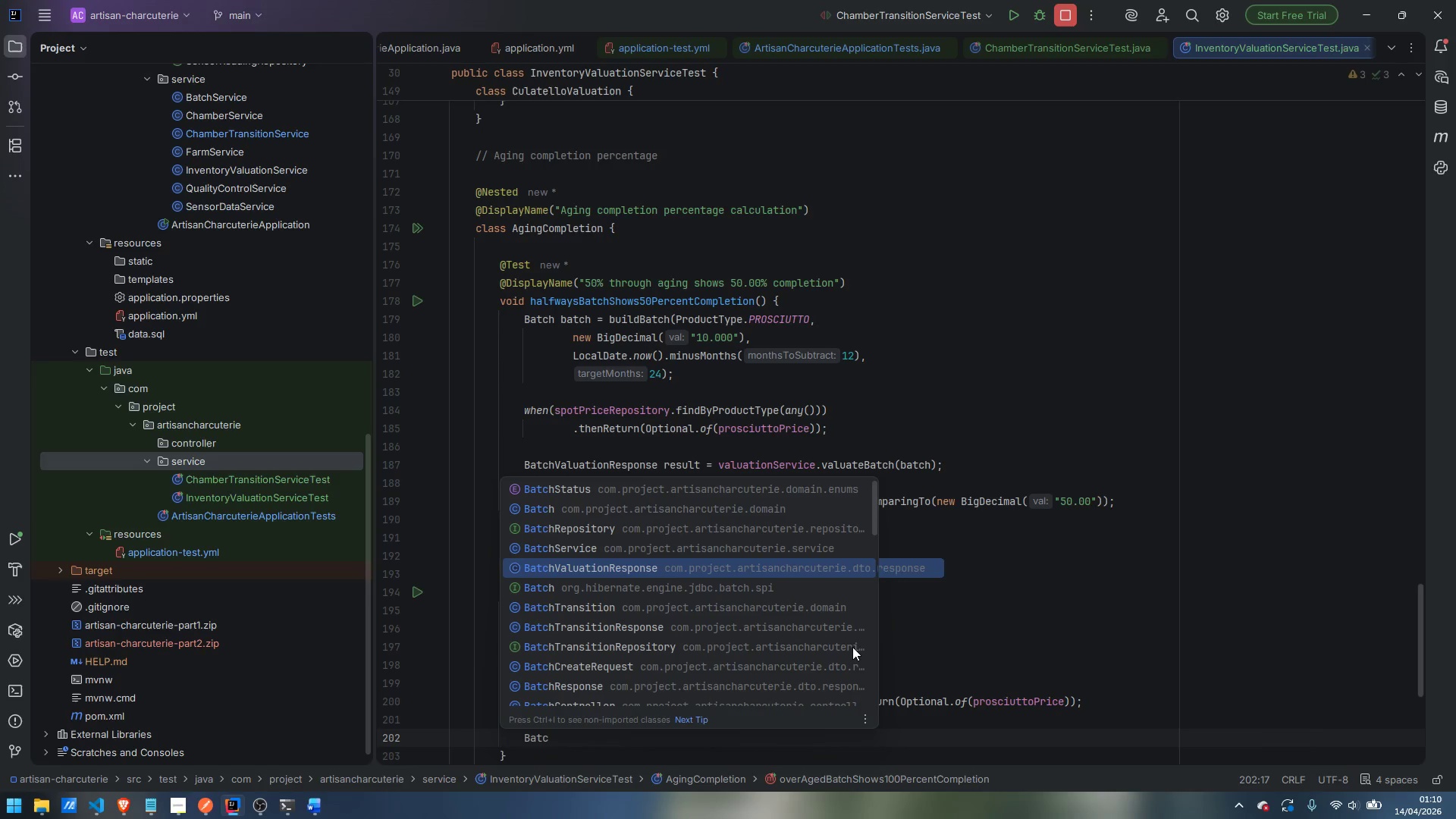 
key(ArrowDown)
 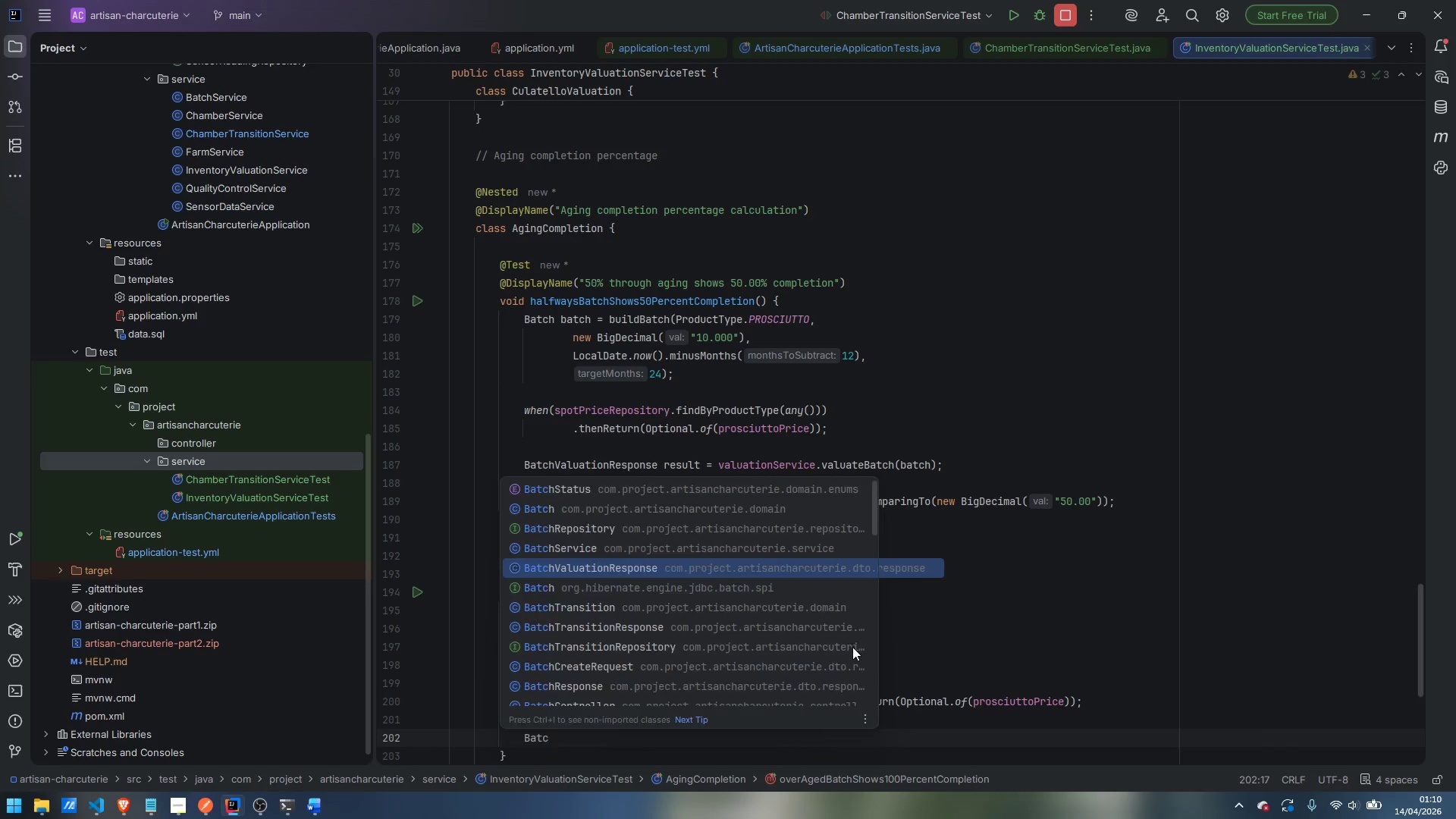 
key(Enter)
 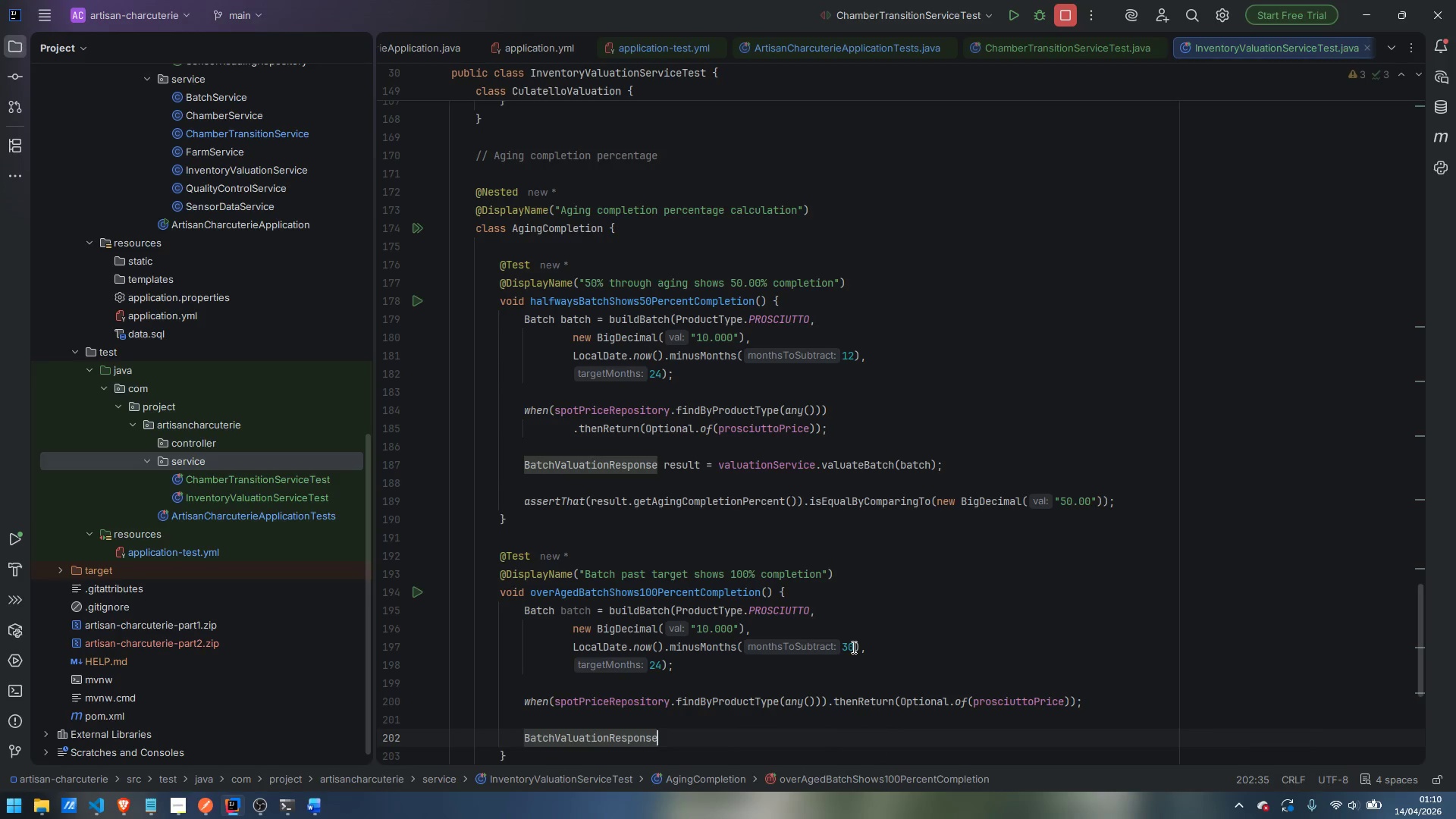 
type( result = val)
 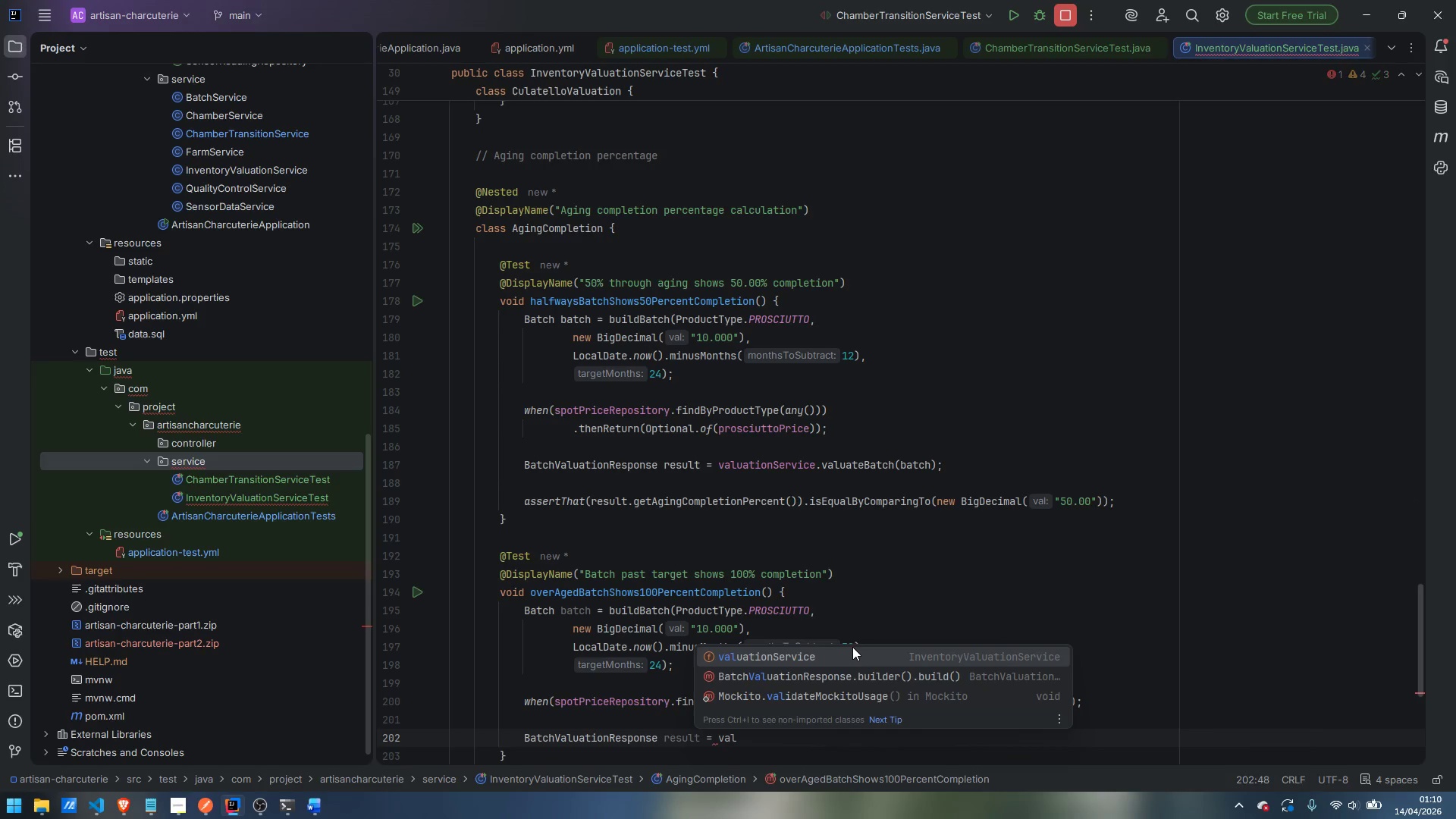 
key(Enter)
 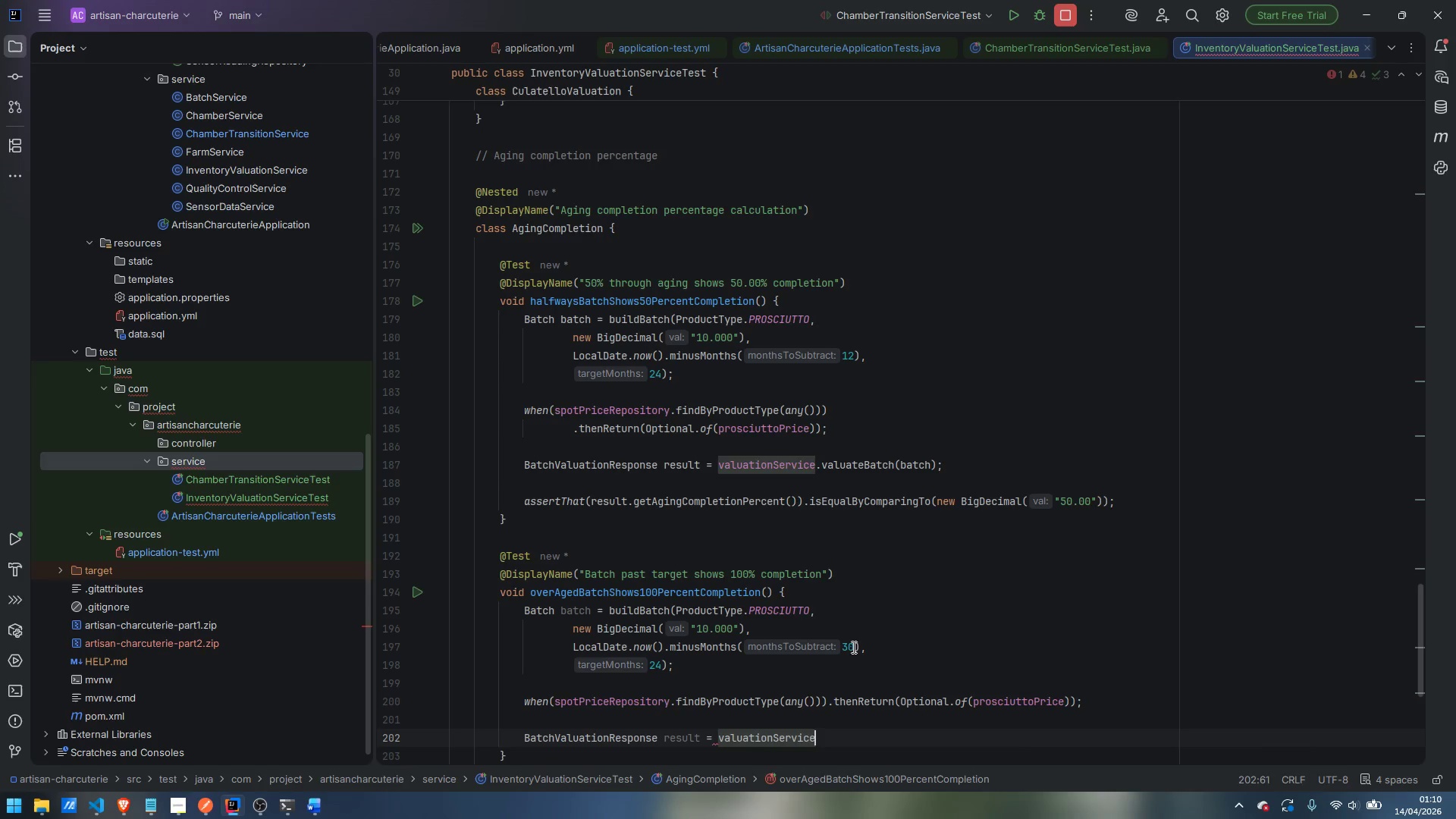 
type(.va)
 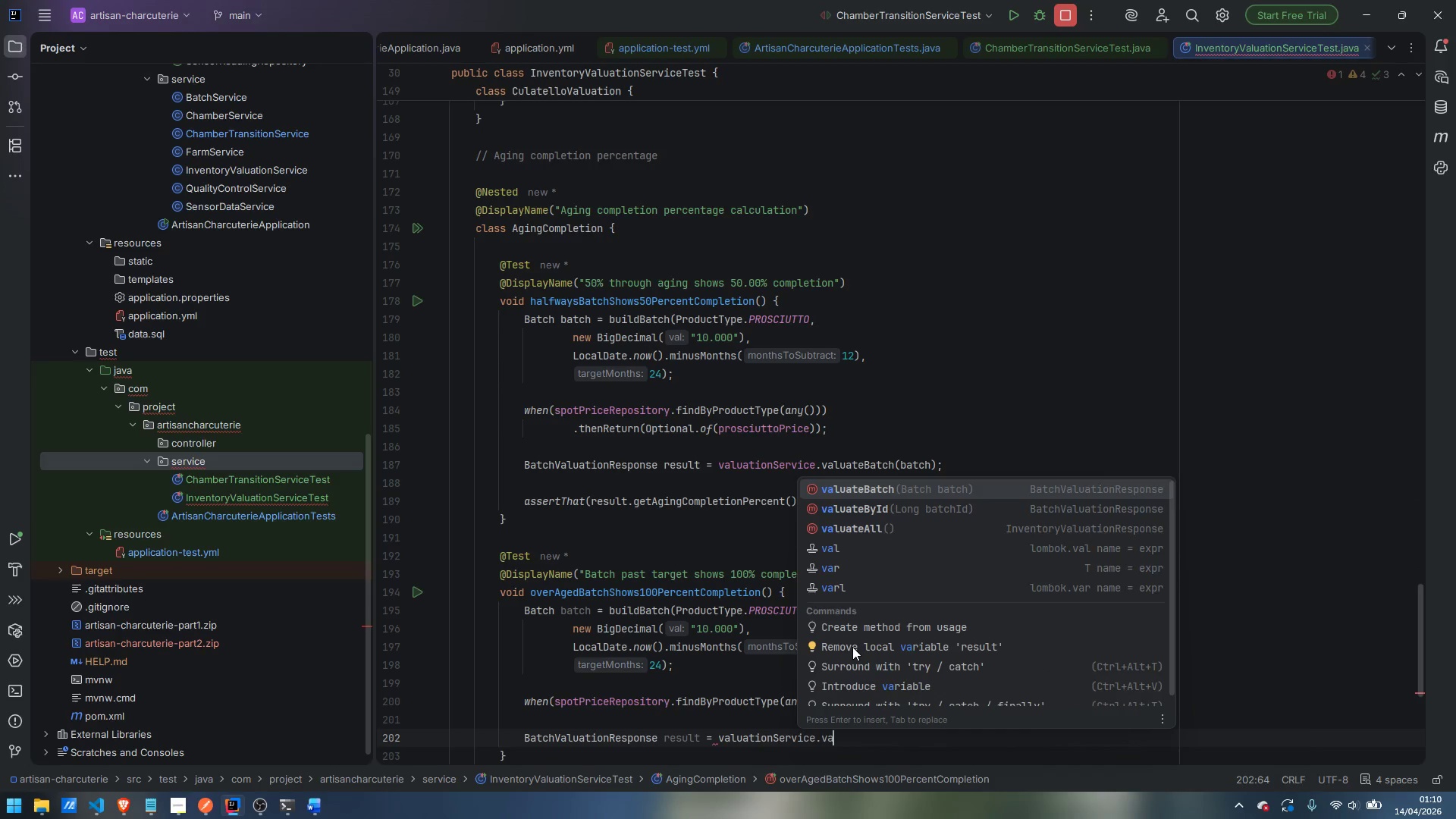 
key(Enter)
 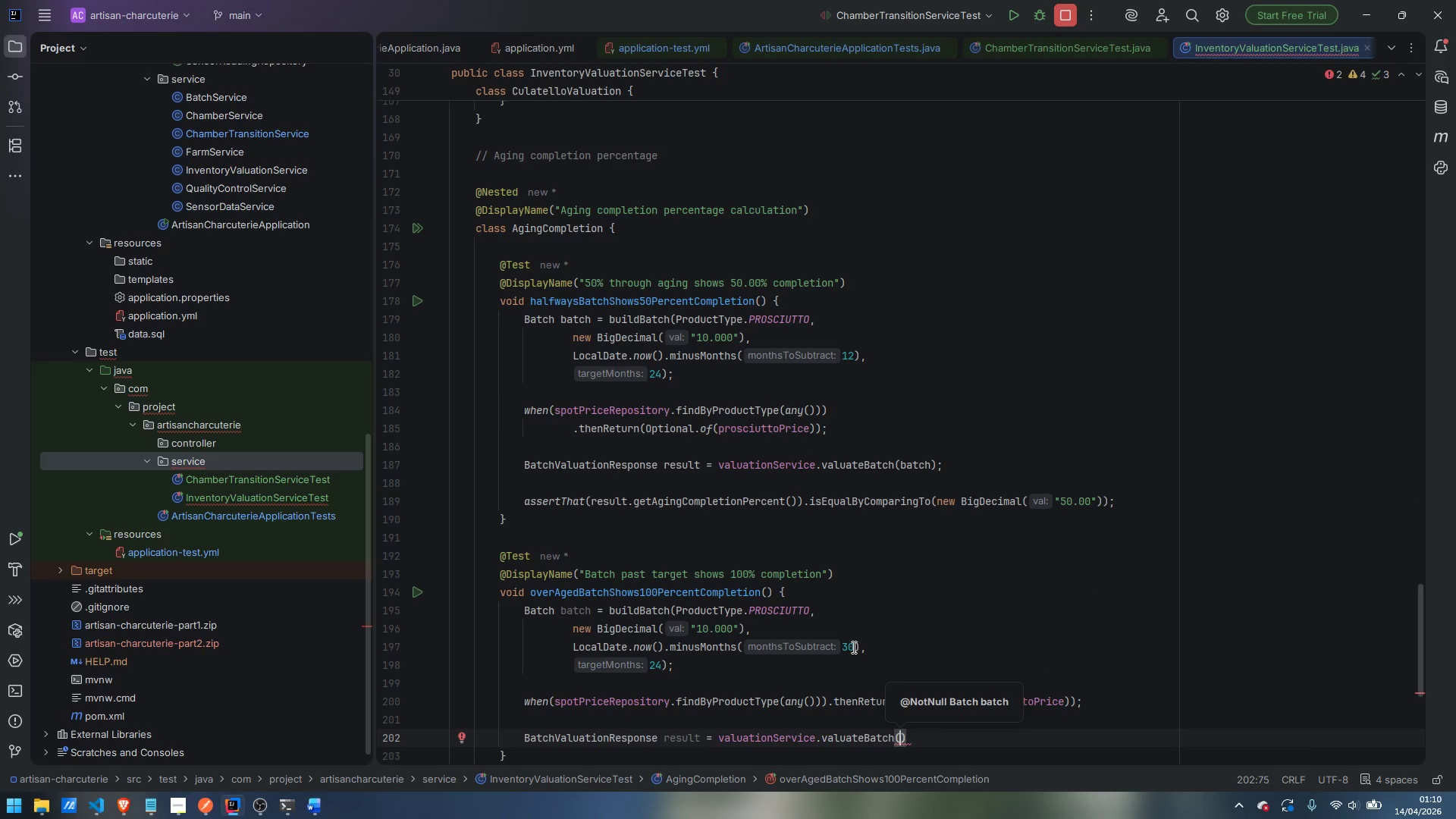 
type(bat)
 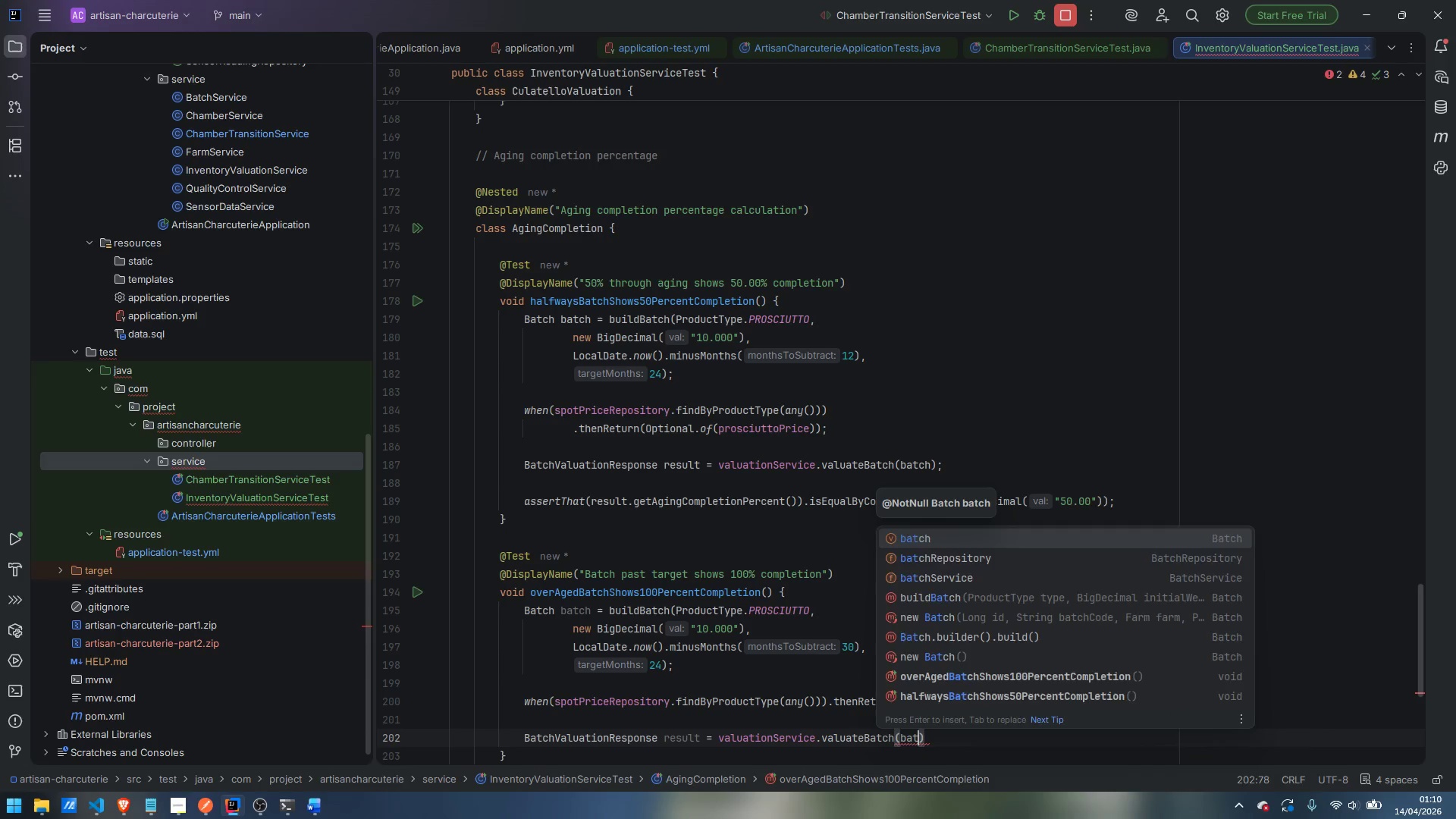 
key(Enter)
 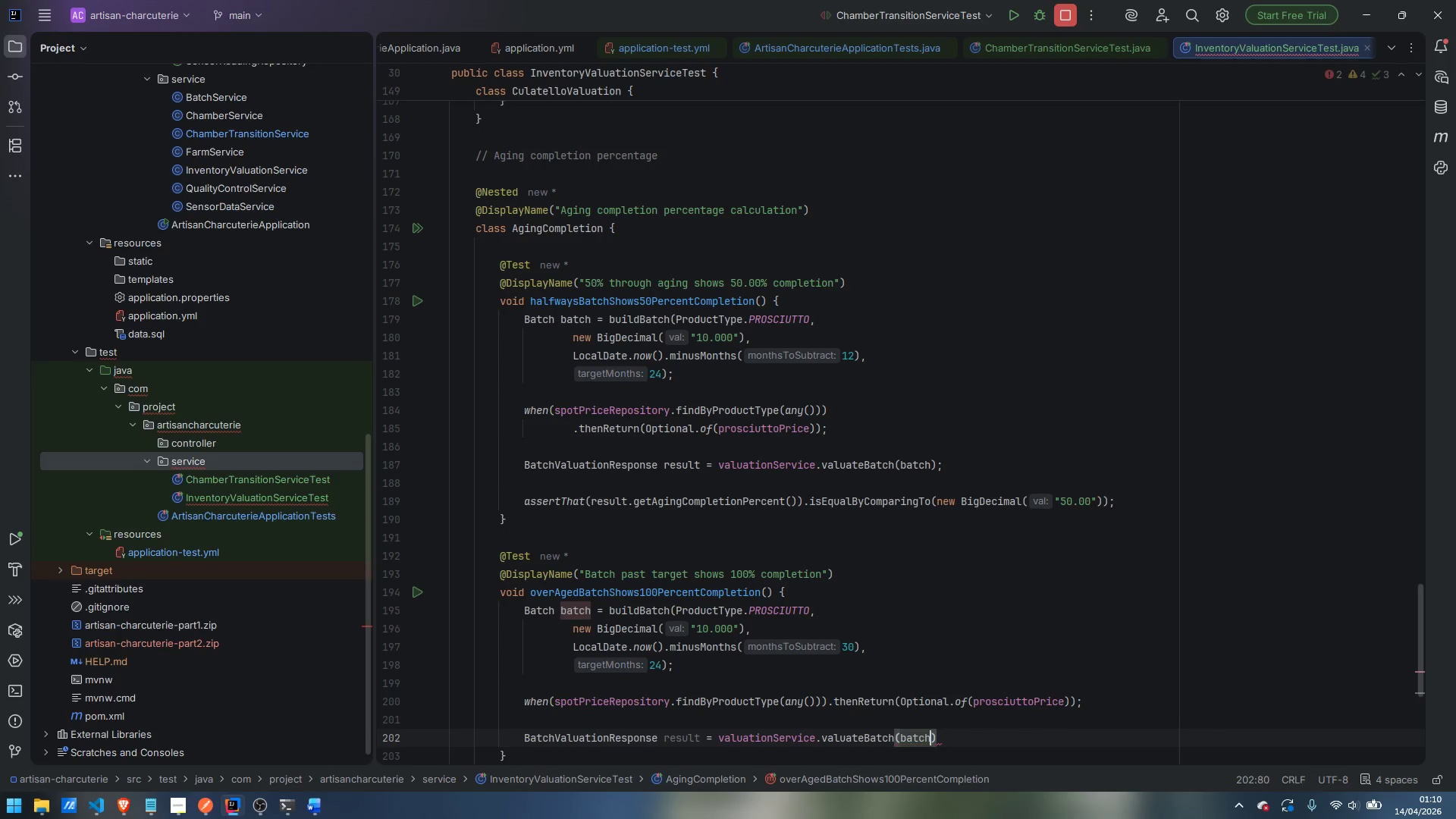 
key(ArrowRight)
 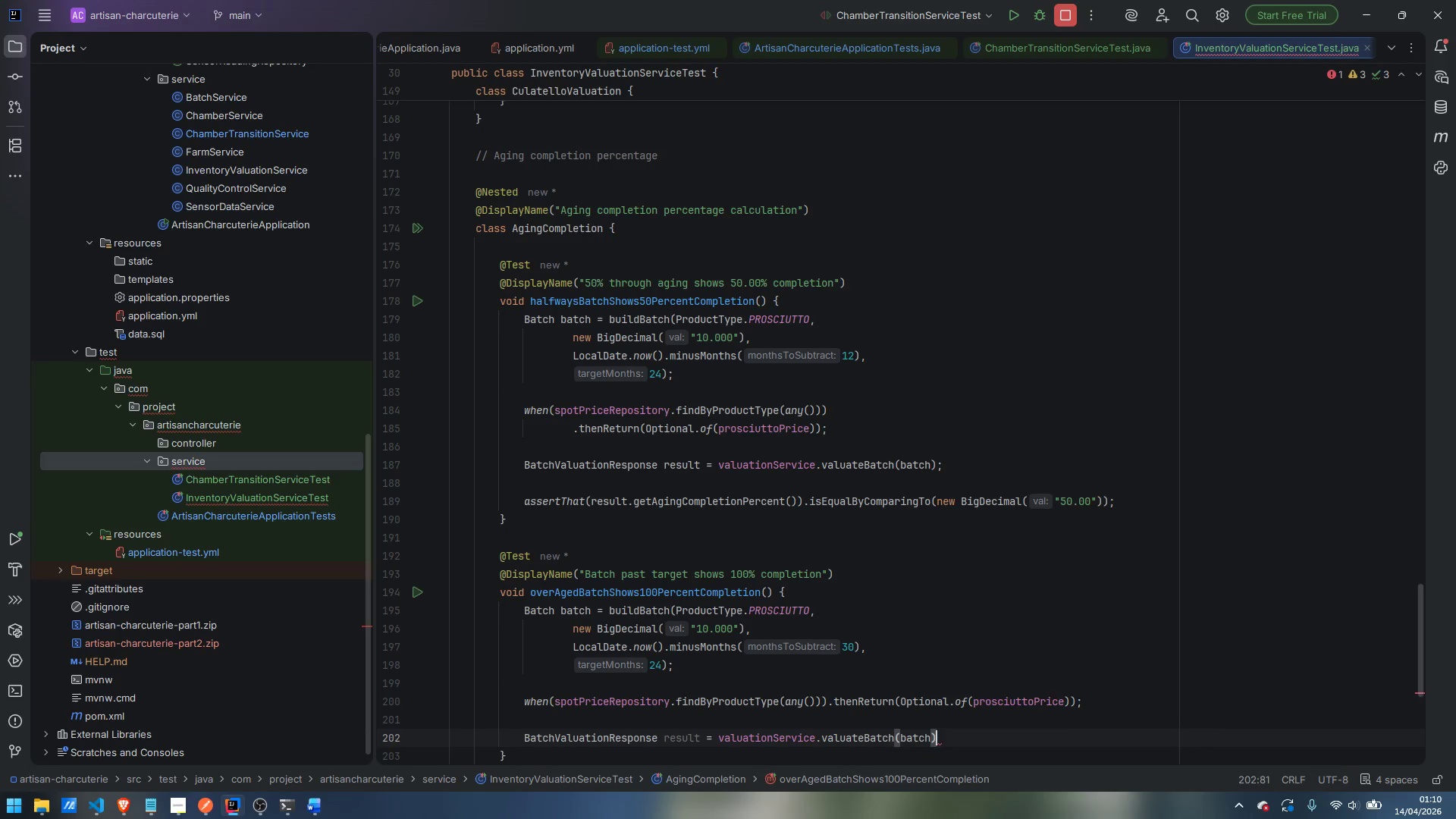 
key(Semicolon)
 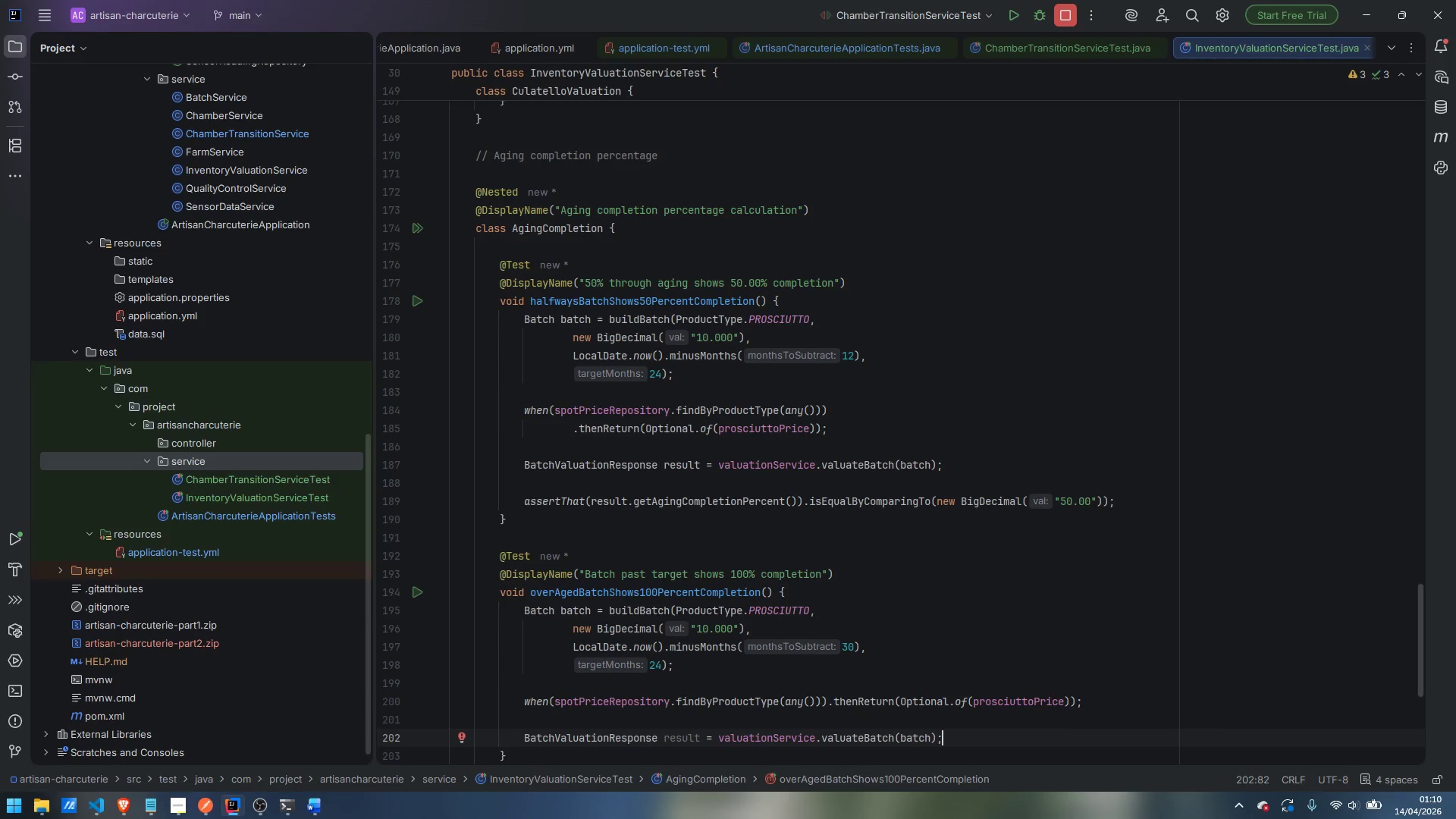 
key(Enter)
 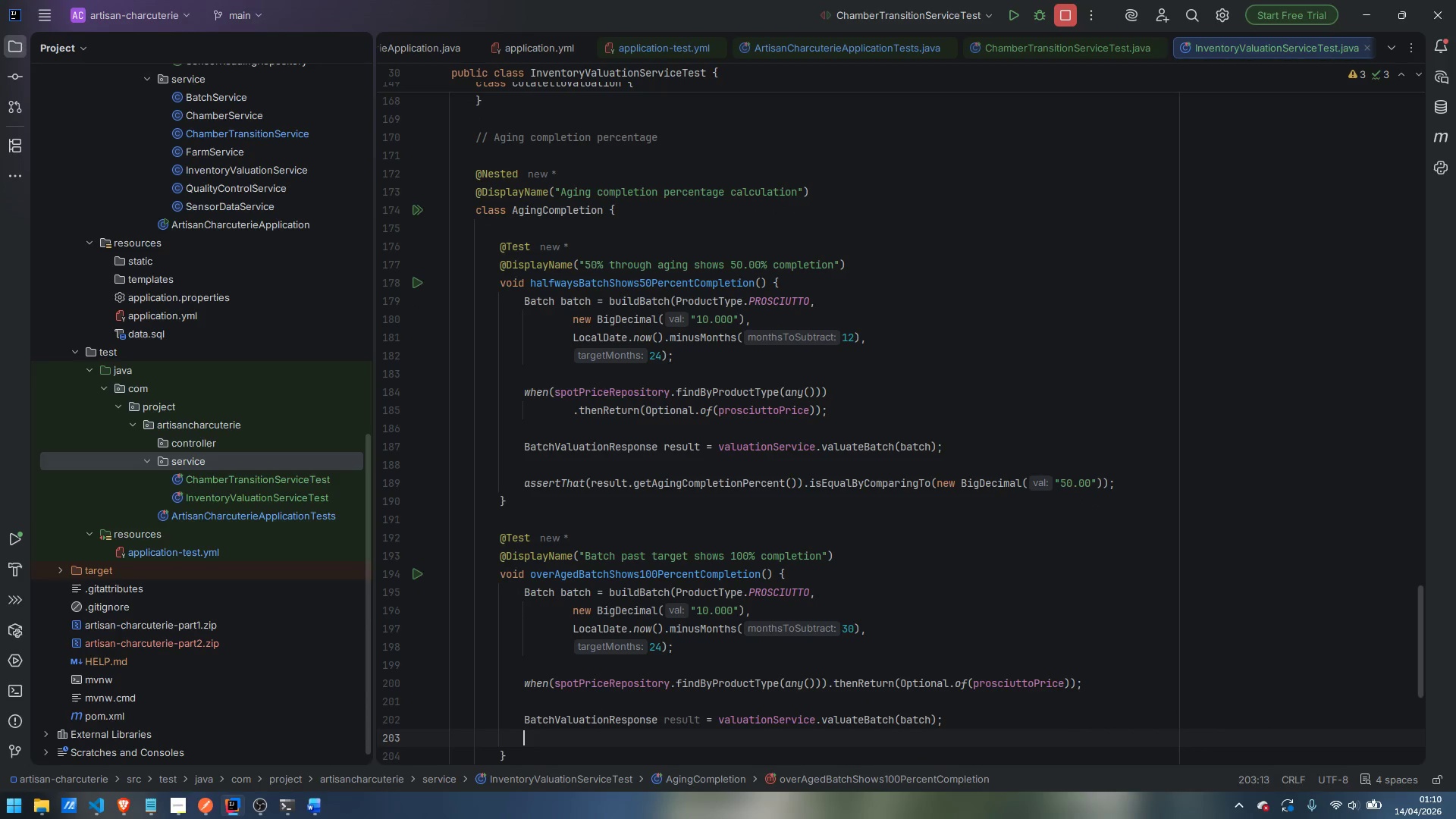 
key(Enter)
 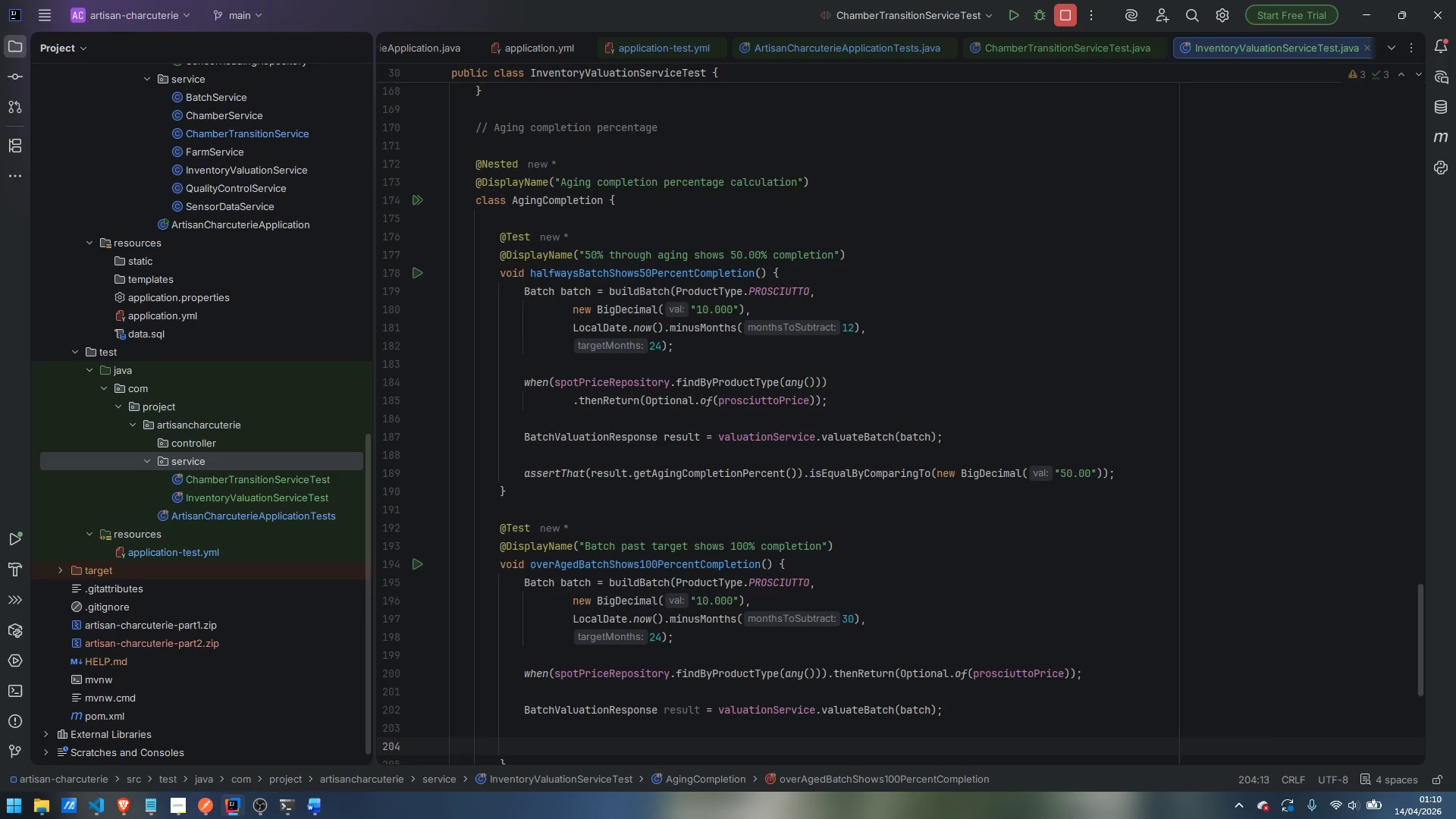 
type(assertTha)
 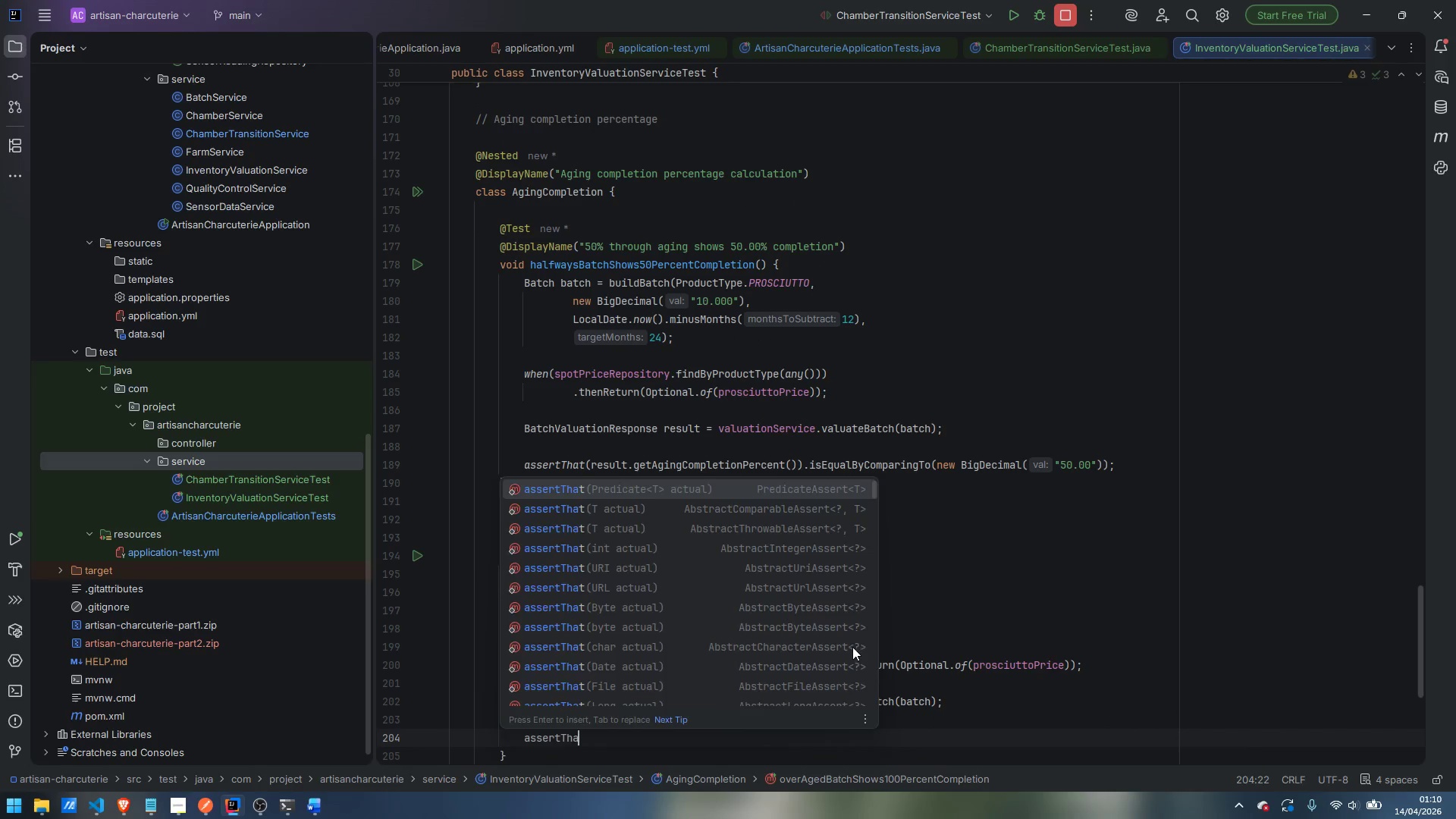 
key(Enter)
 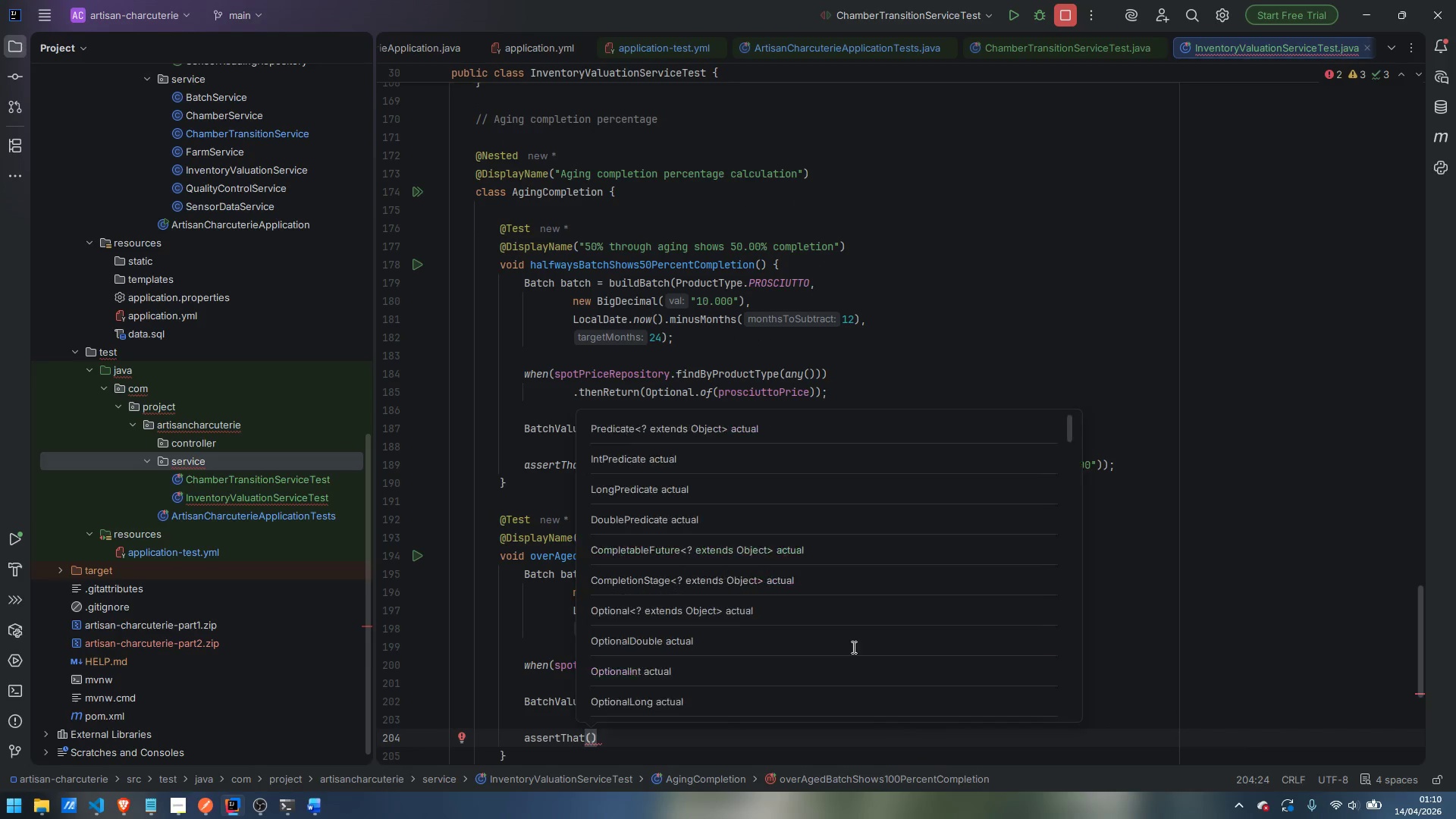 
type(result.getAging)
 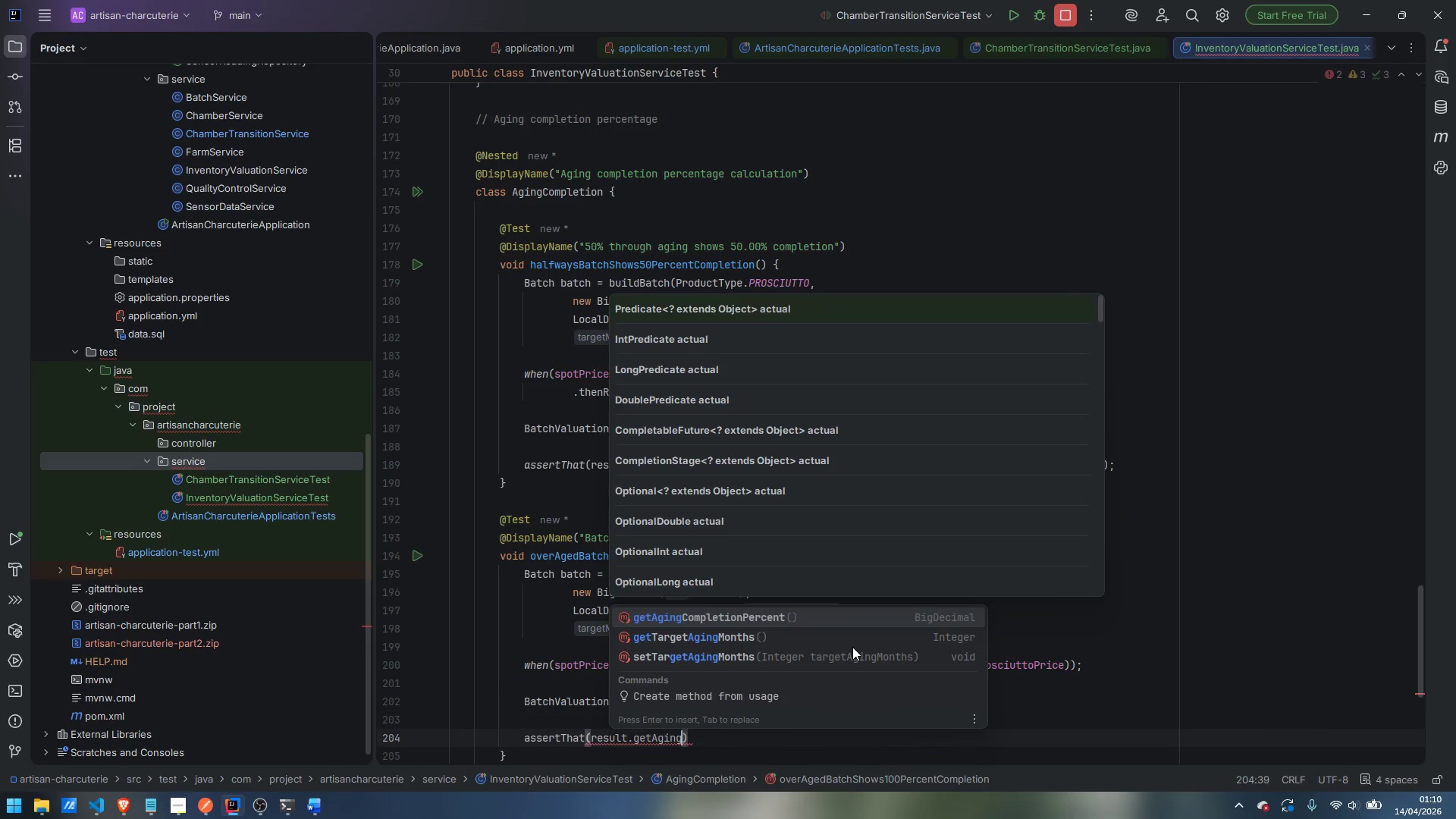 
key(Enter)
 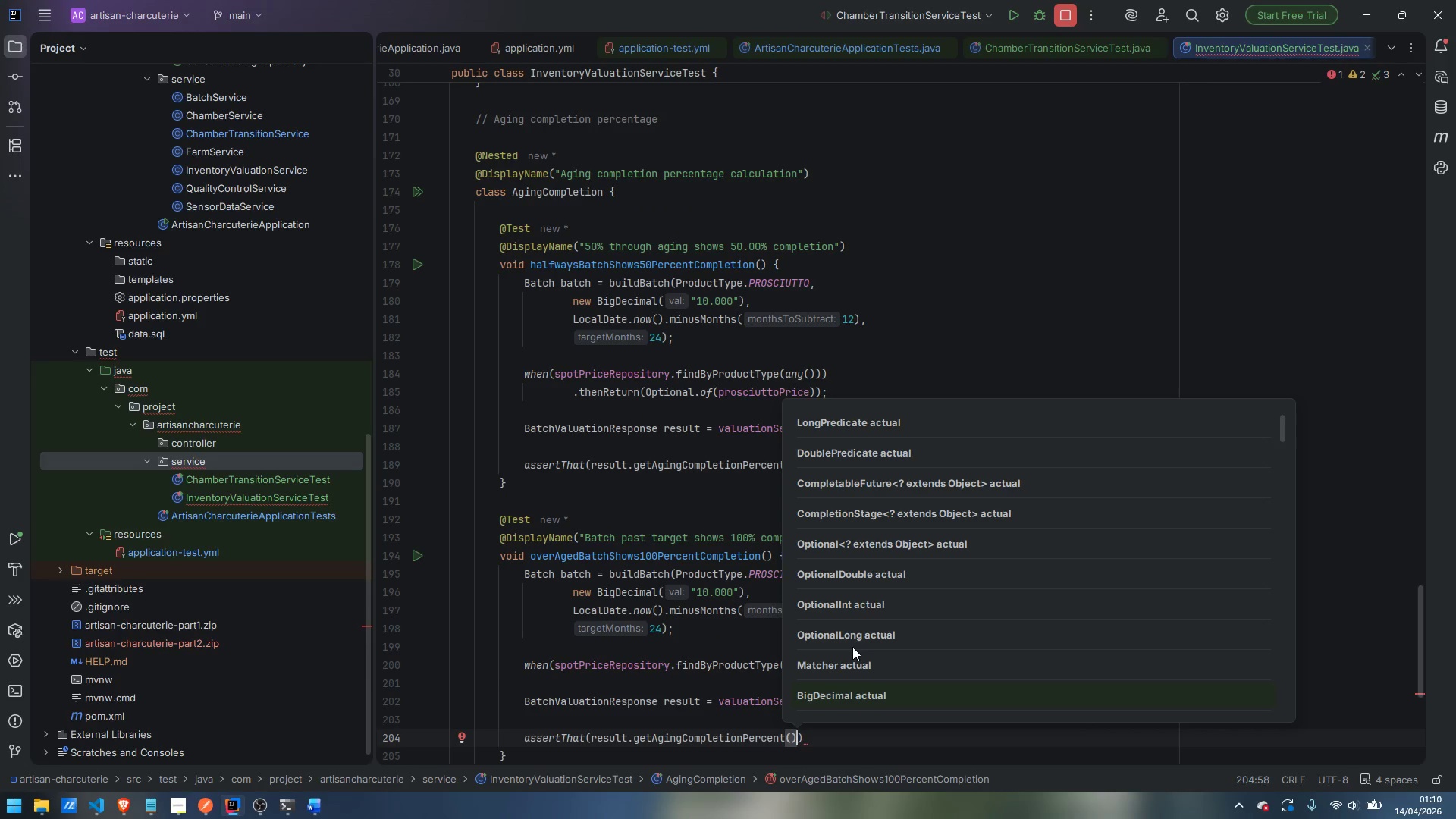 
key(ArrowRight)
 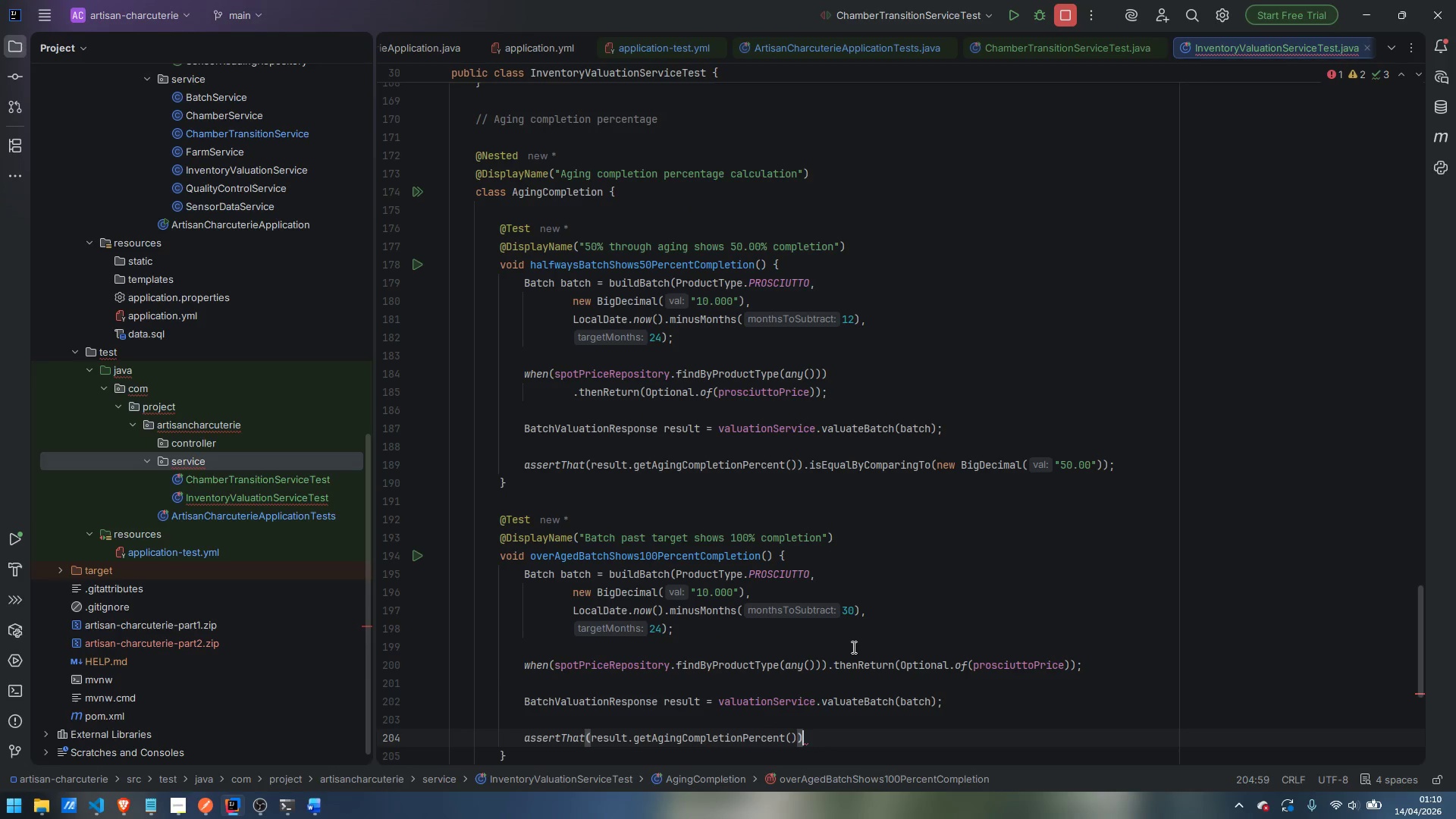 
type(.isEq)
 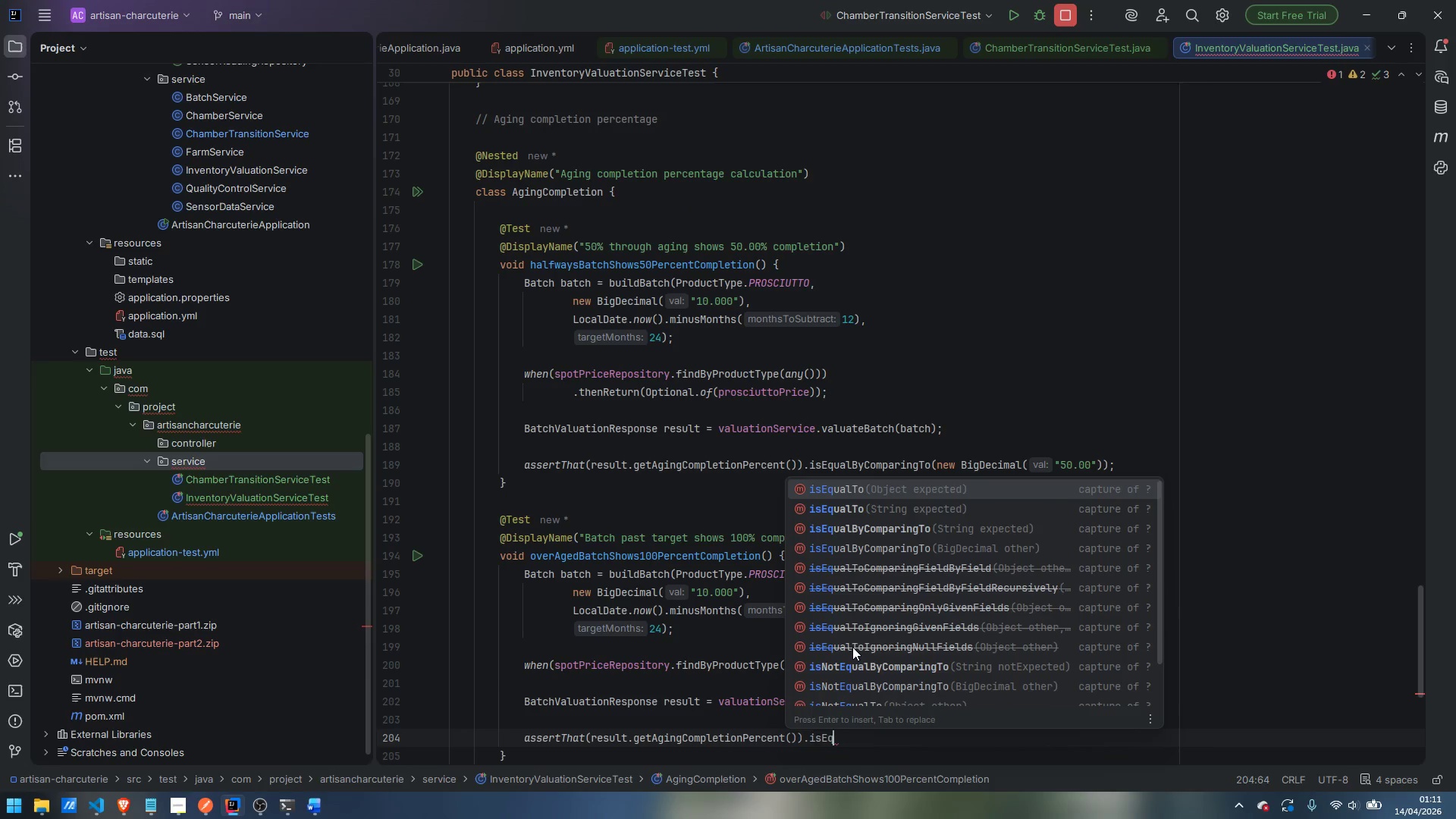 
key(ArrowDown)
 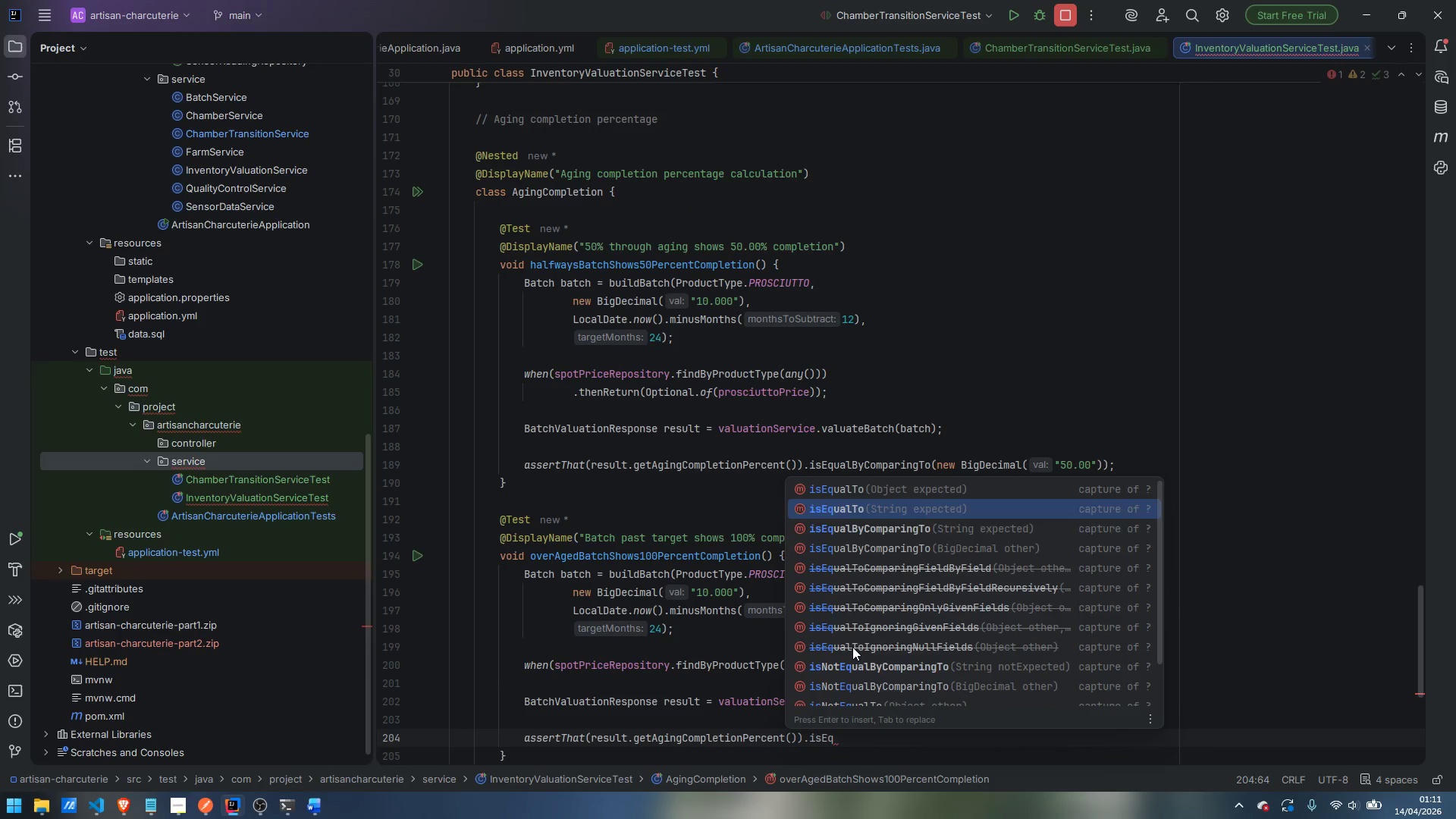 
key(ArrowDown)
 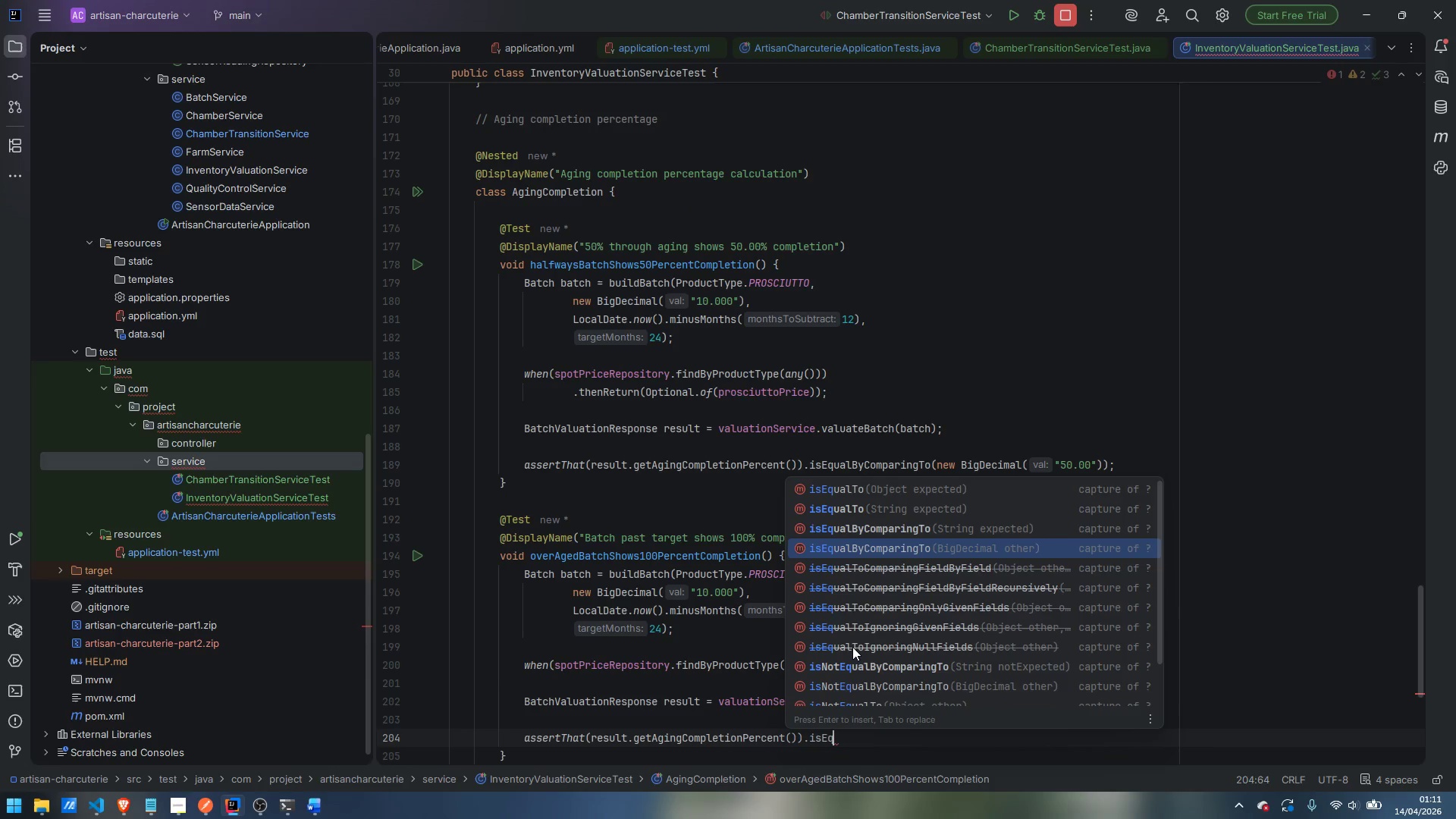 
key(ArrowDown)
 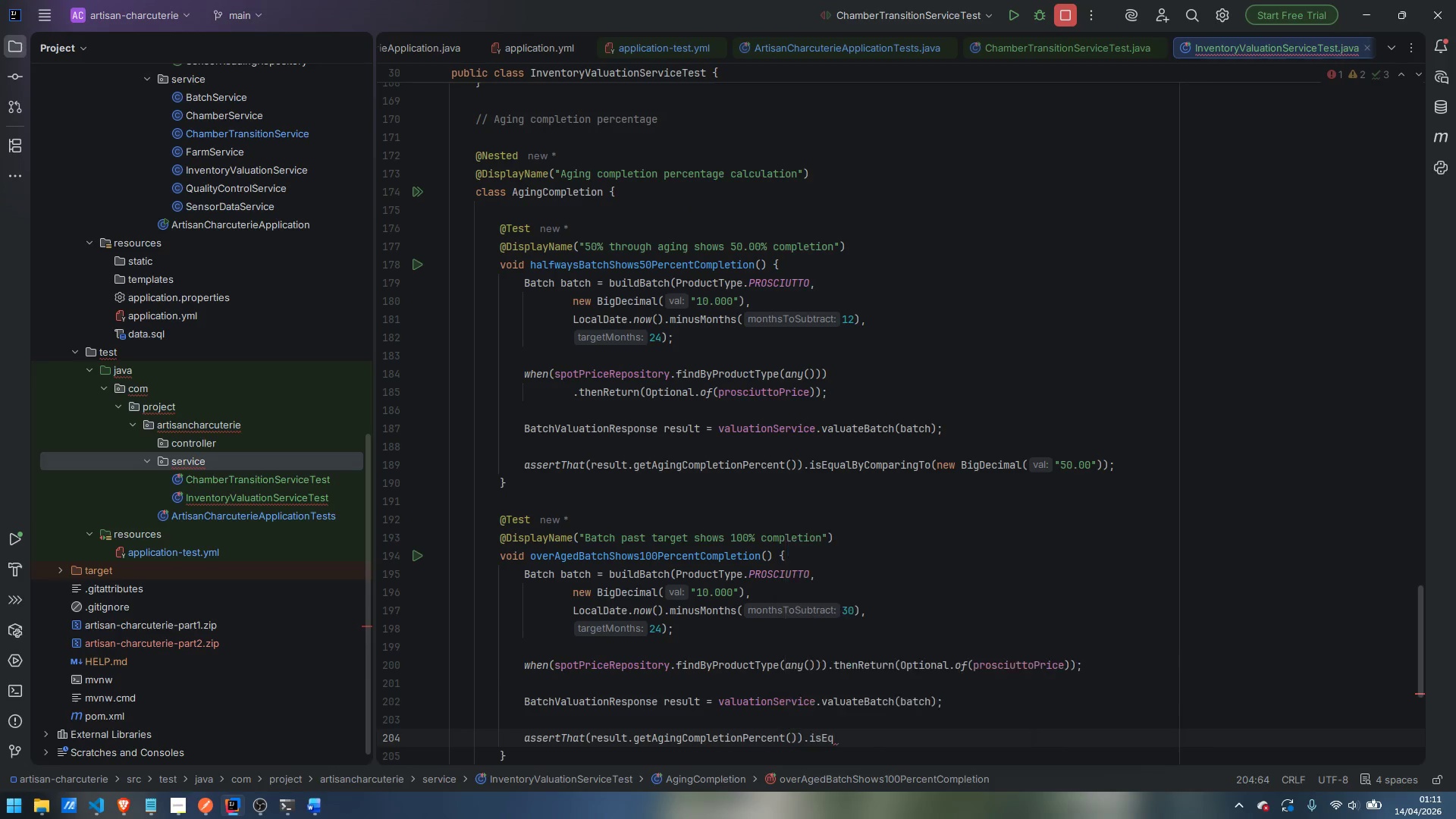 
key(Enter)
 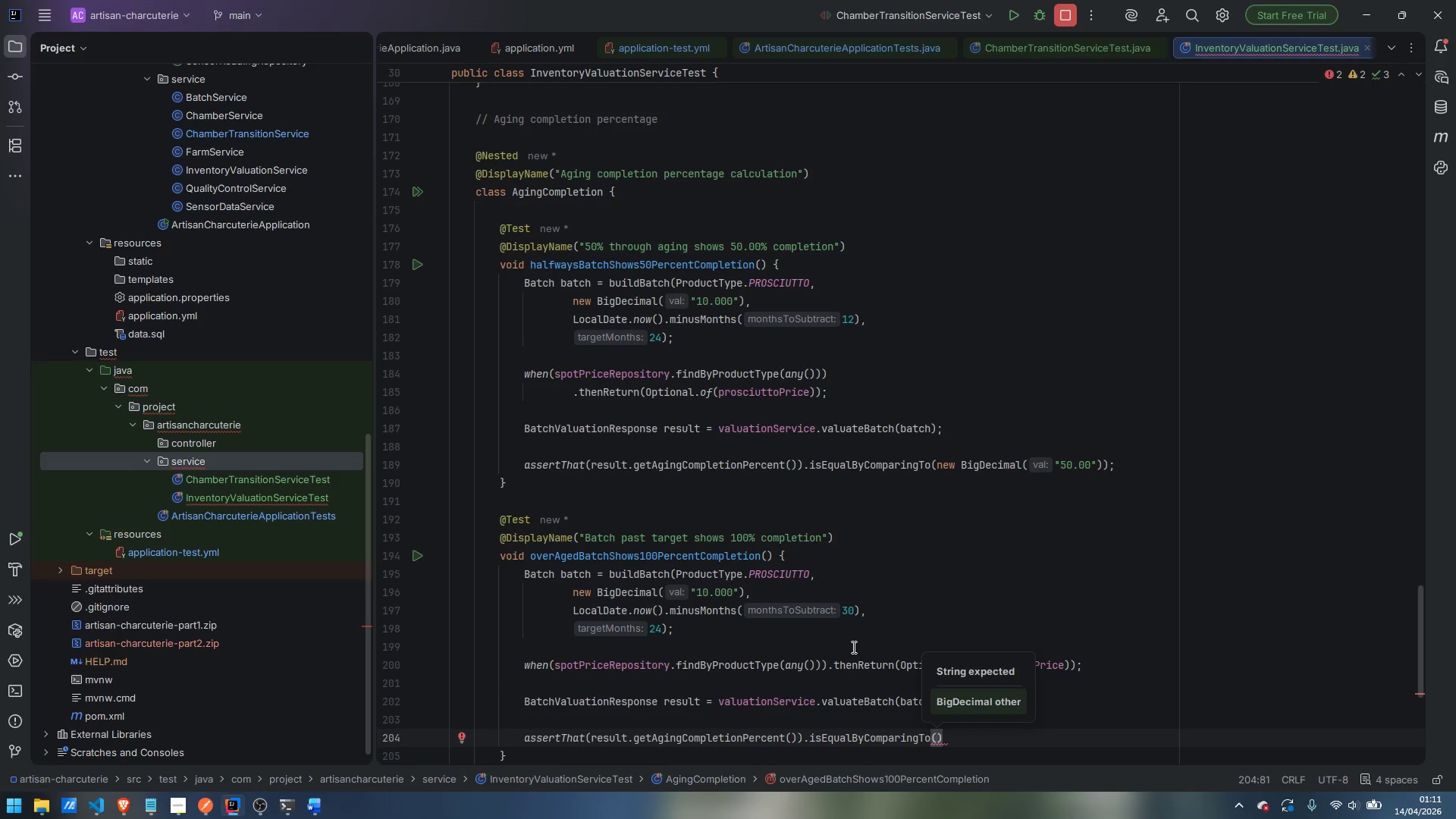 
type(new BigDecim)
 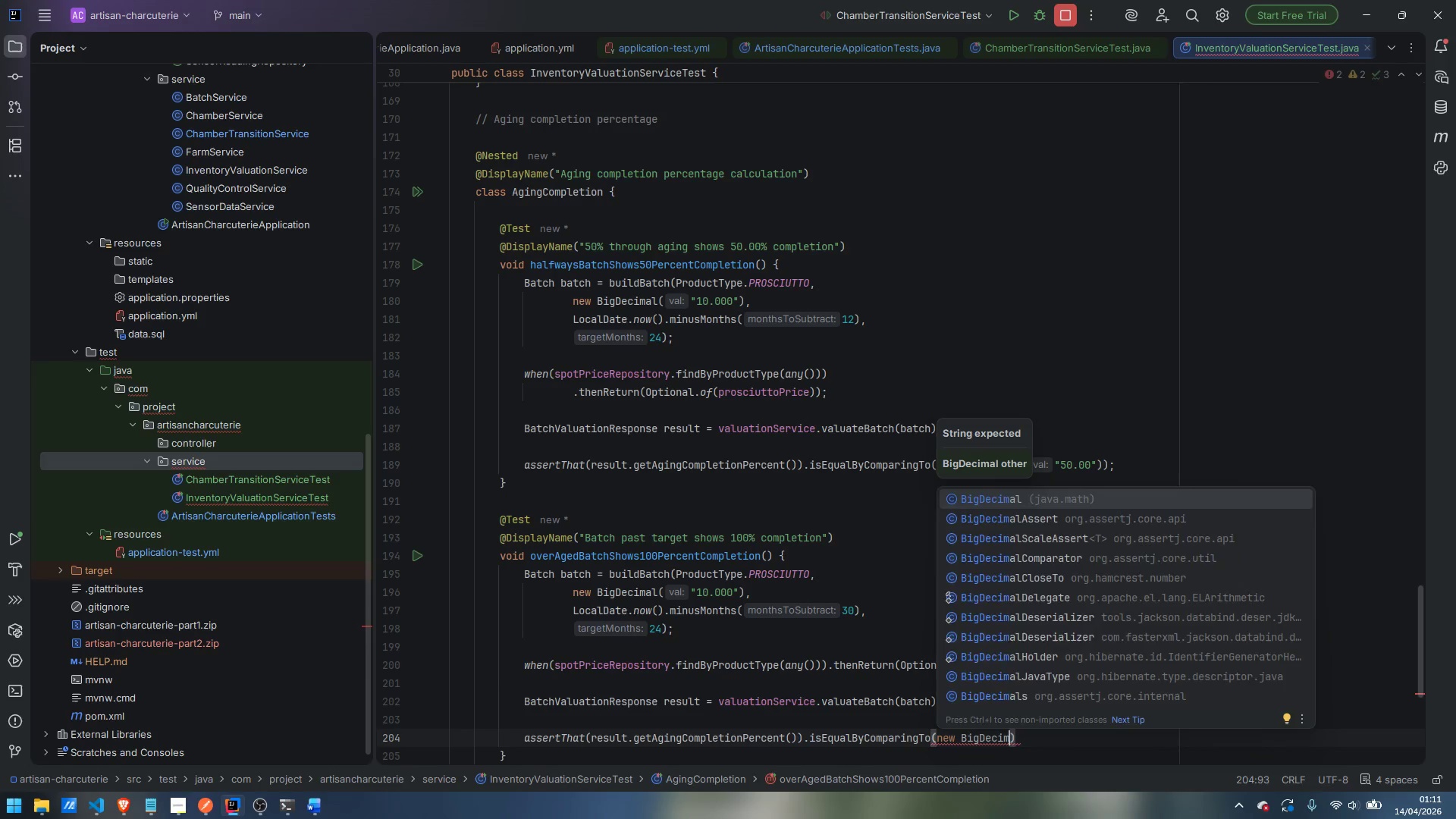 
 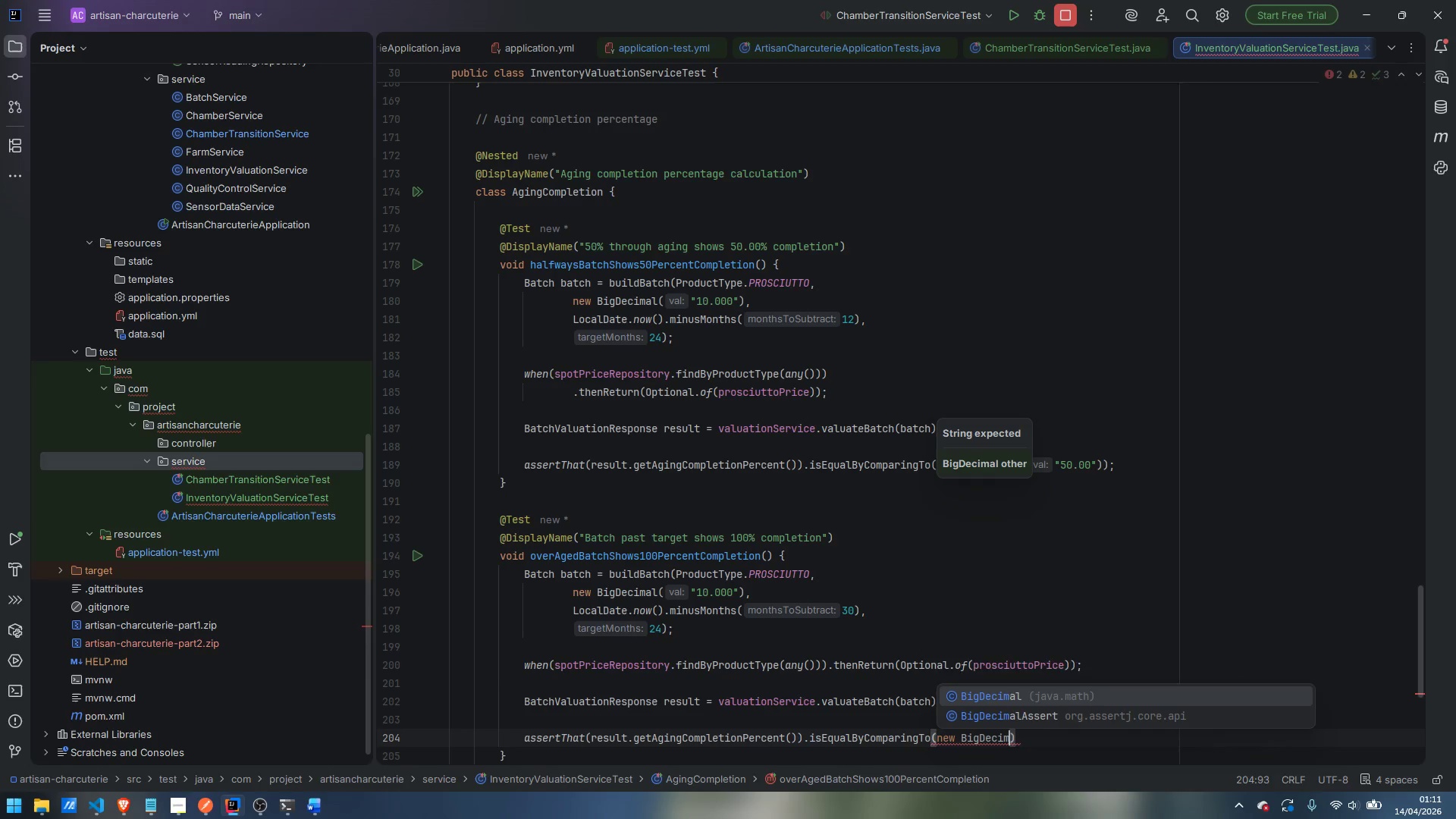 
key(Enter)
 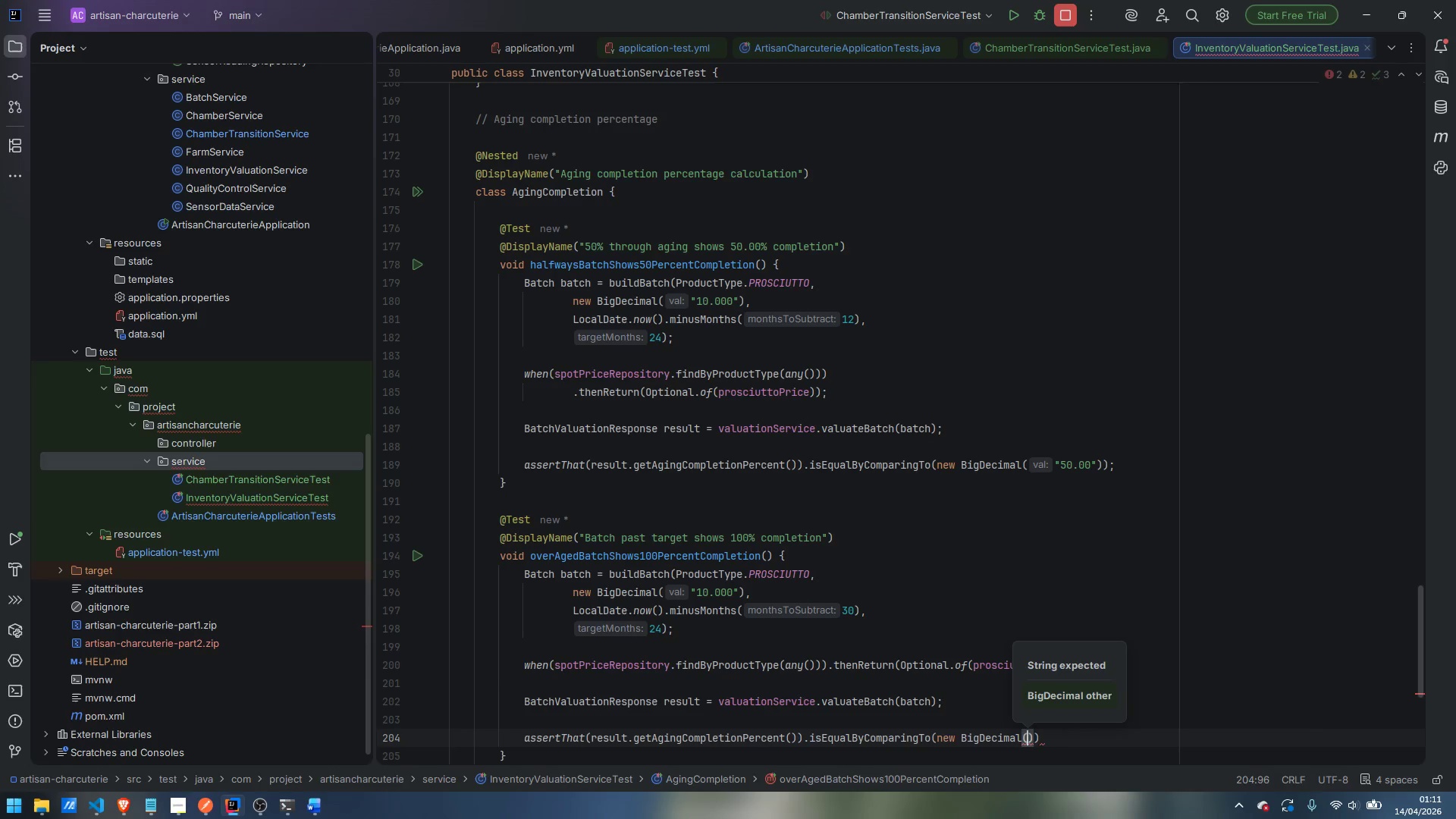 
type("100)
 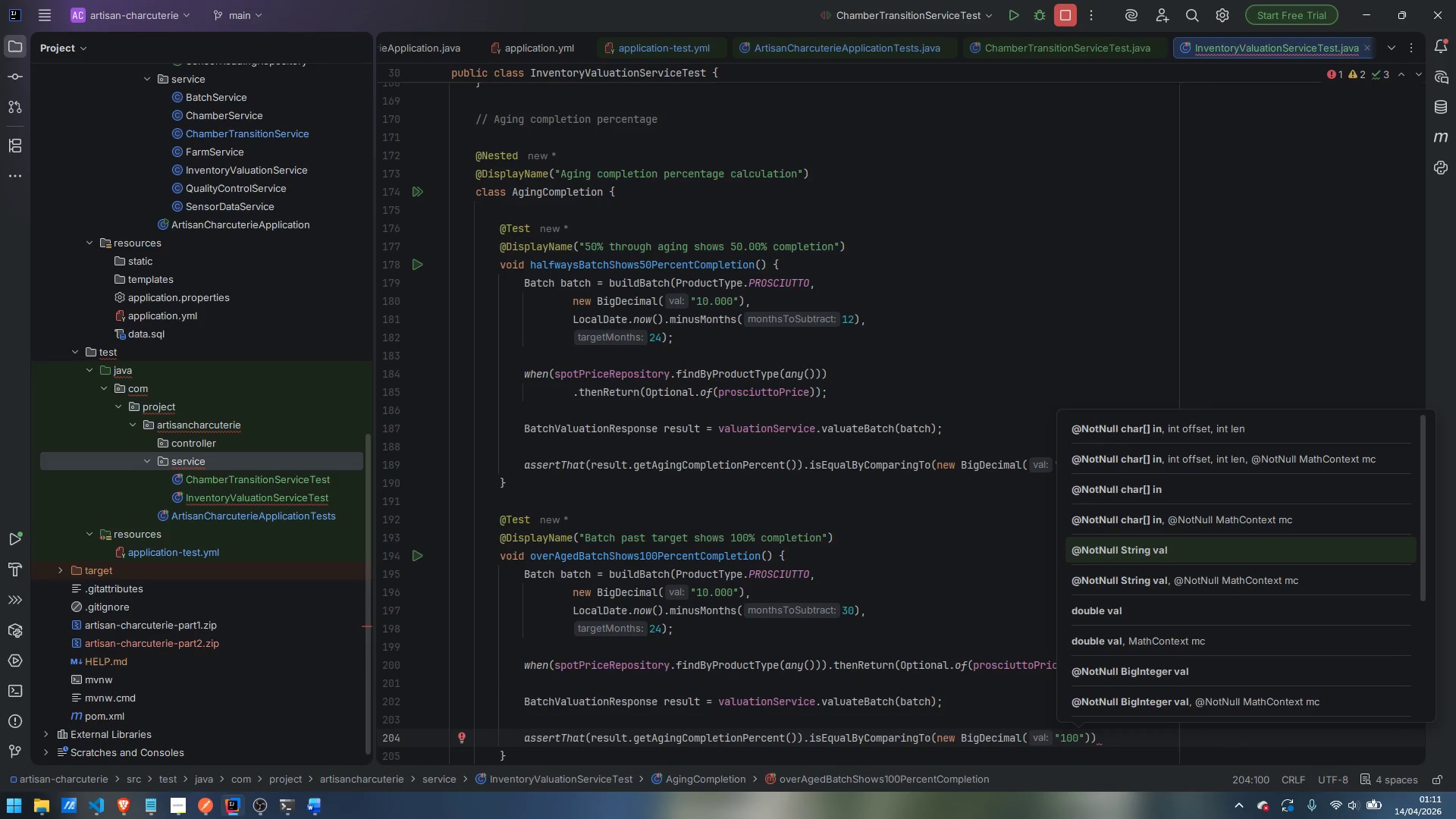 
key(ArrowRight)
 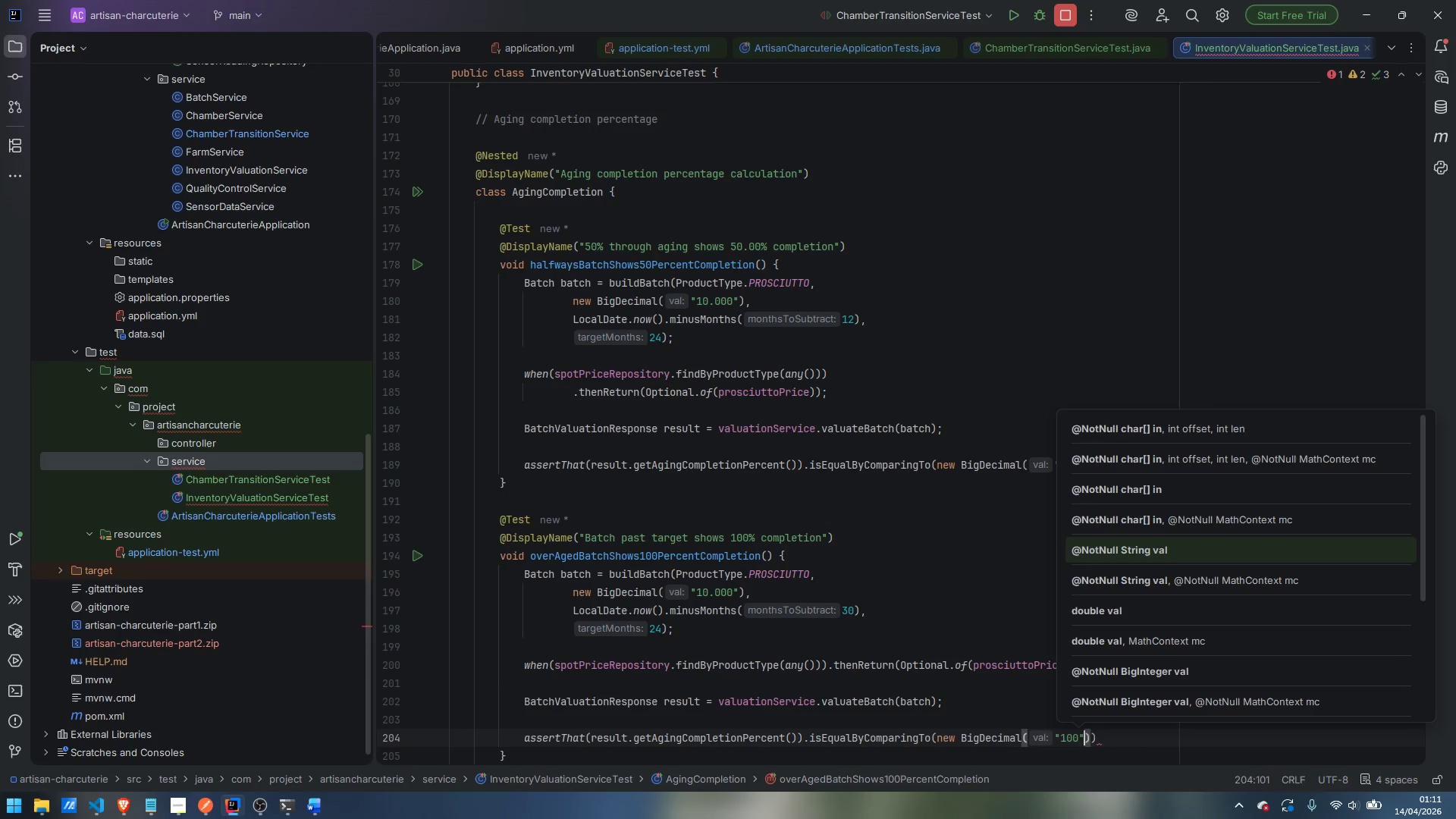 
key(ArrowRight)
 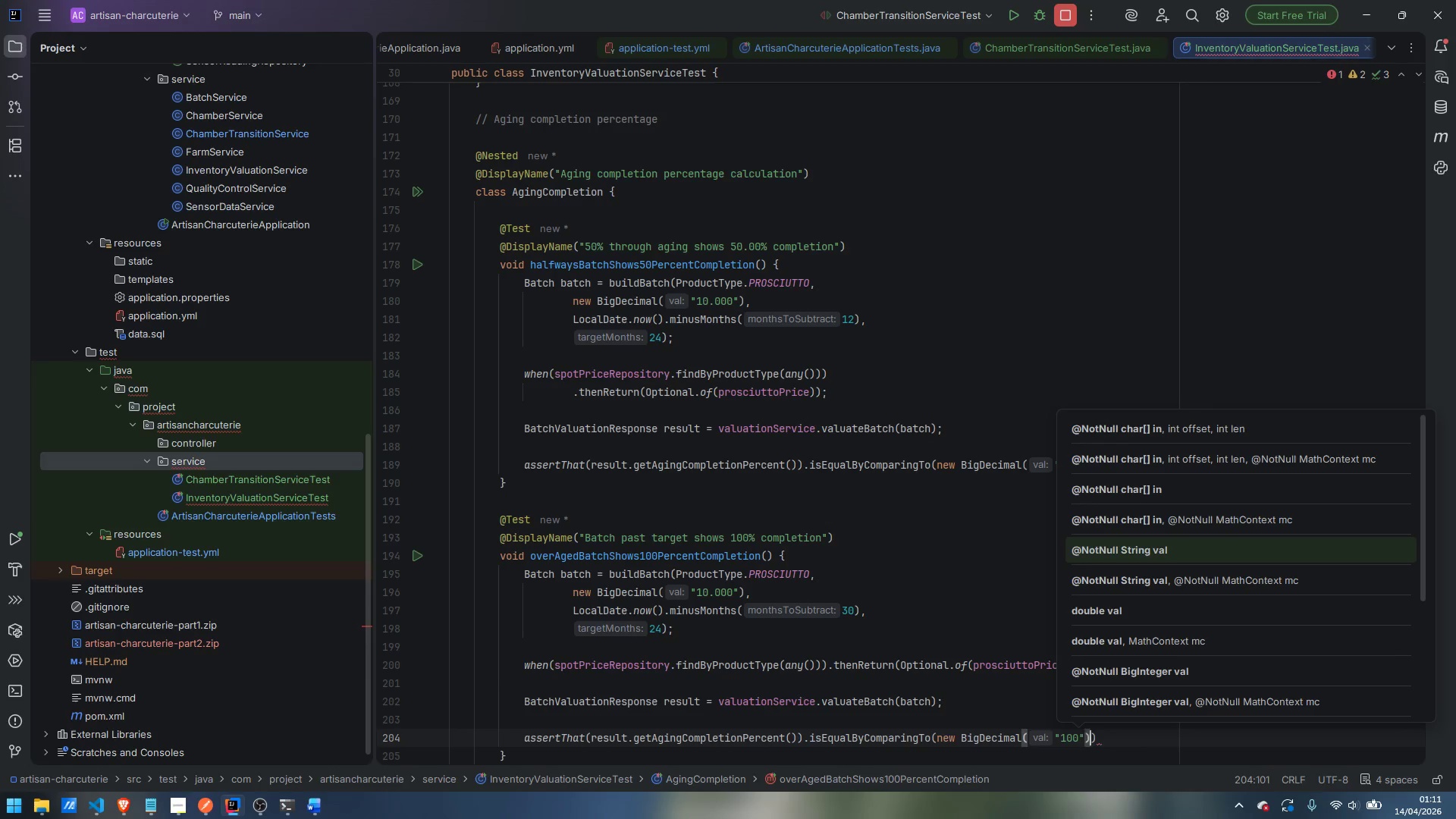 
key(ArrowRight)
 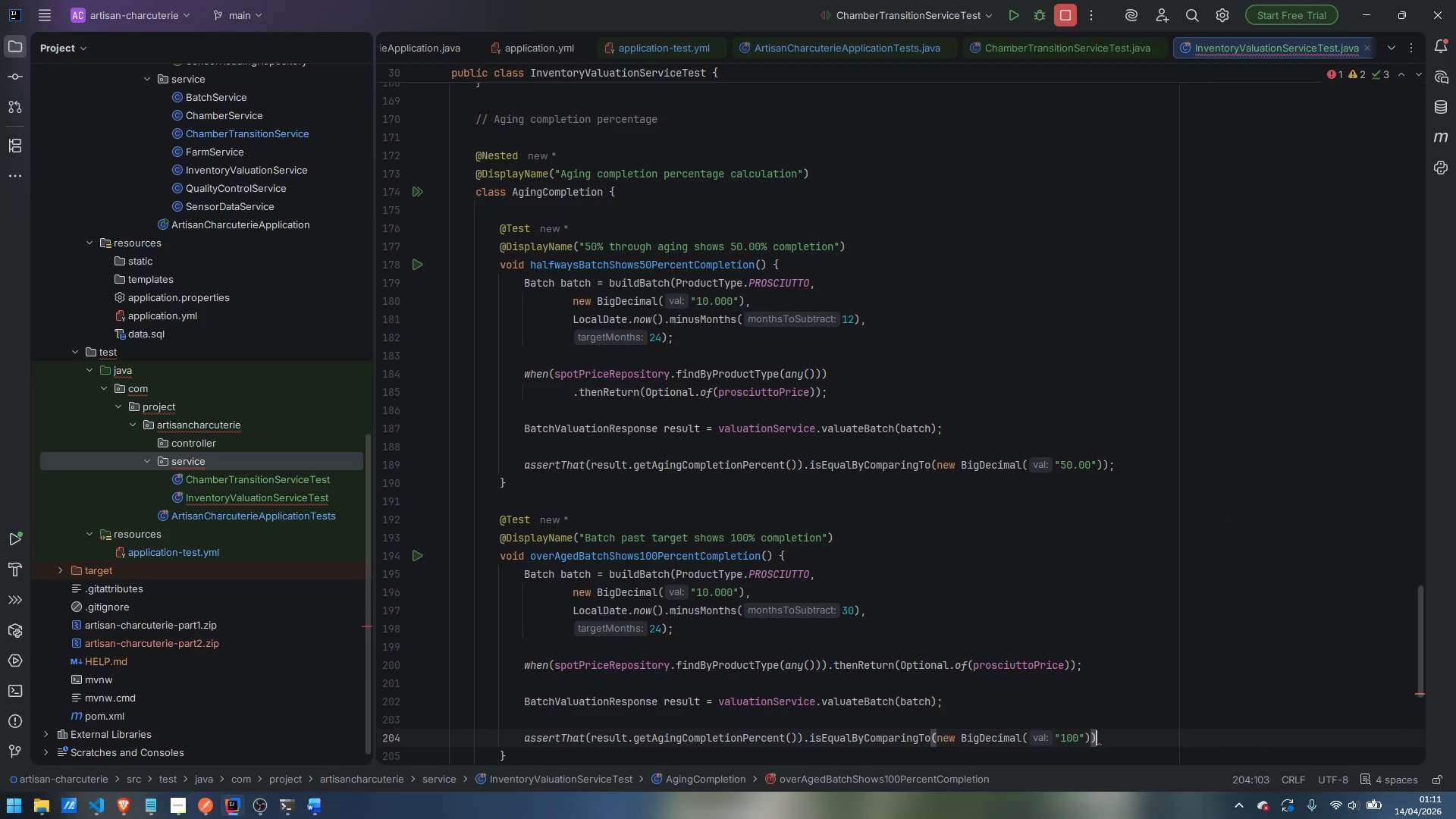 
key(Semicolon)
 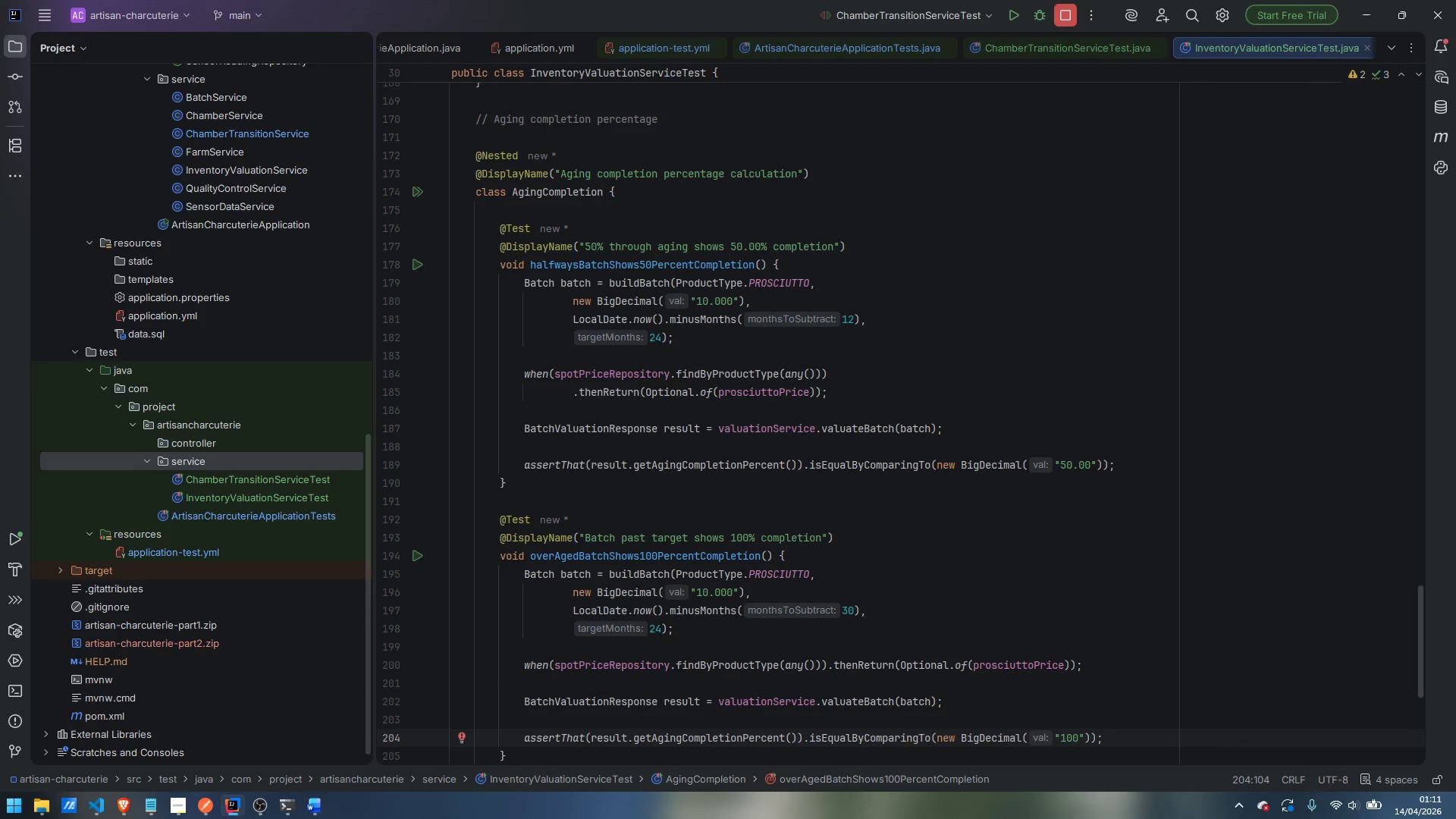 
key(ArrowDown)
 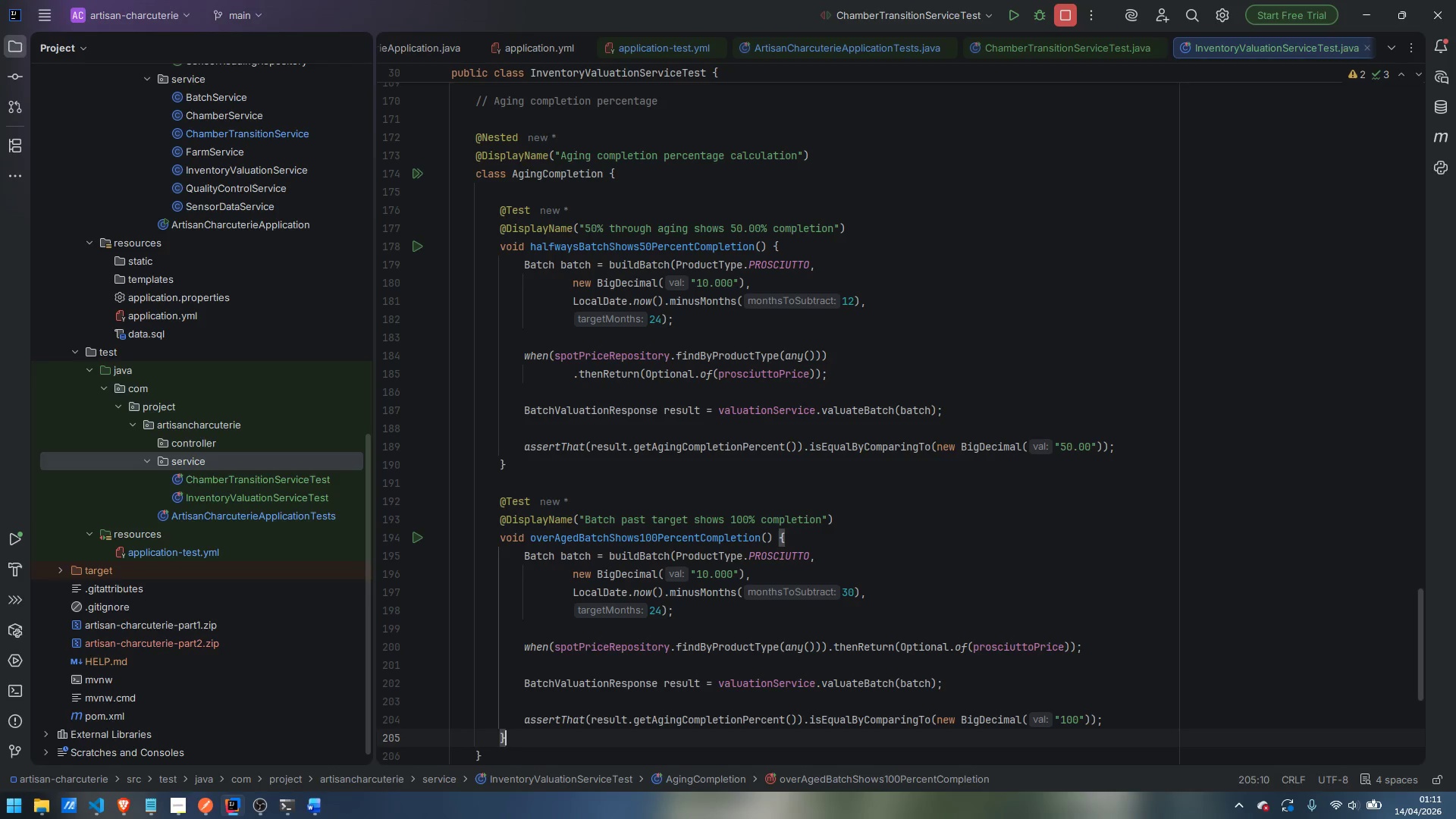 
key(ArrowDown)
 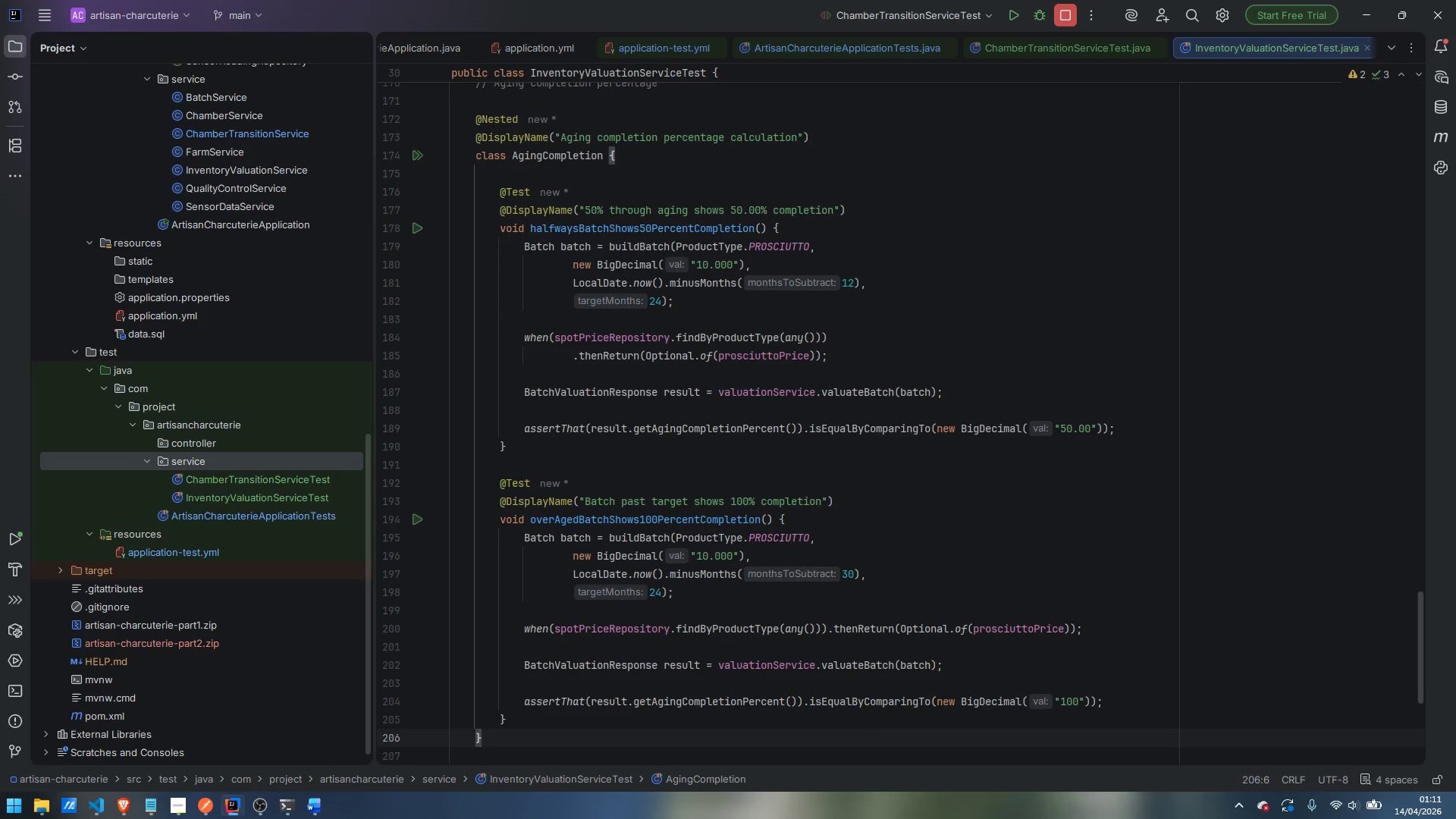 
key(Enter)
 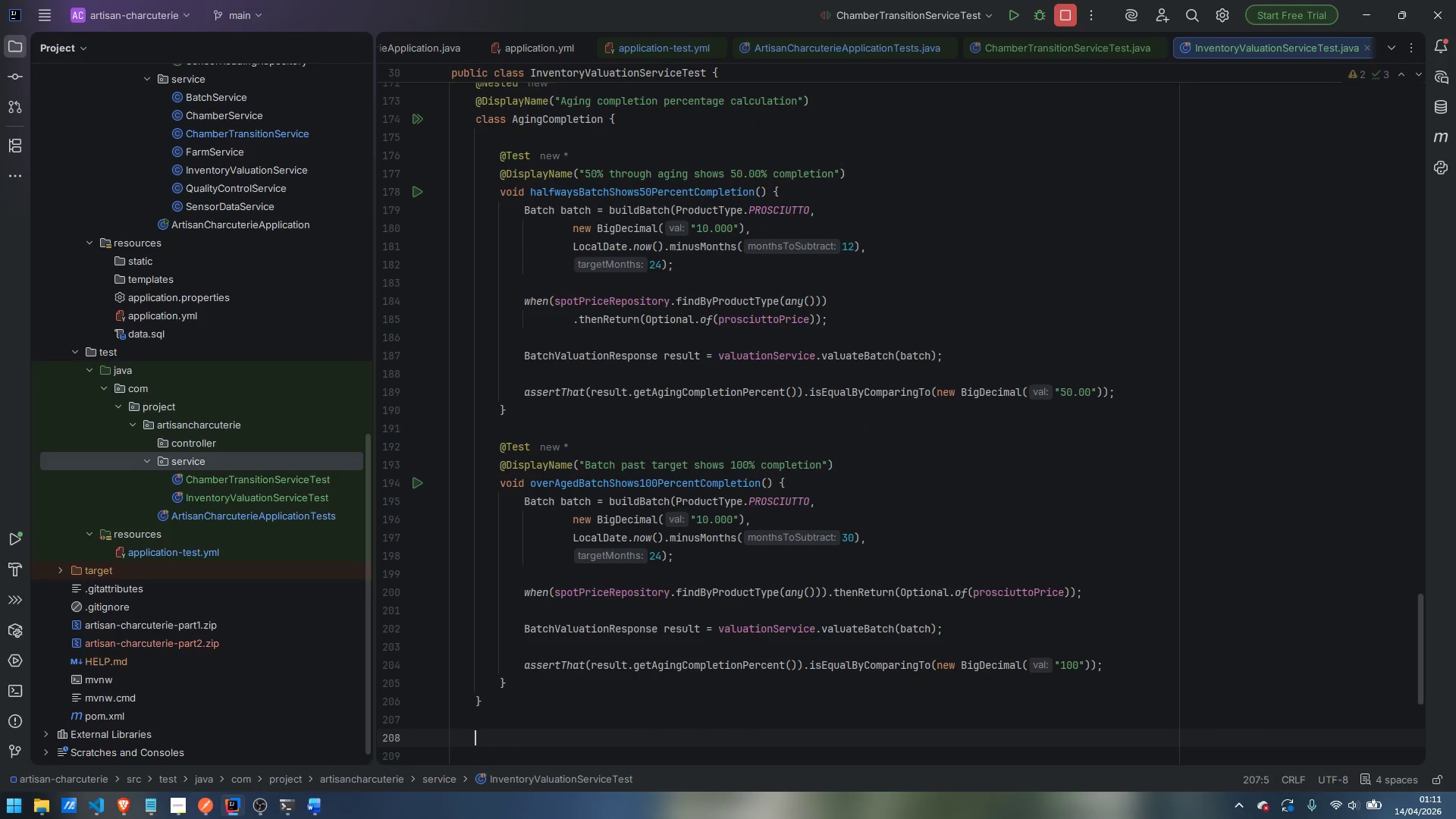 
key(Enter)
 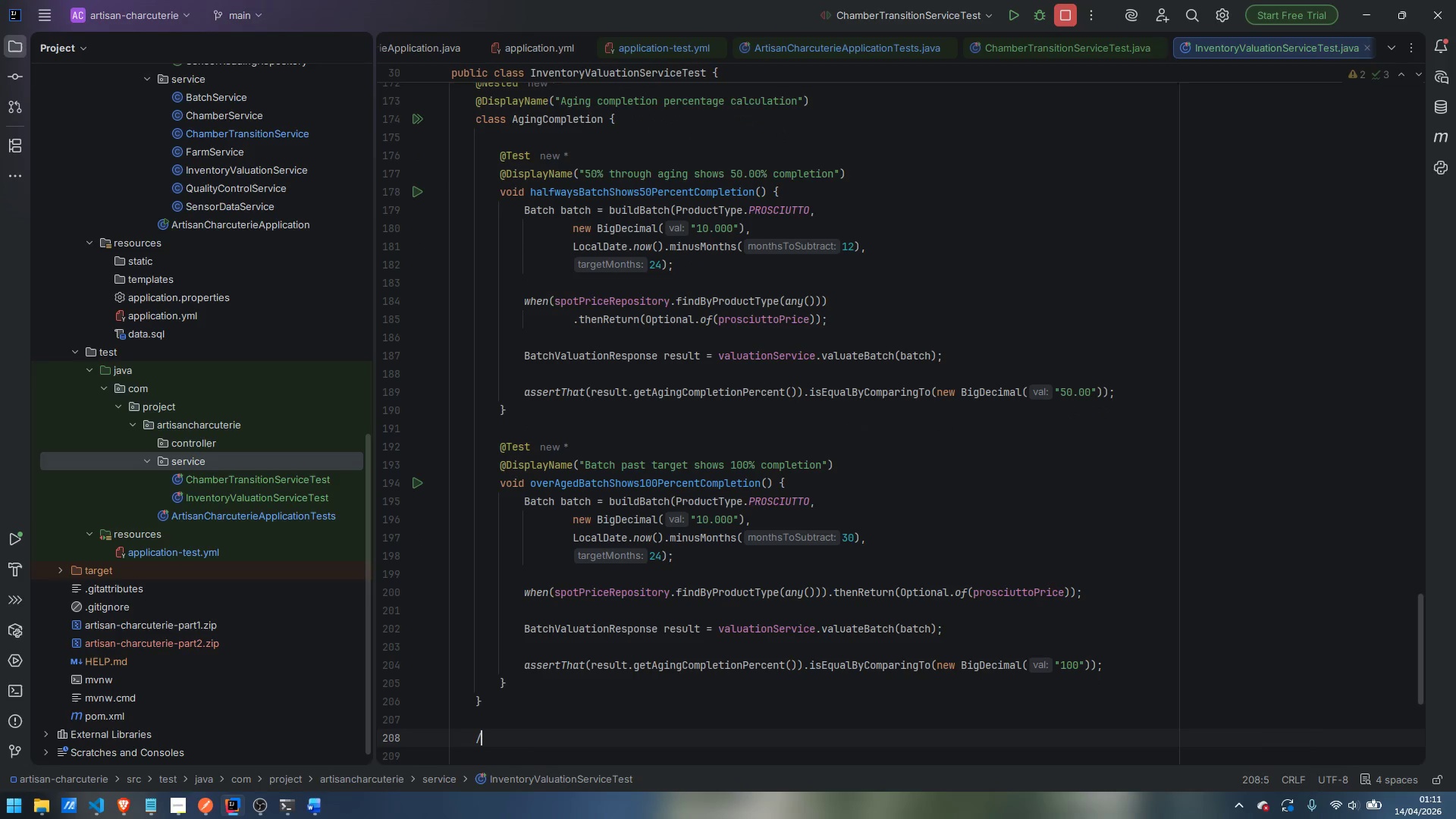 
type(// Neste)
 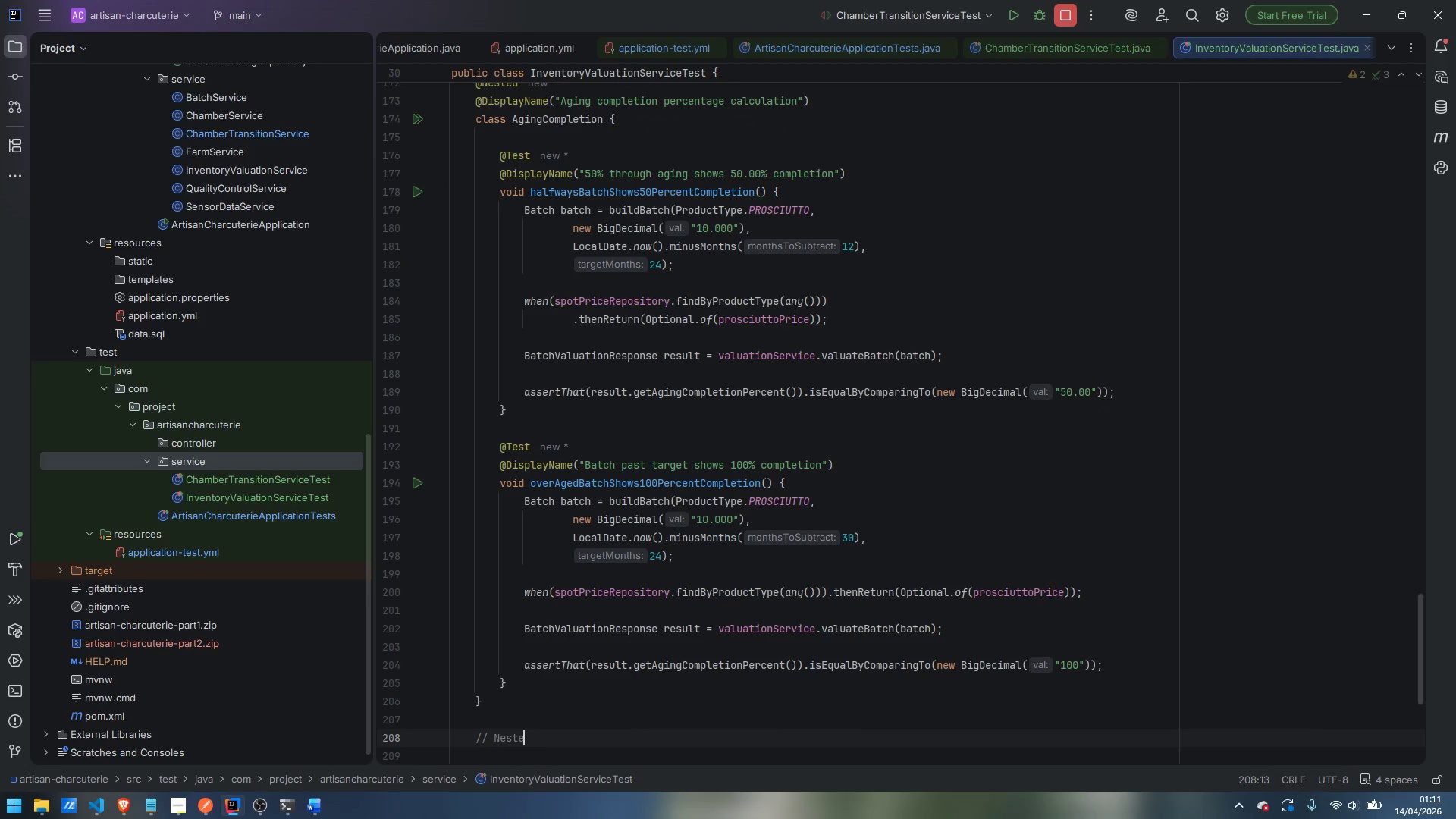 
key(Control+ControlLeft)
 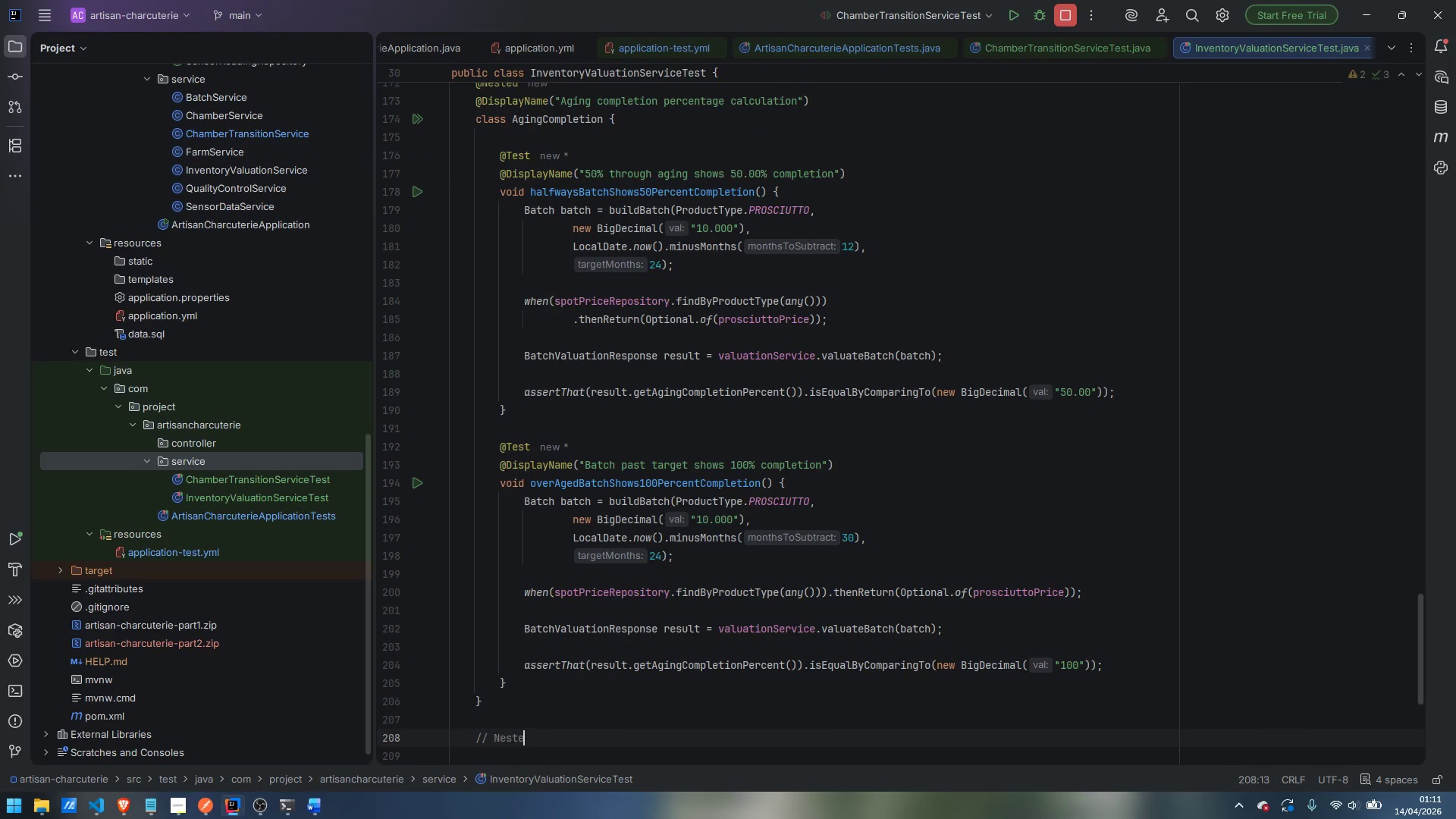 
key(Control+Backspace)
 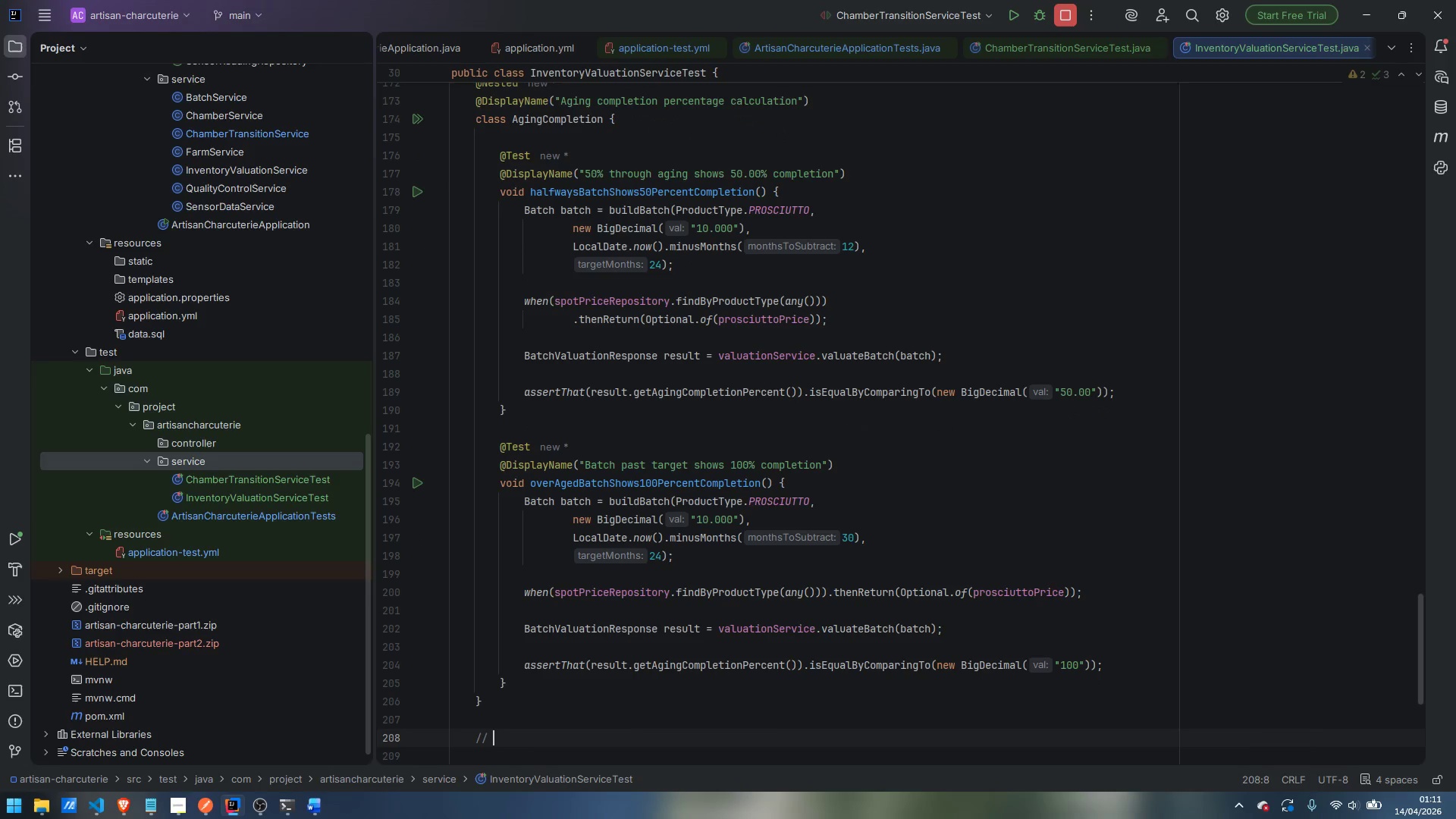 
type(Agfg)
key(Backspace)
key(Backspace)
type(gregate inventory valuation)
 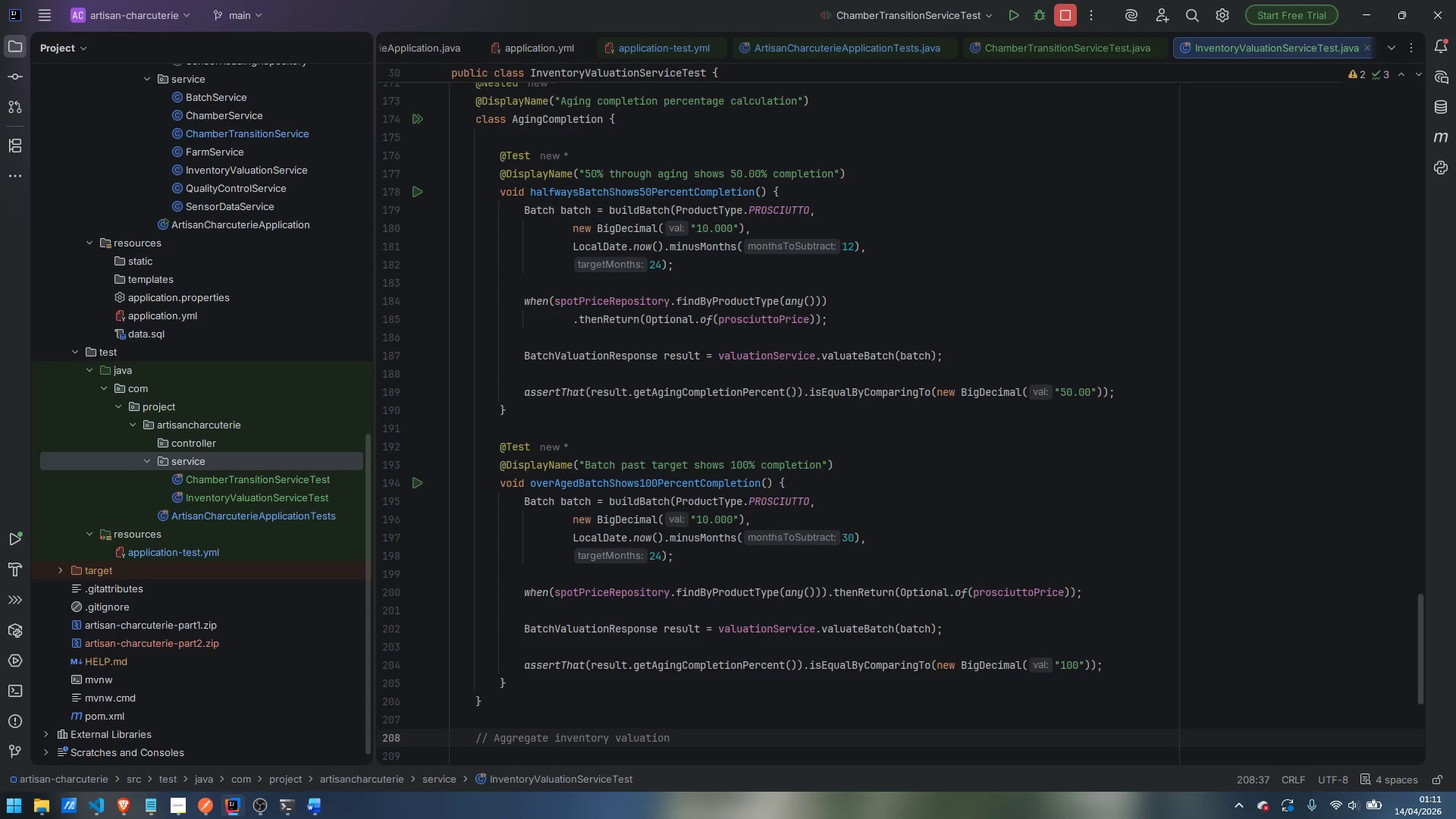 
key(Enter)
 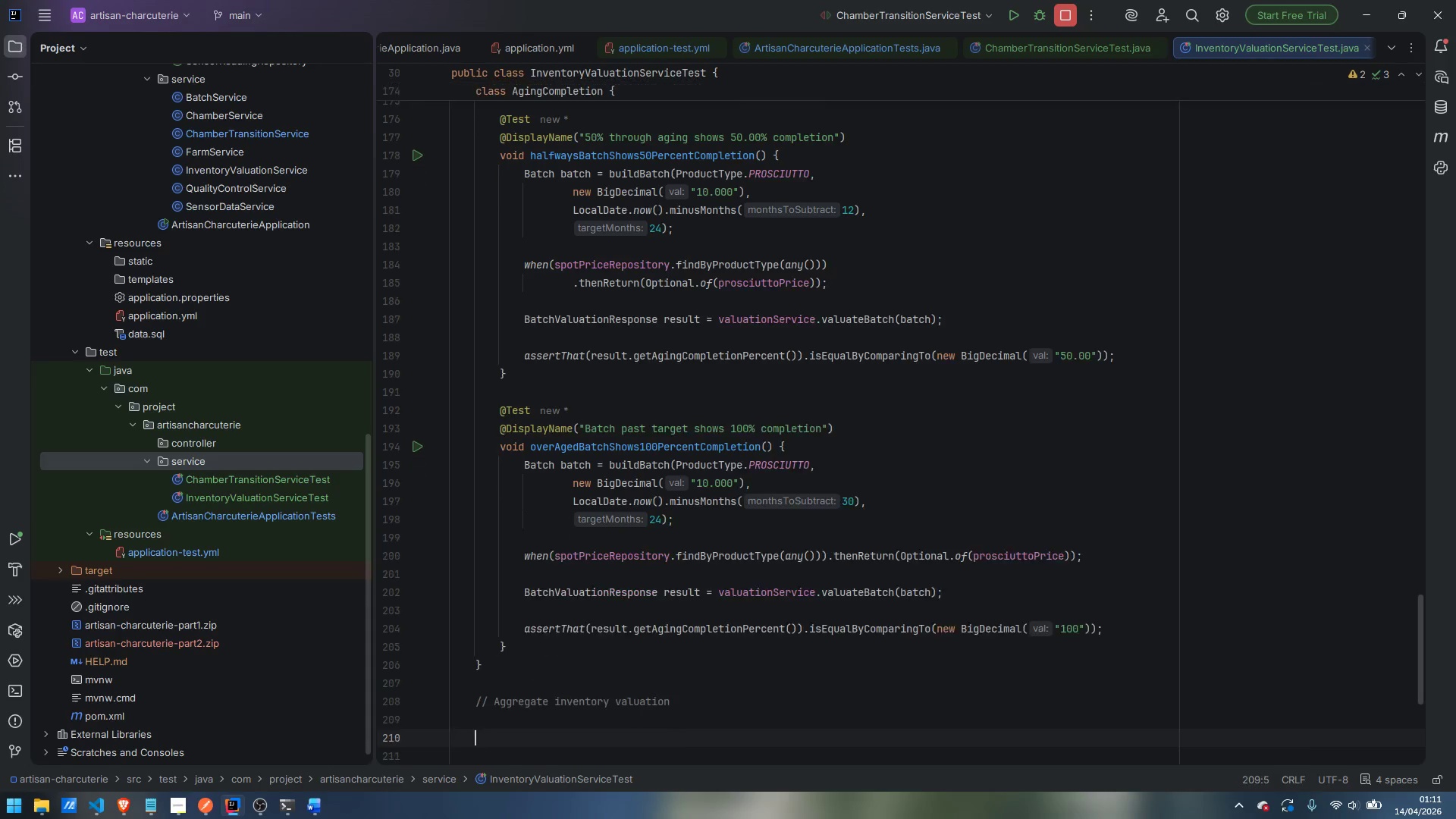 
key(Enter)
 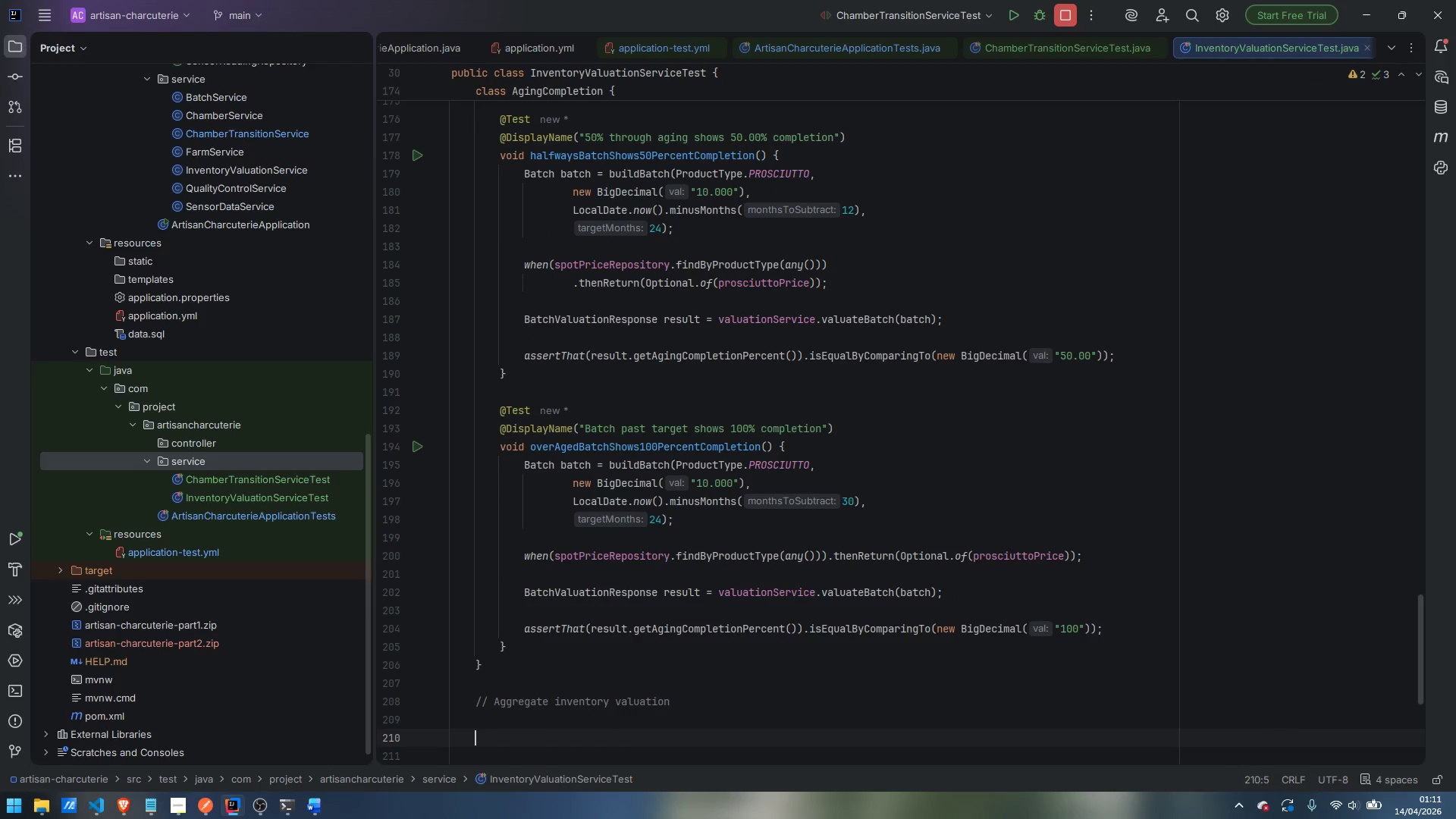 
type(@Nestd)
key(Backspace)
type(ed)
 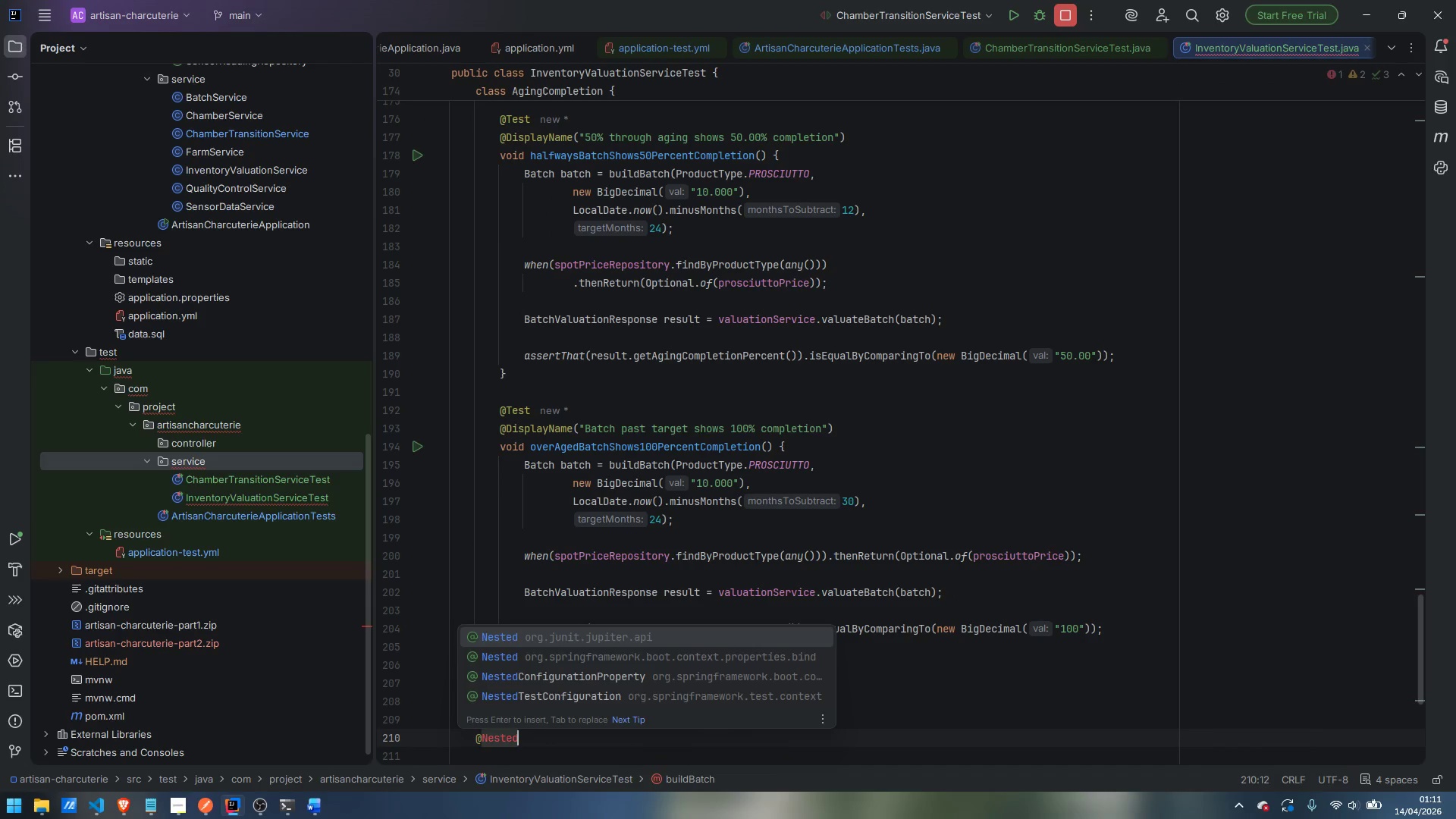 
key(Enter)
 